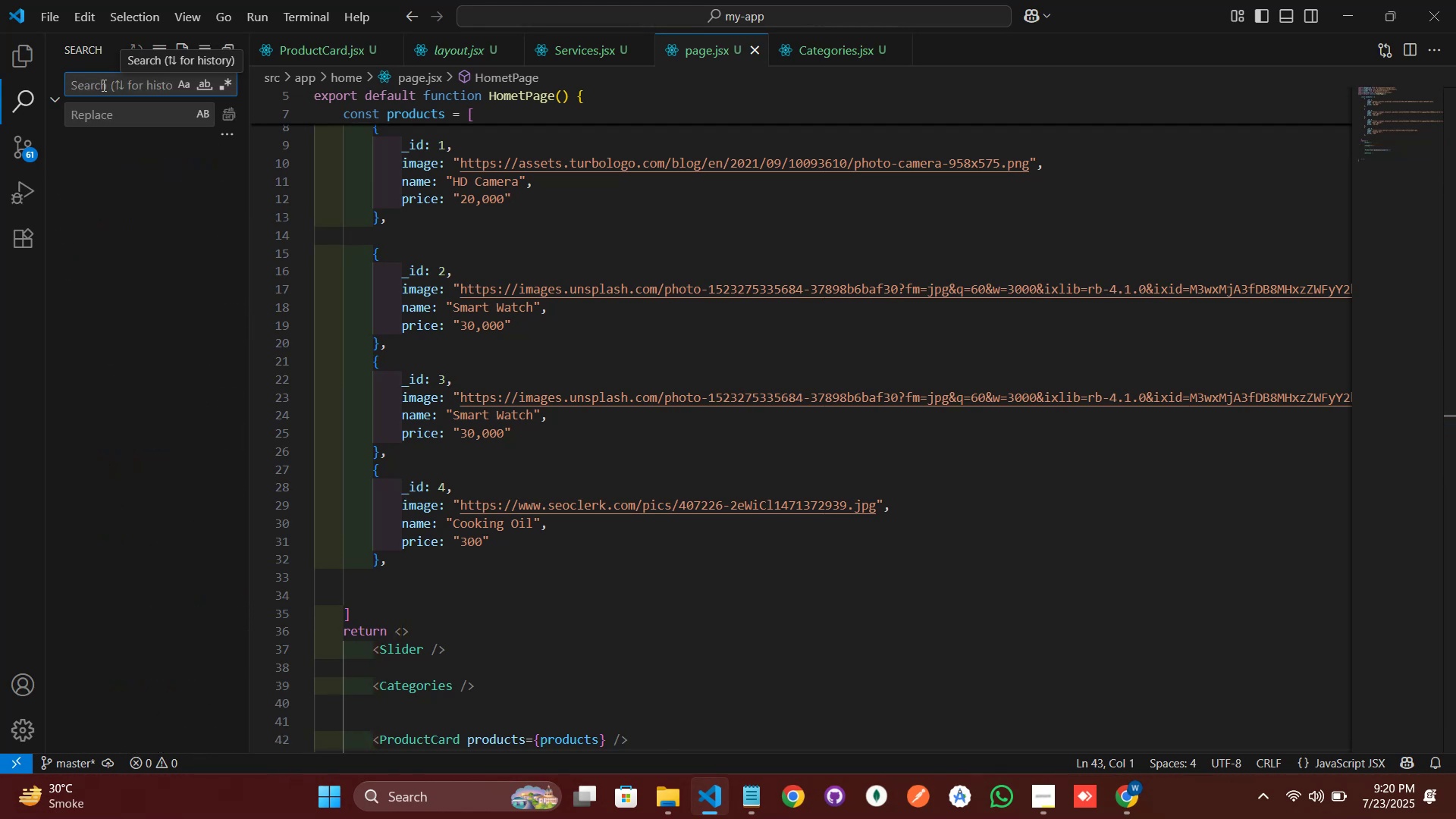 
key(Backspace)
 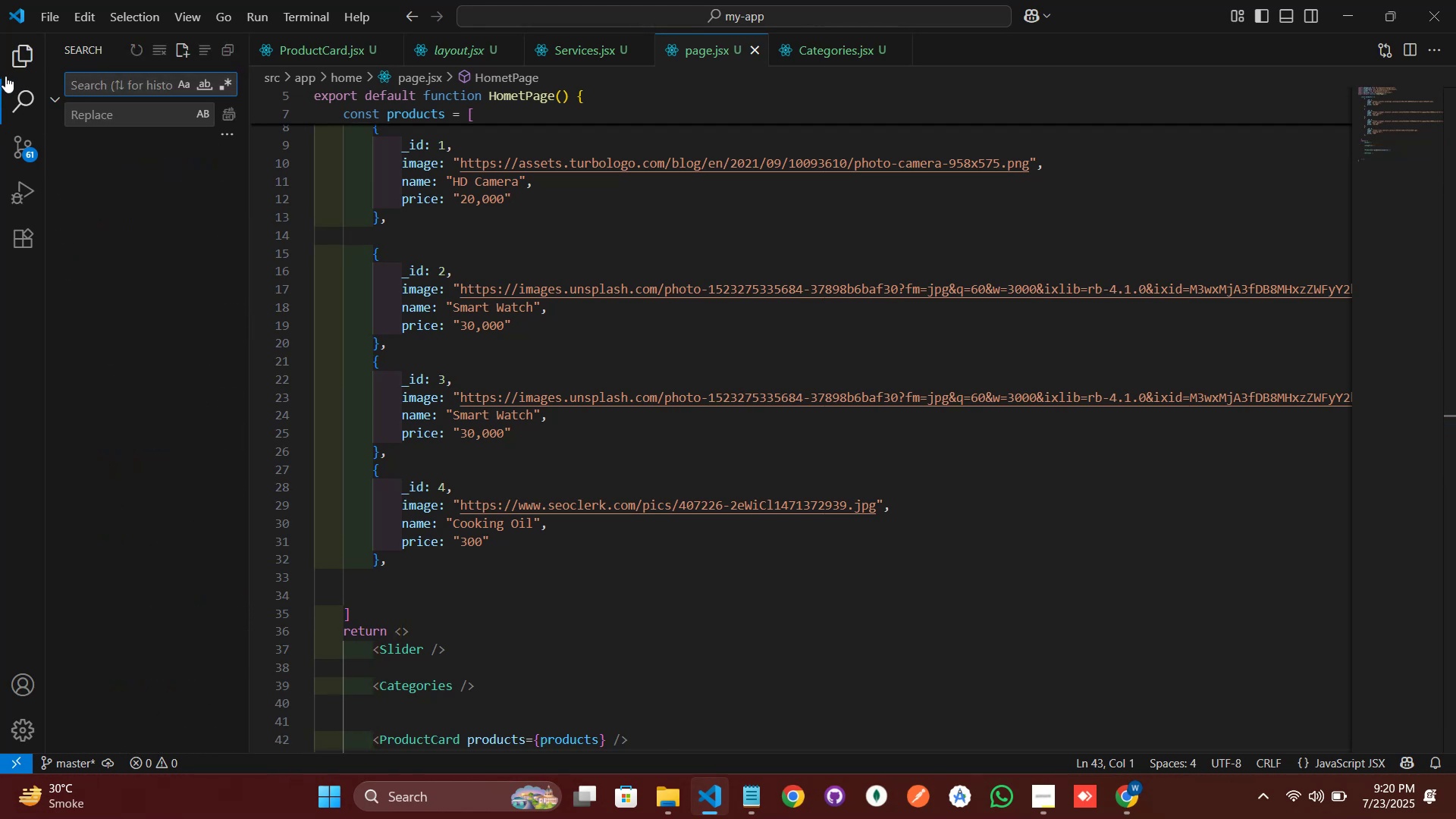 
left_click([17, 61])
 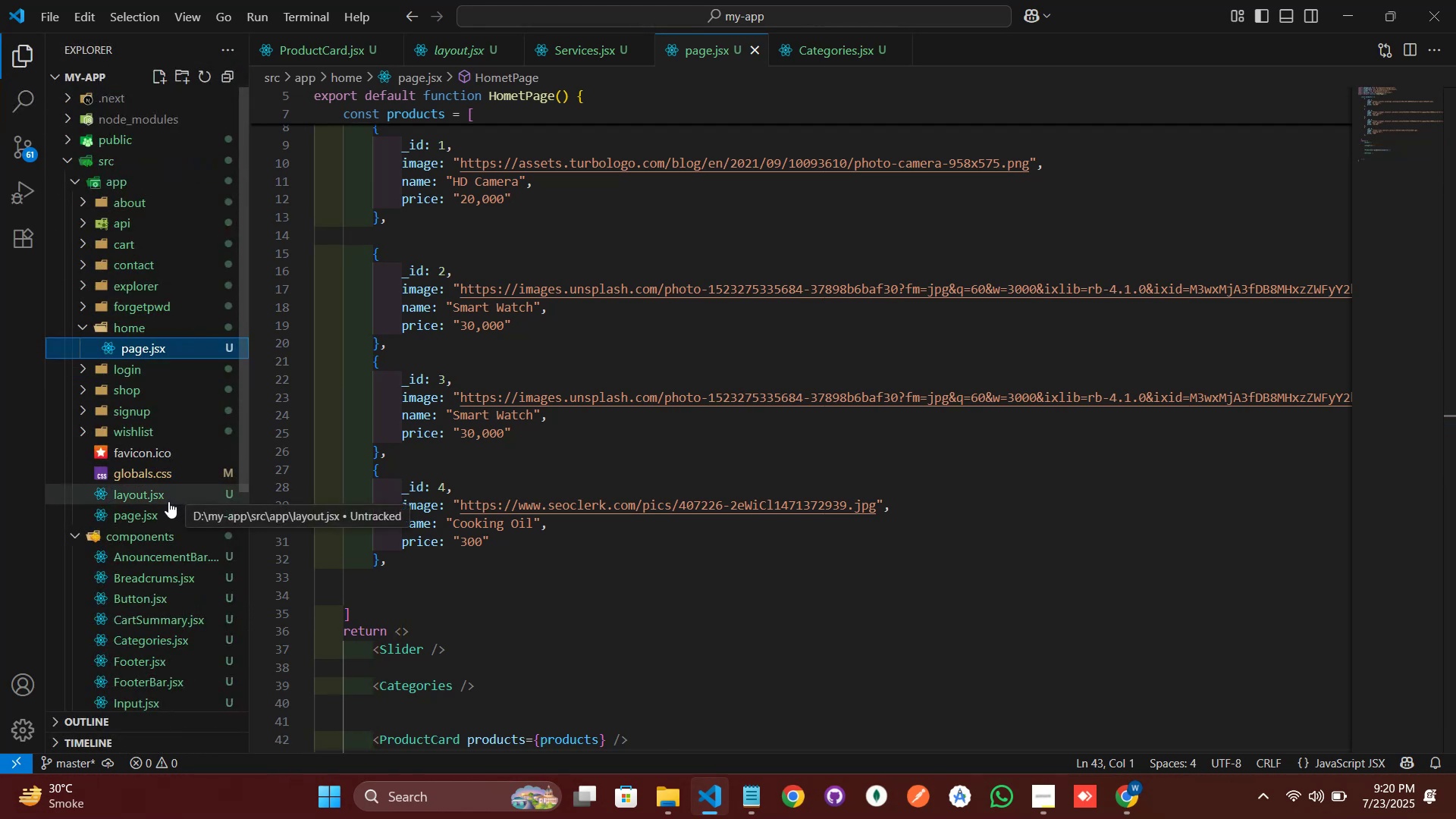 
left_click([165, 510])
 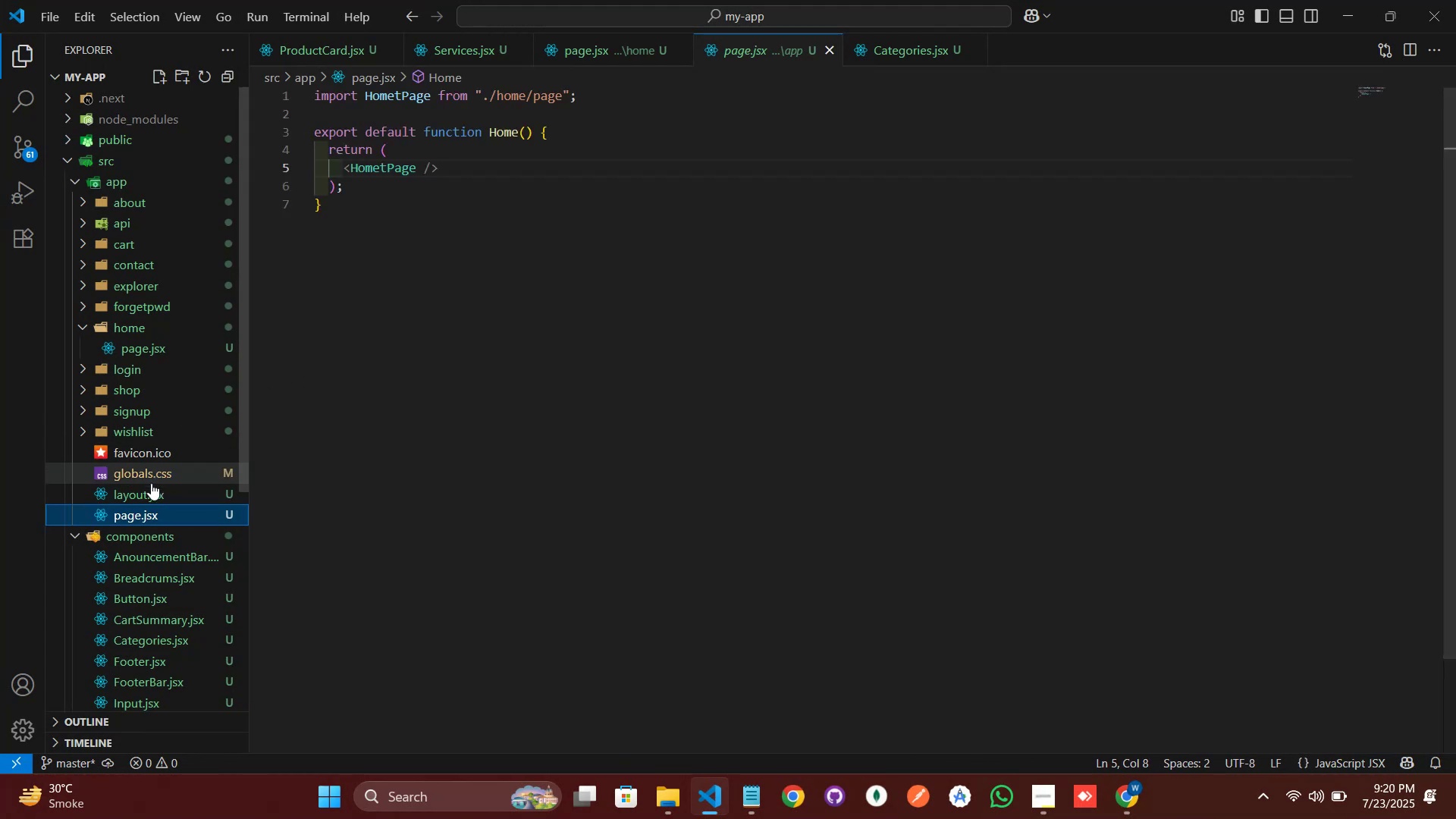 
left_click([149, 497])
 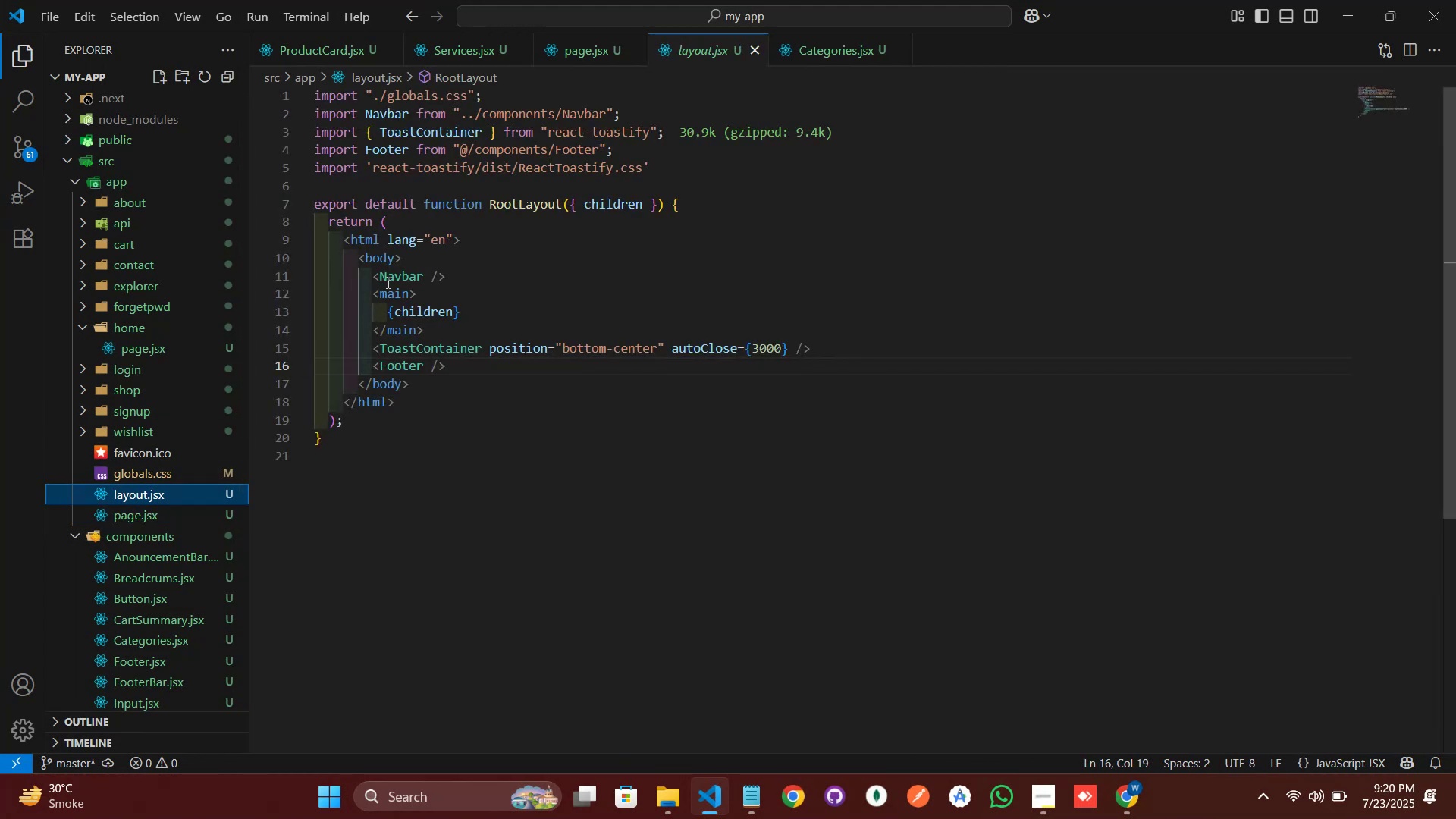 
scroll: coordinate [168, 472], scroll_direction: down, amount: 5.0
 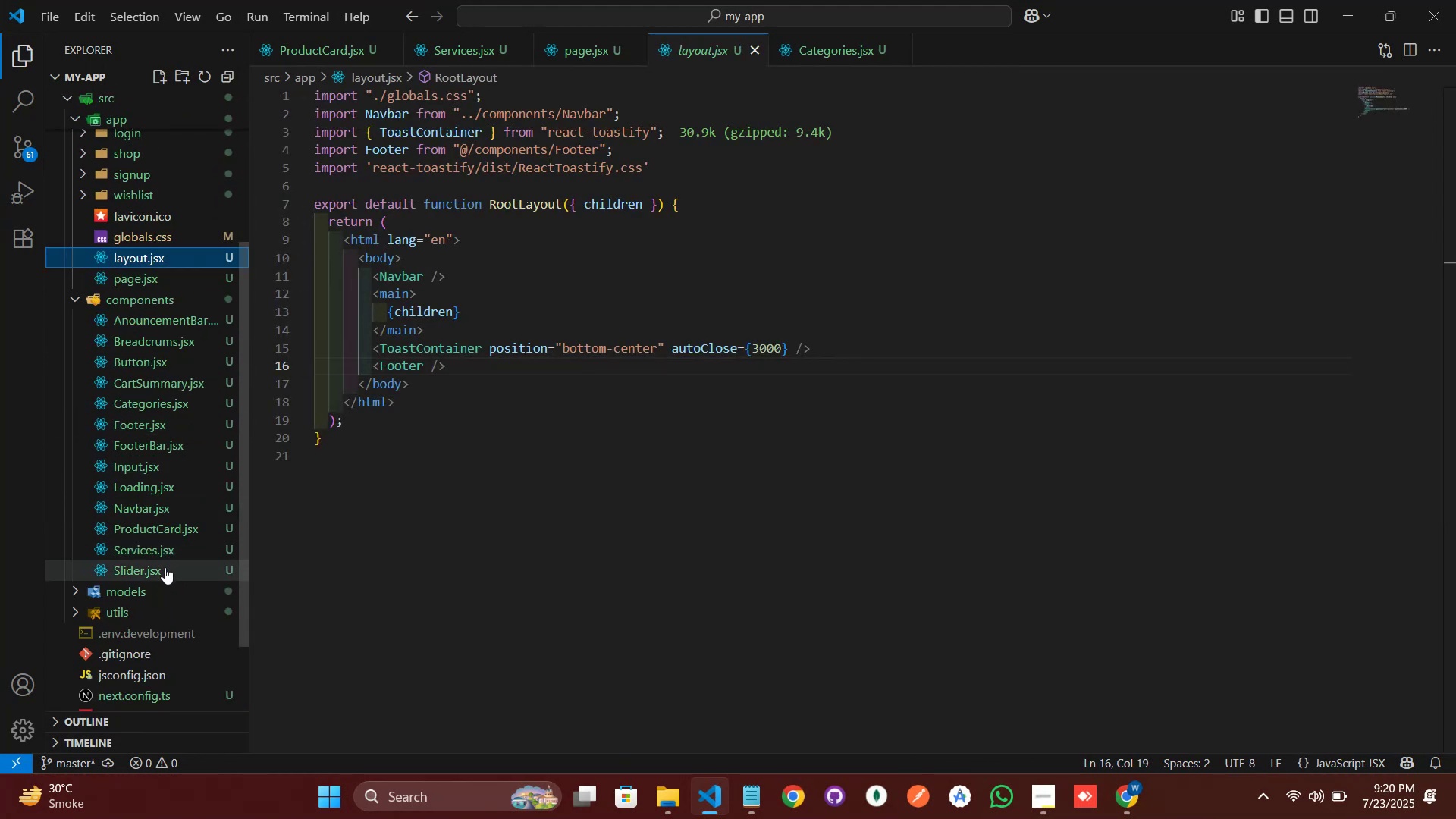 
left_click([165, 567])
 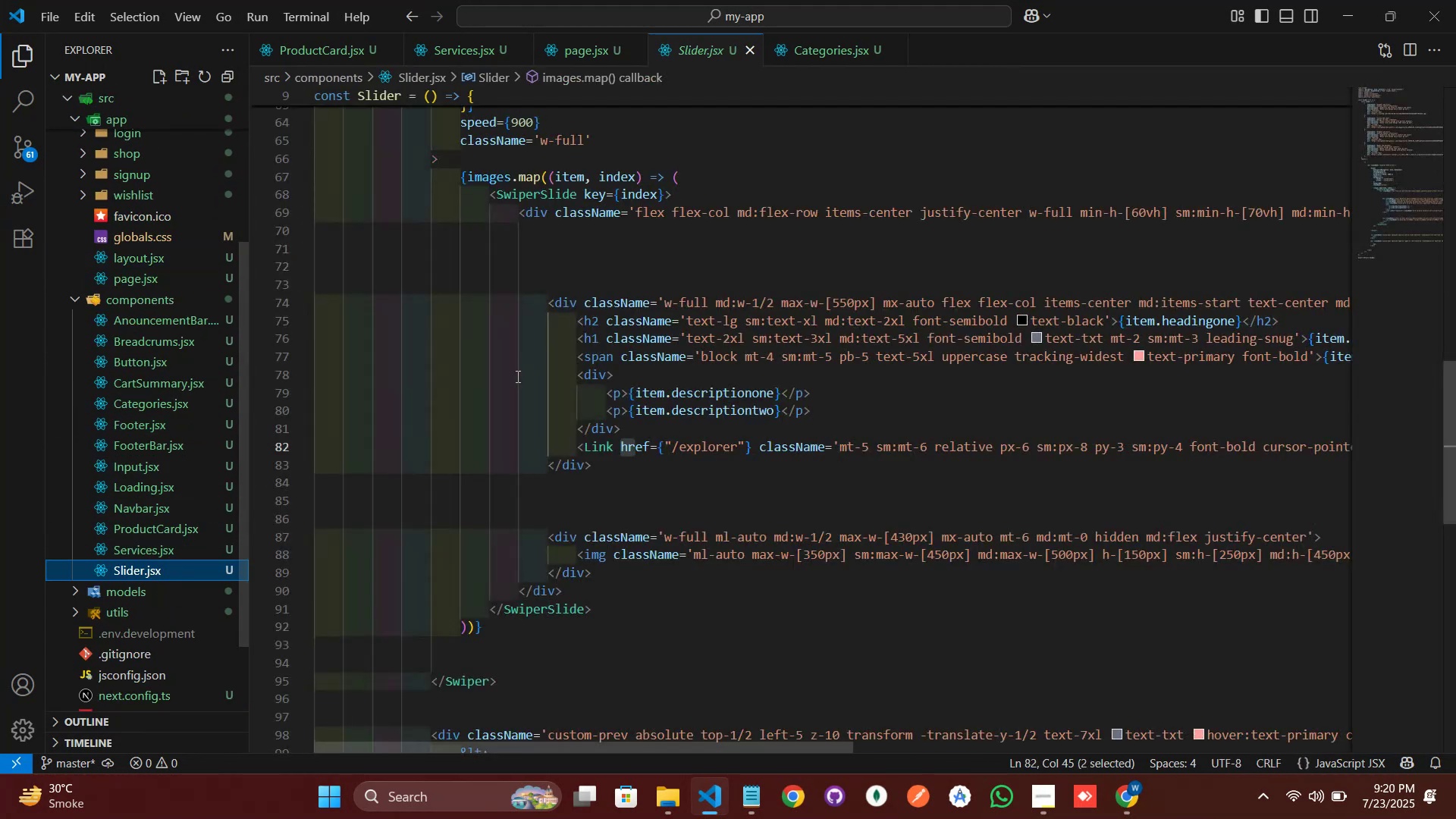 
scroll: coordinate [524, 381], scroll_direction: down, amount: 8.0
 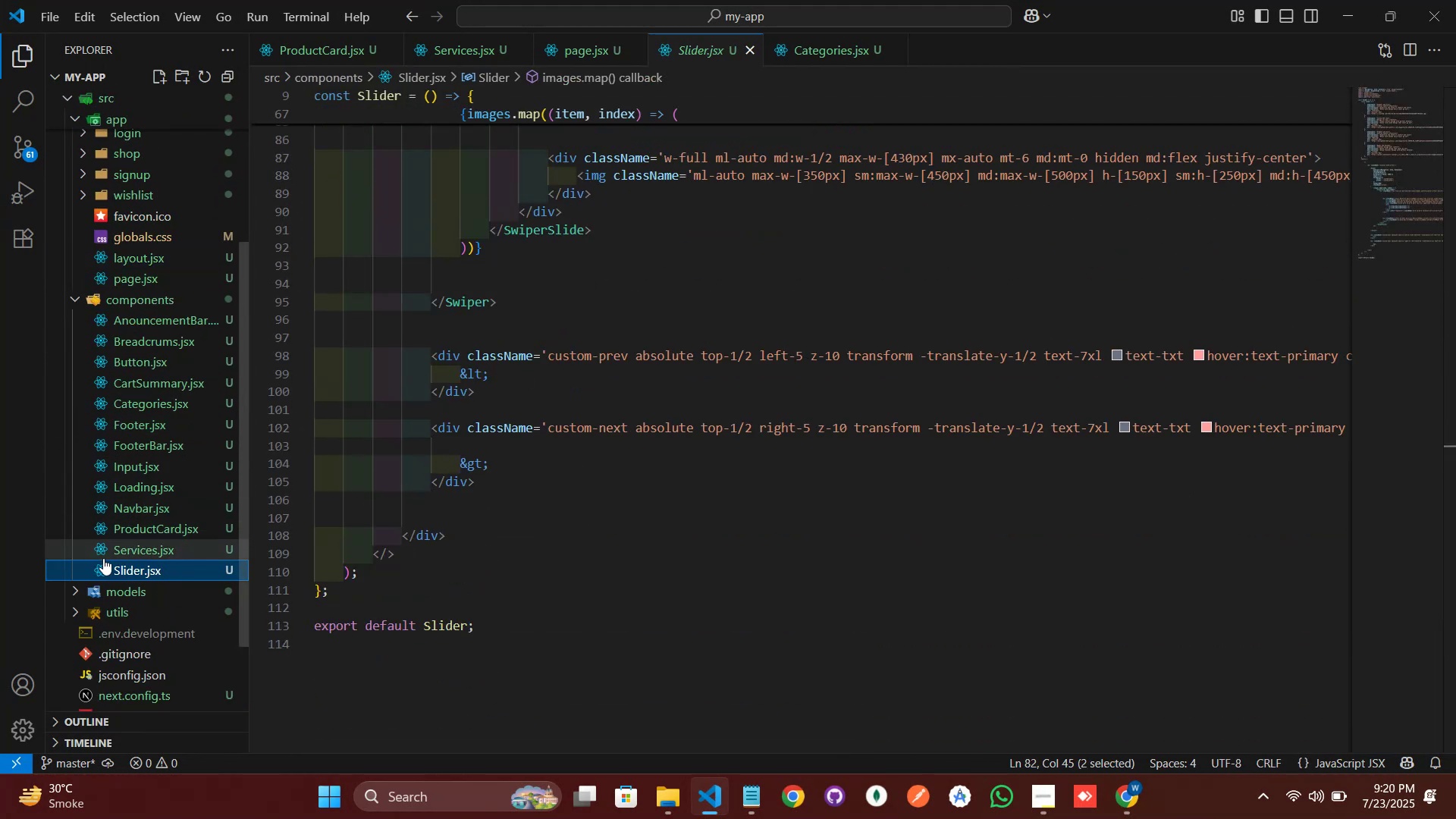 
left_click([106, 558])
 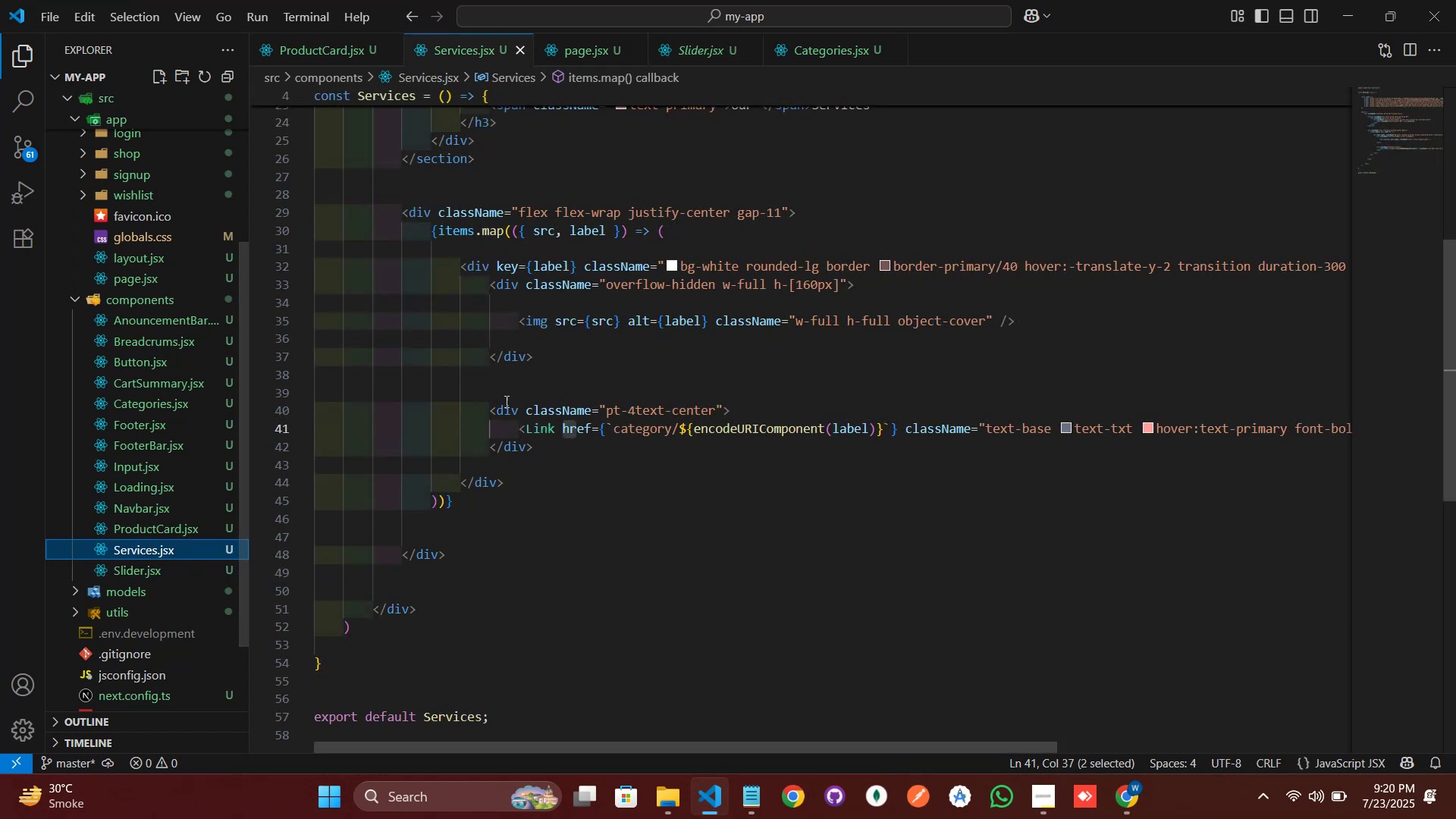 
scroll: coordinate [526, 371], scroll_direction: up, amount: 12.0
 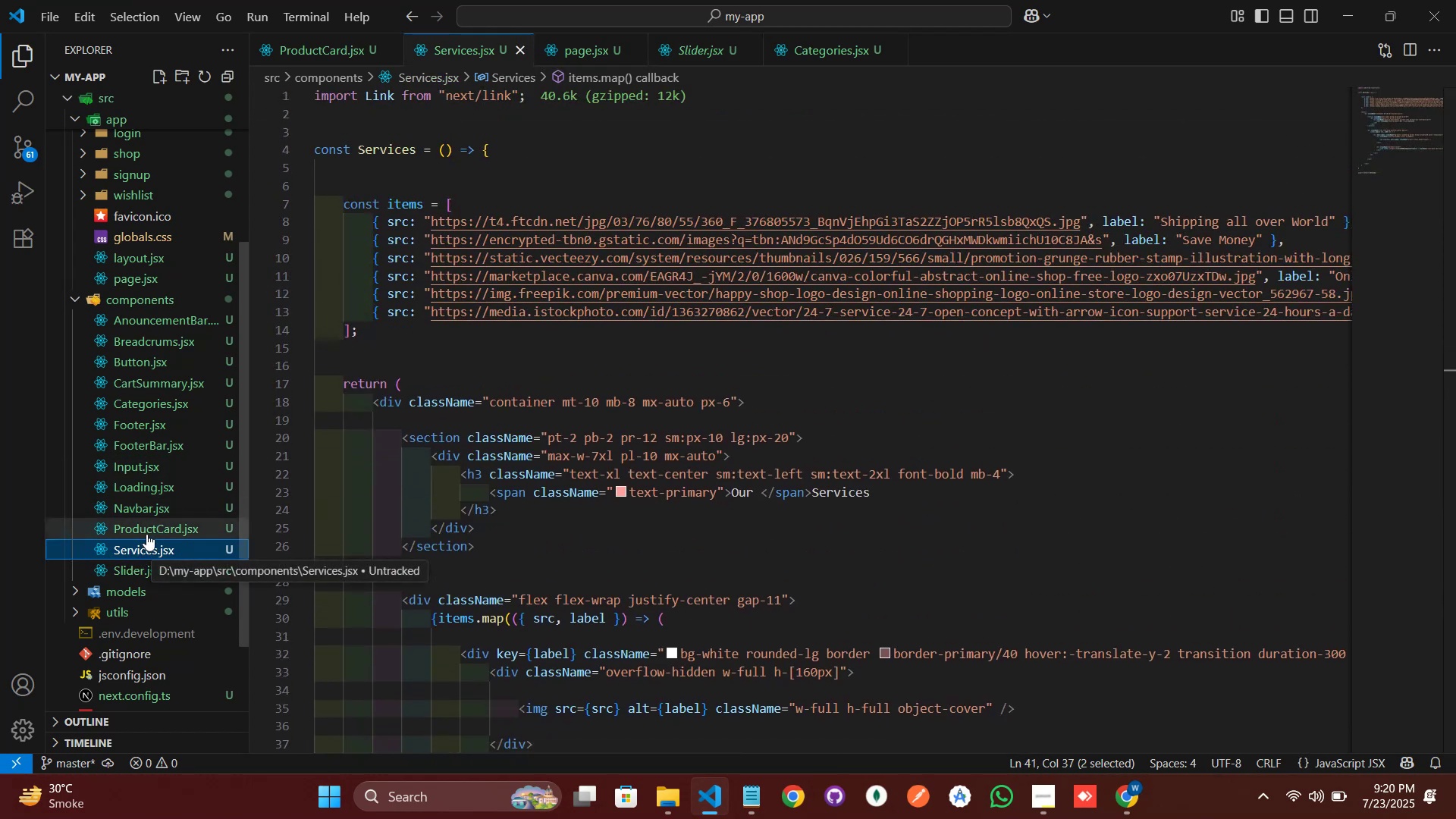 
scroll: coordinate [491, 392], scroll_direction: down, amount: 50.0
 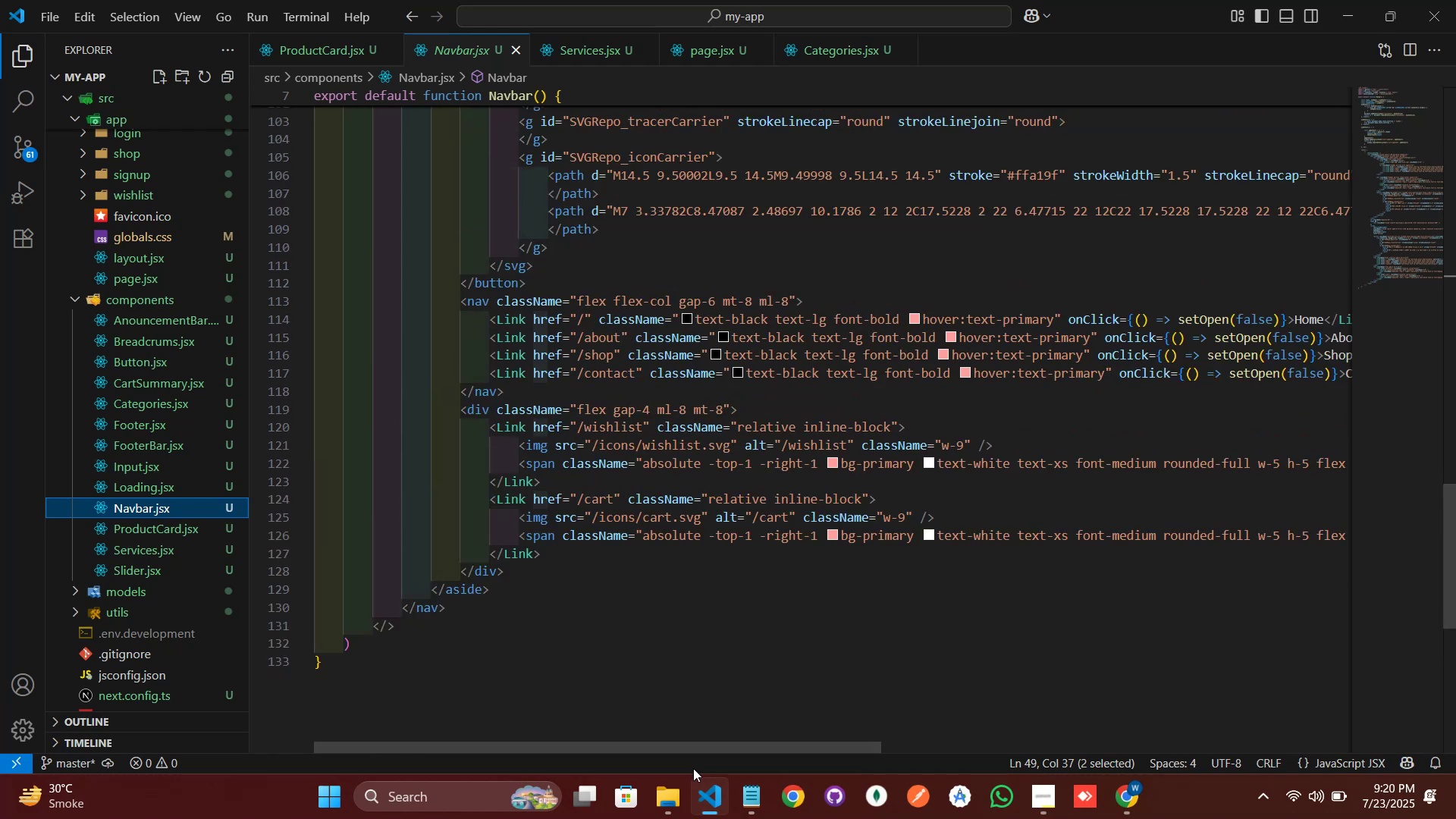 
left_click([703, 794])
 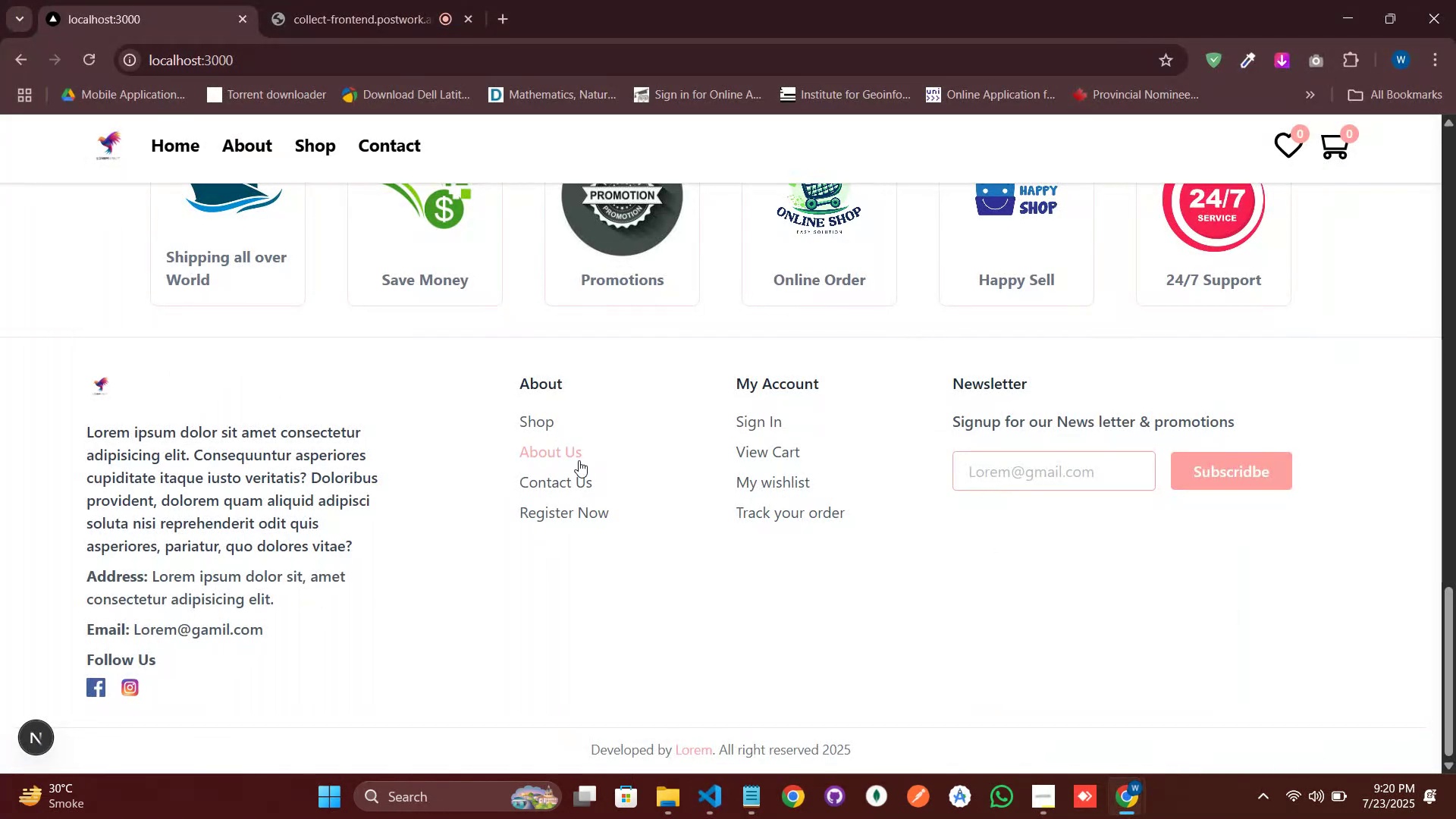 
scroll: coordinate [599, 530], scroll_direction: up, amount: 14.0
 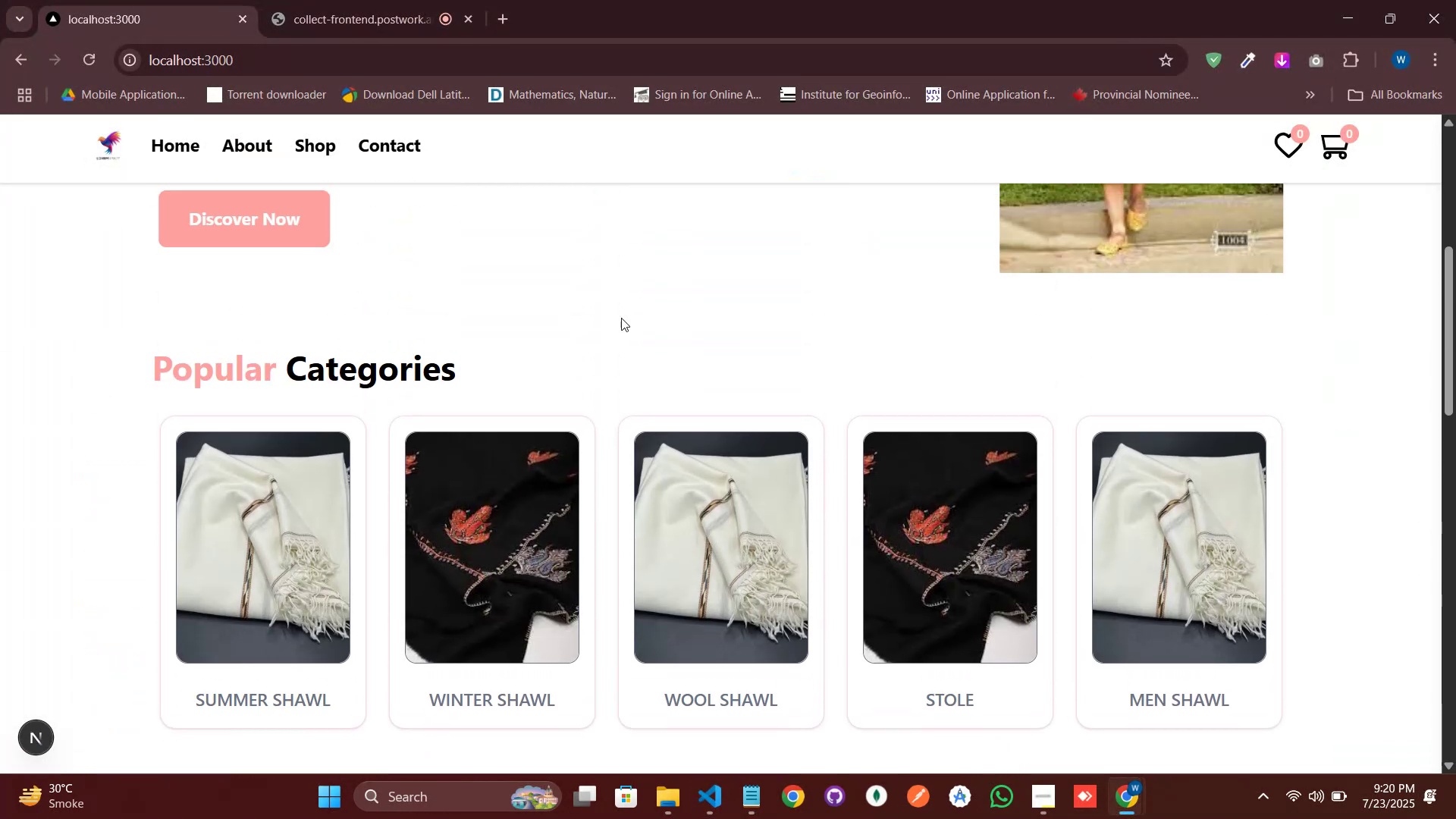 
right_click([621, 318])
 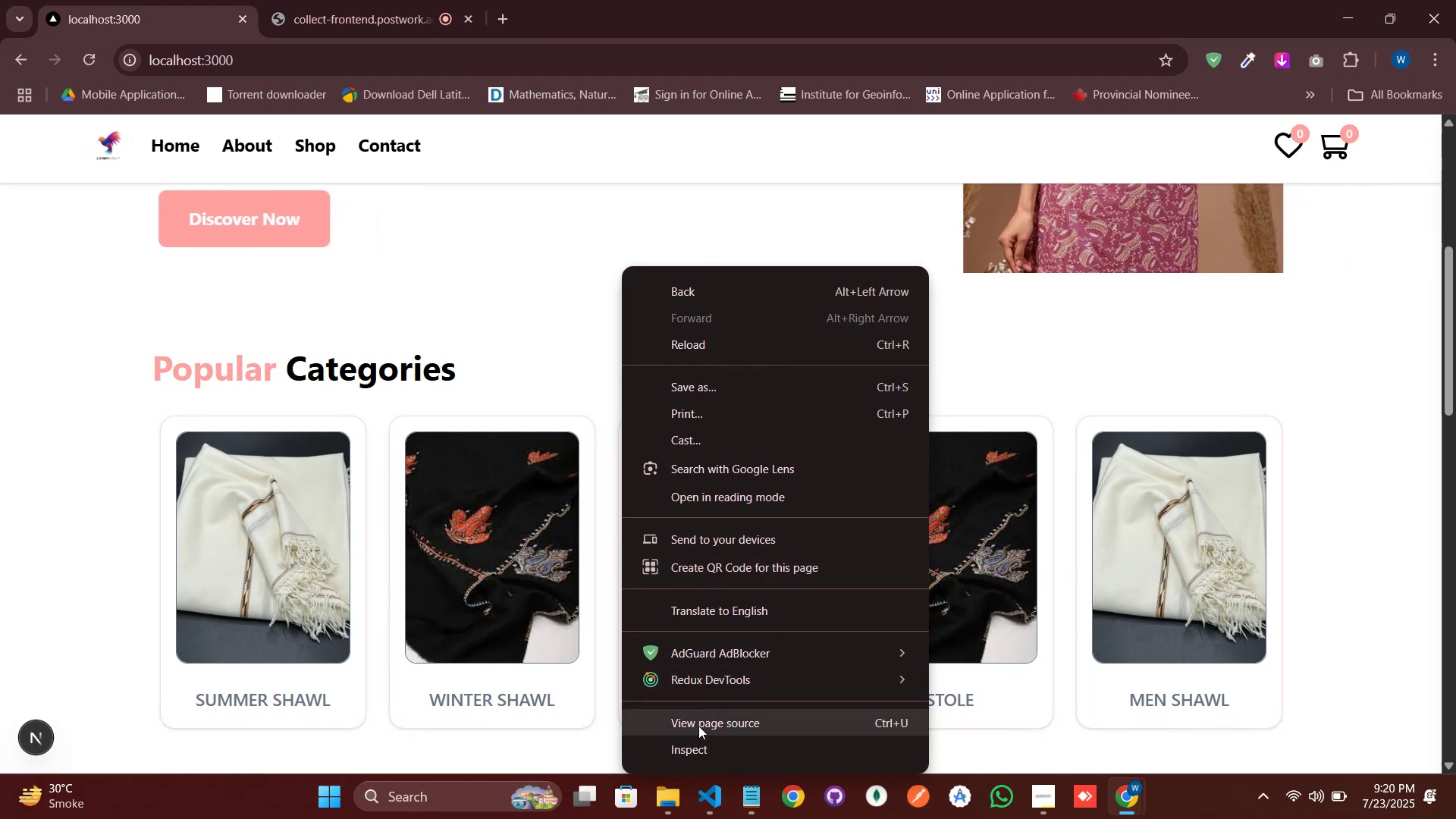 
left_click([704, 746])
 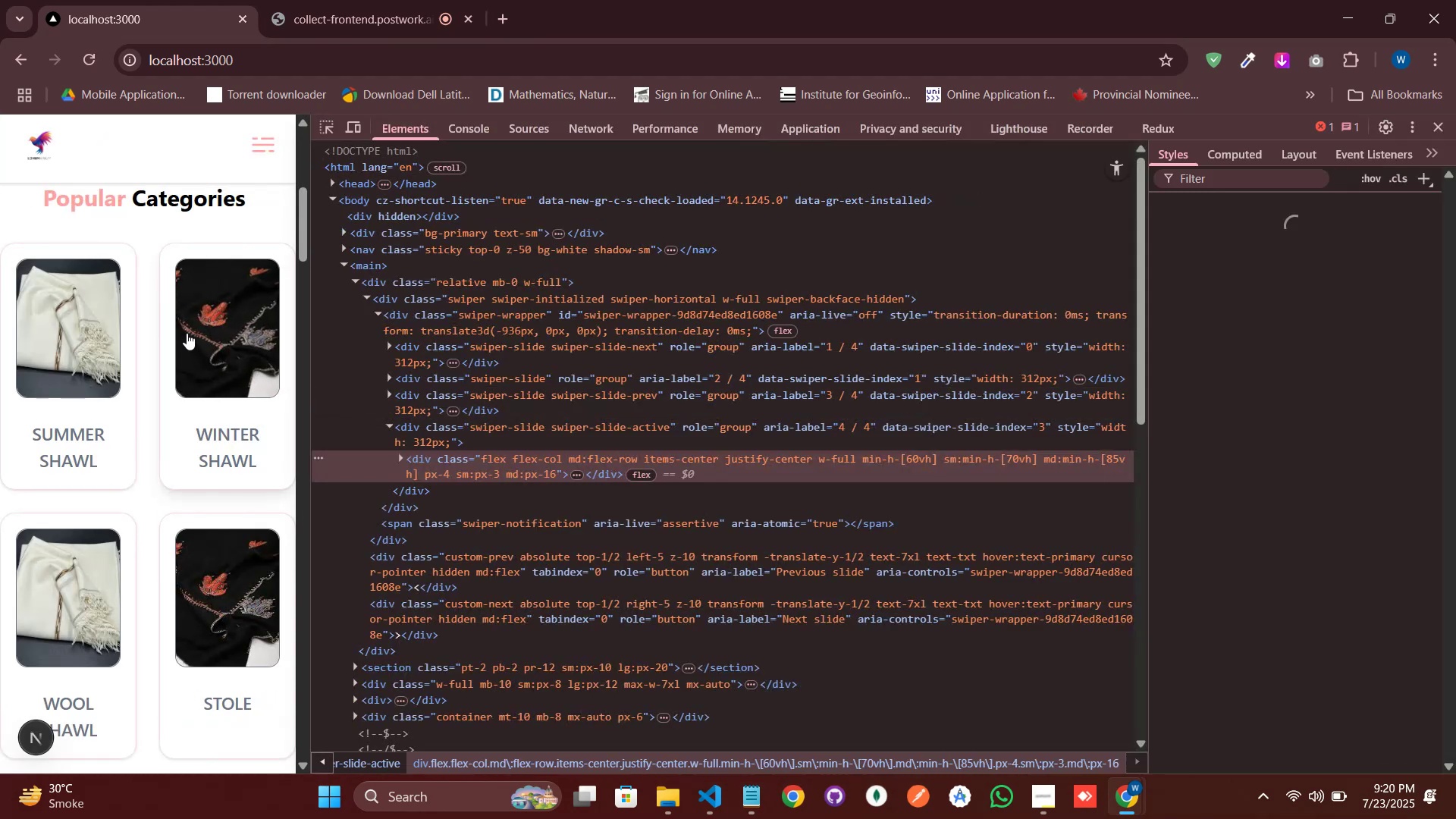 
scroll: coordinate [187, 329], scroll_direction: up, amount: 2.0
 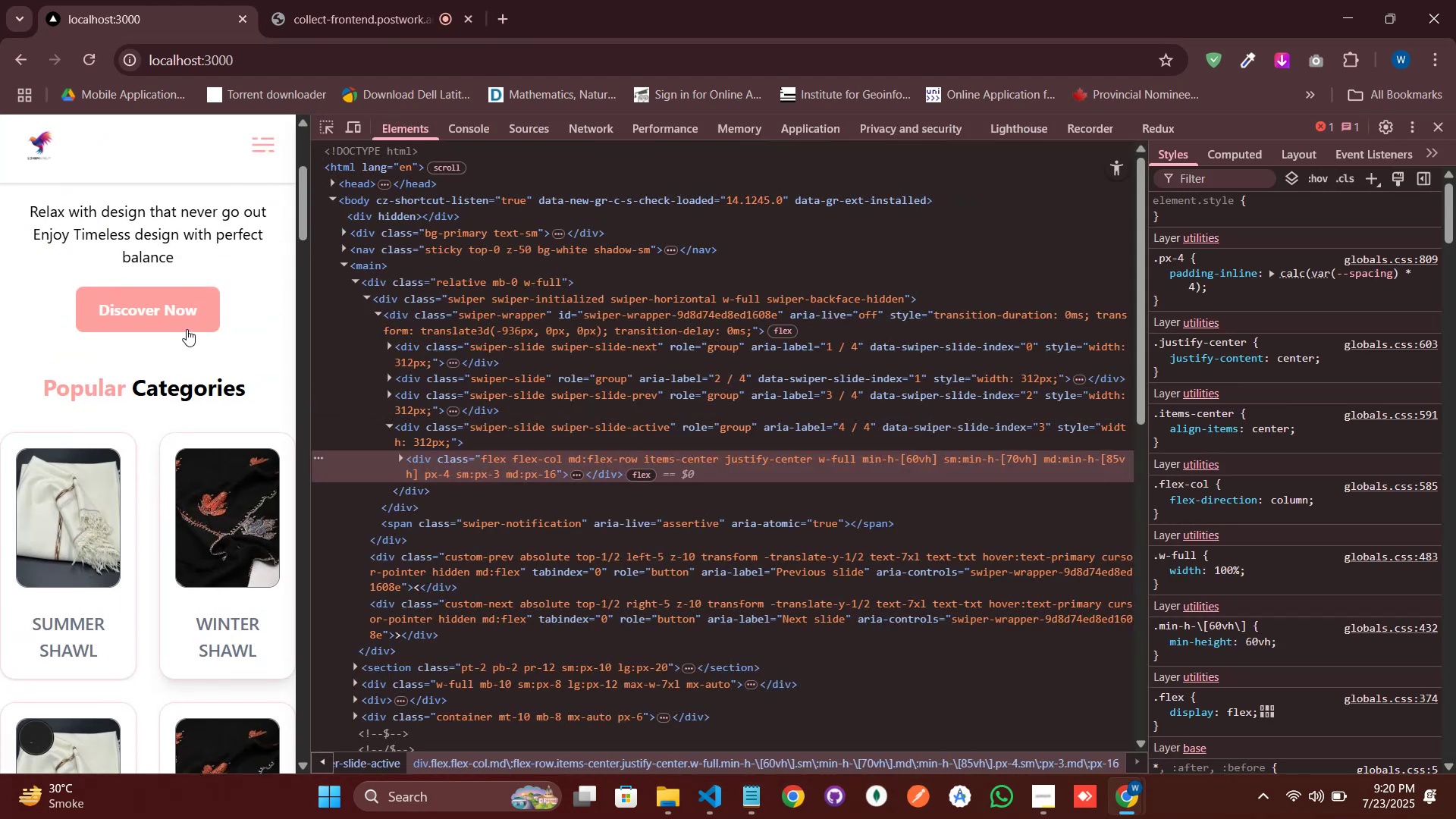 
scroll: coordinate [187, 328], scroll_direction: down, amount: 10.0
 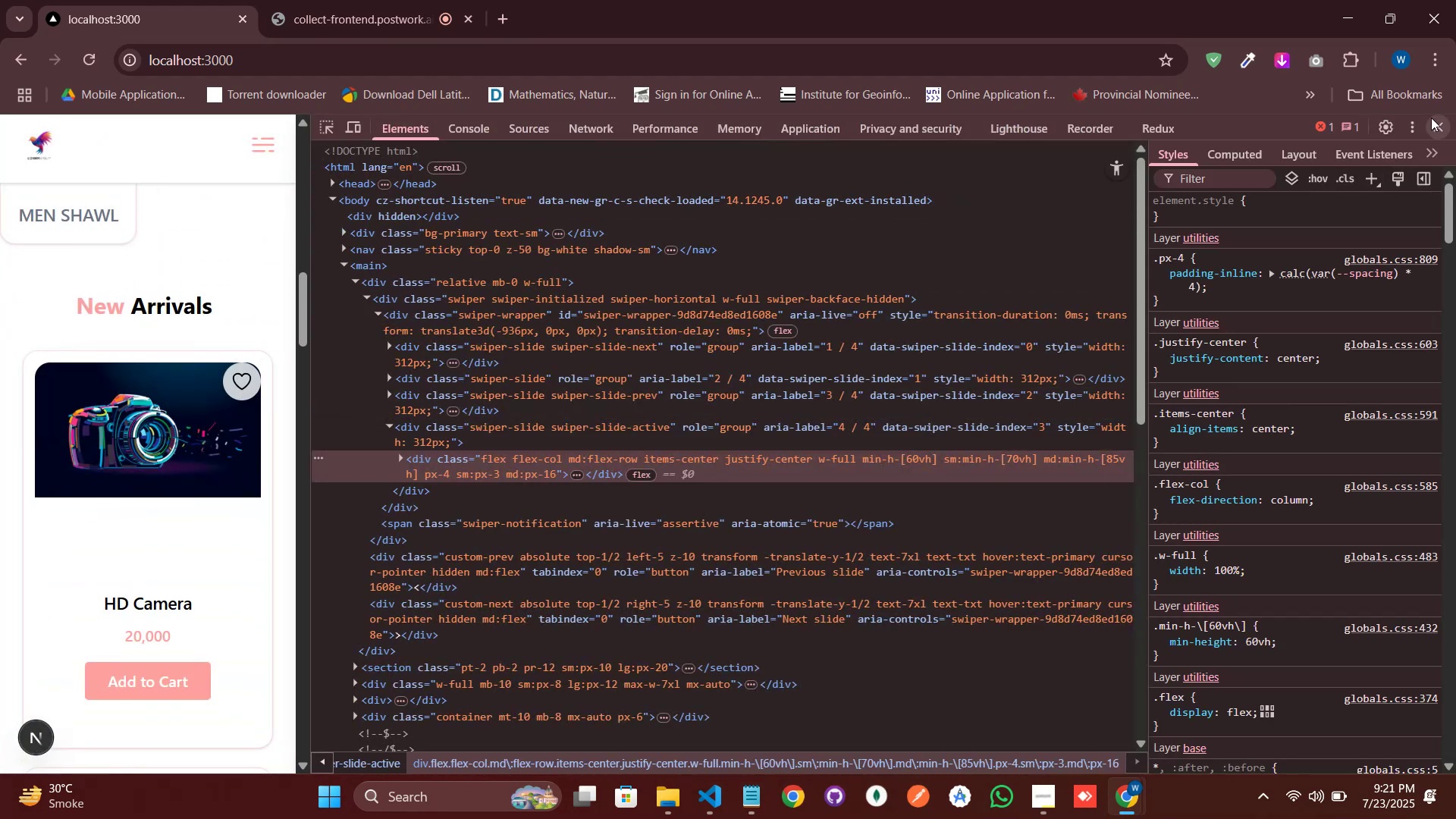 
left_click([1432, 118])
 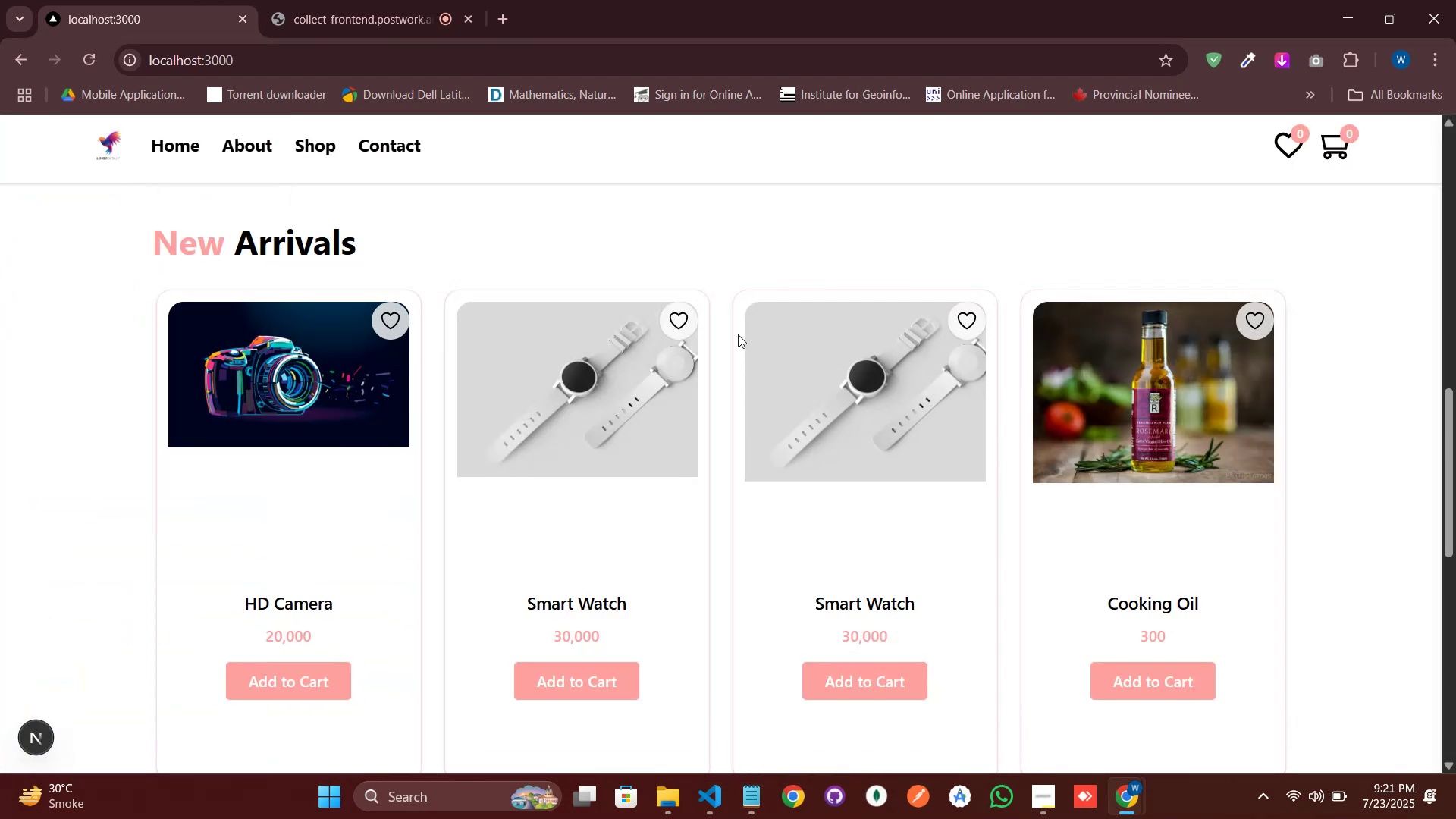 
scroll: coordinate [739, 325], scroll_direction: up, amount: 4.0
 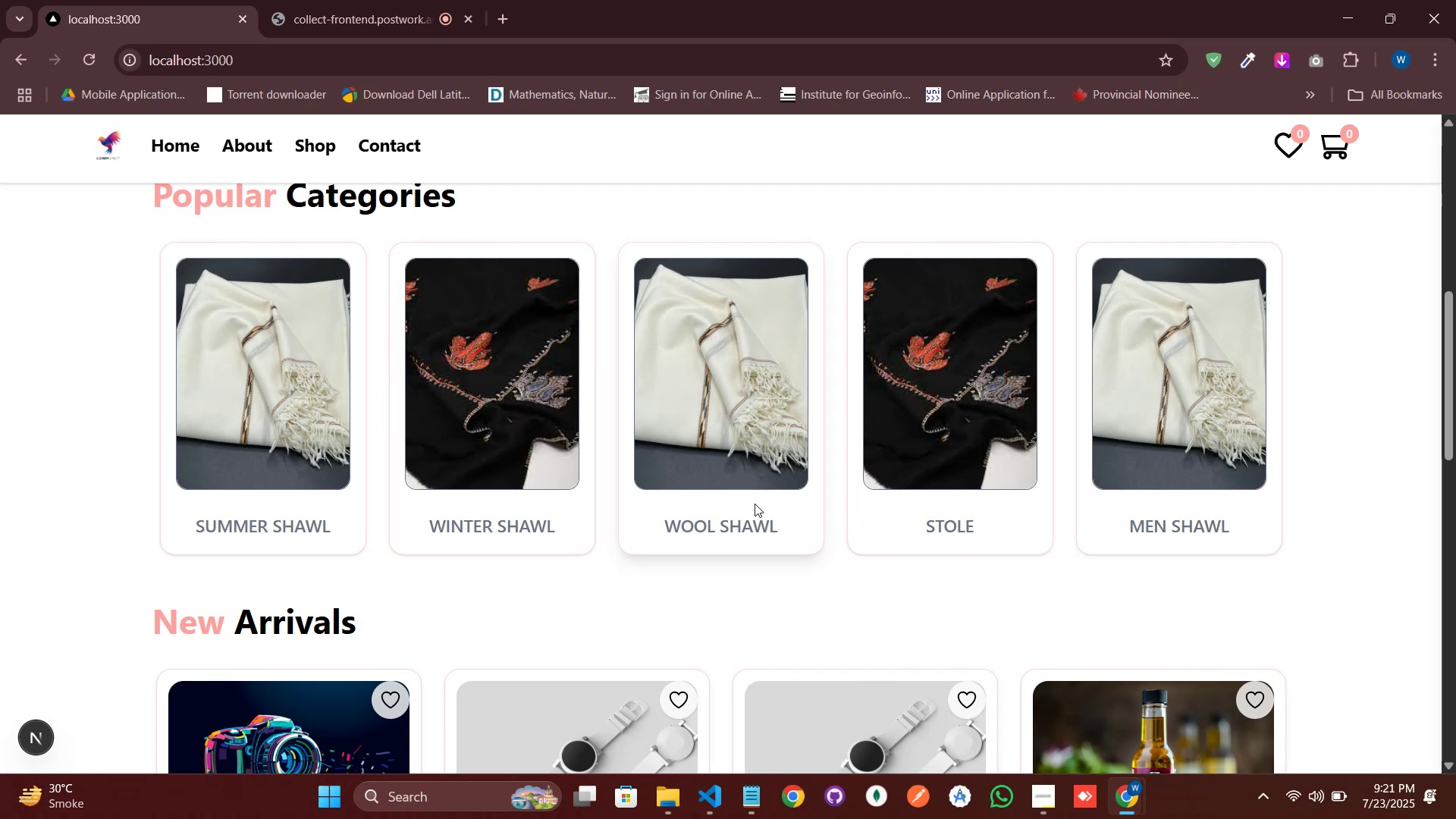 
wait(8.19)
 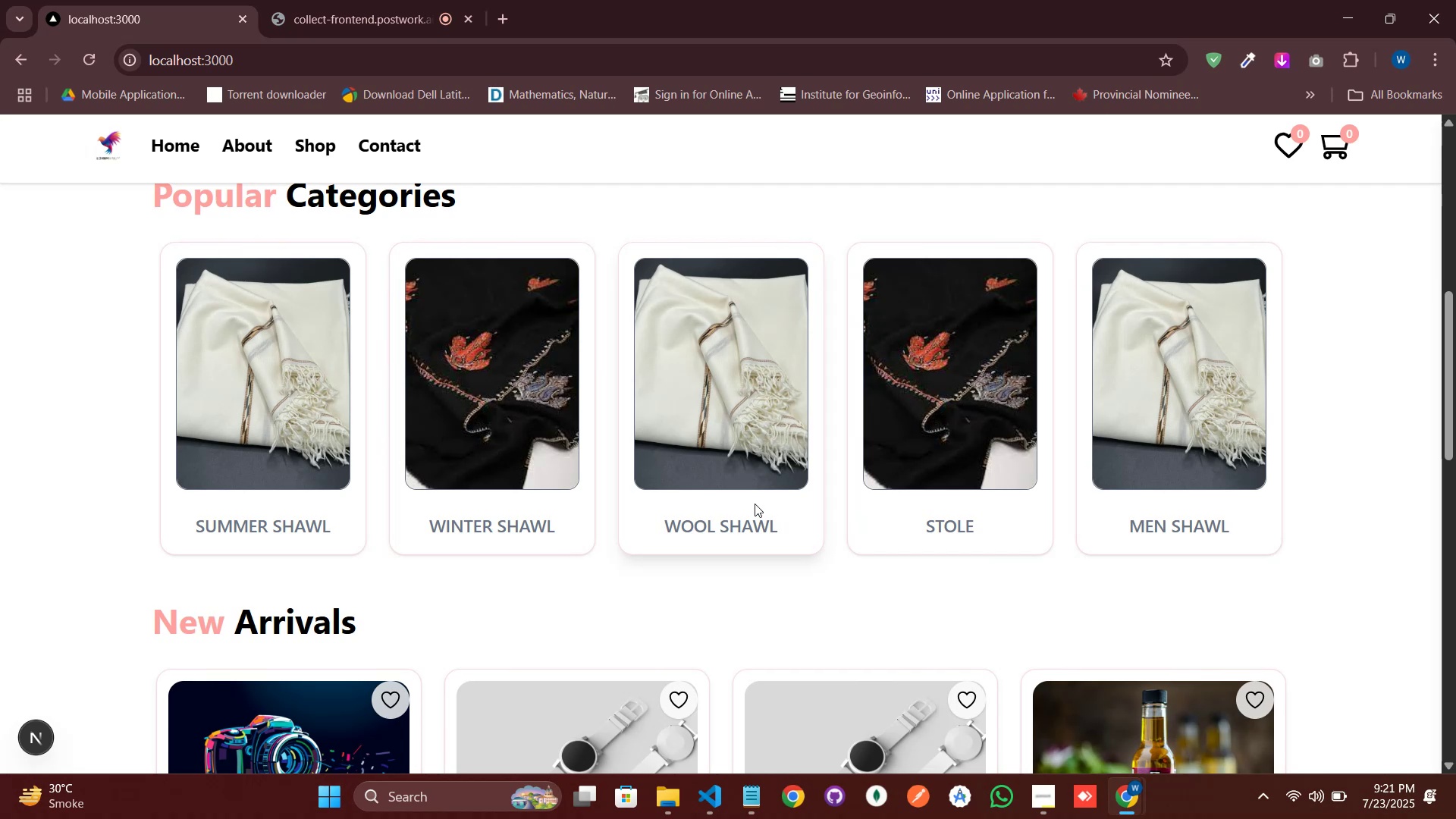 
left_click([717, 811])
 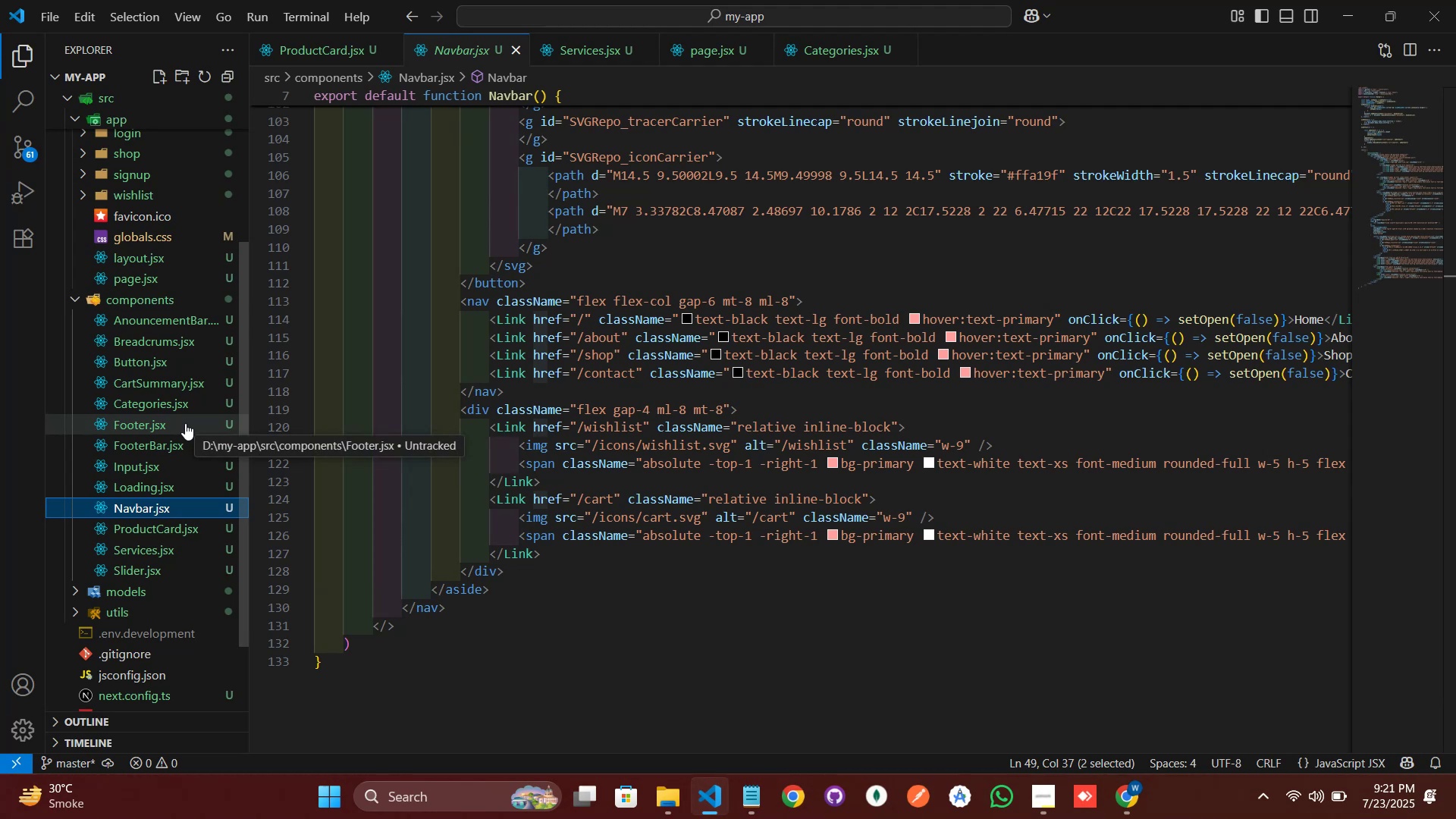 
wait(14.89)
 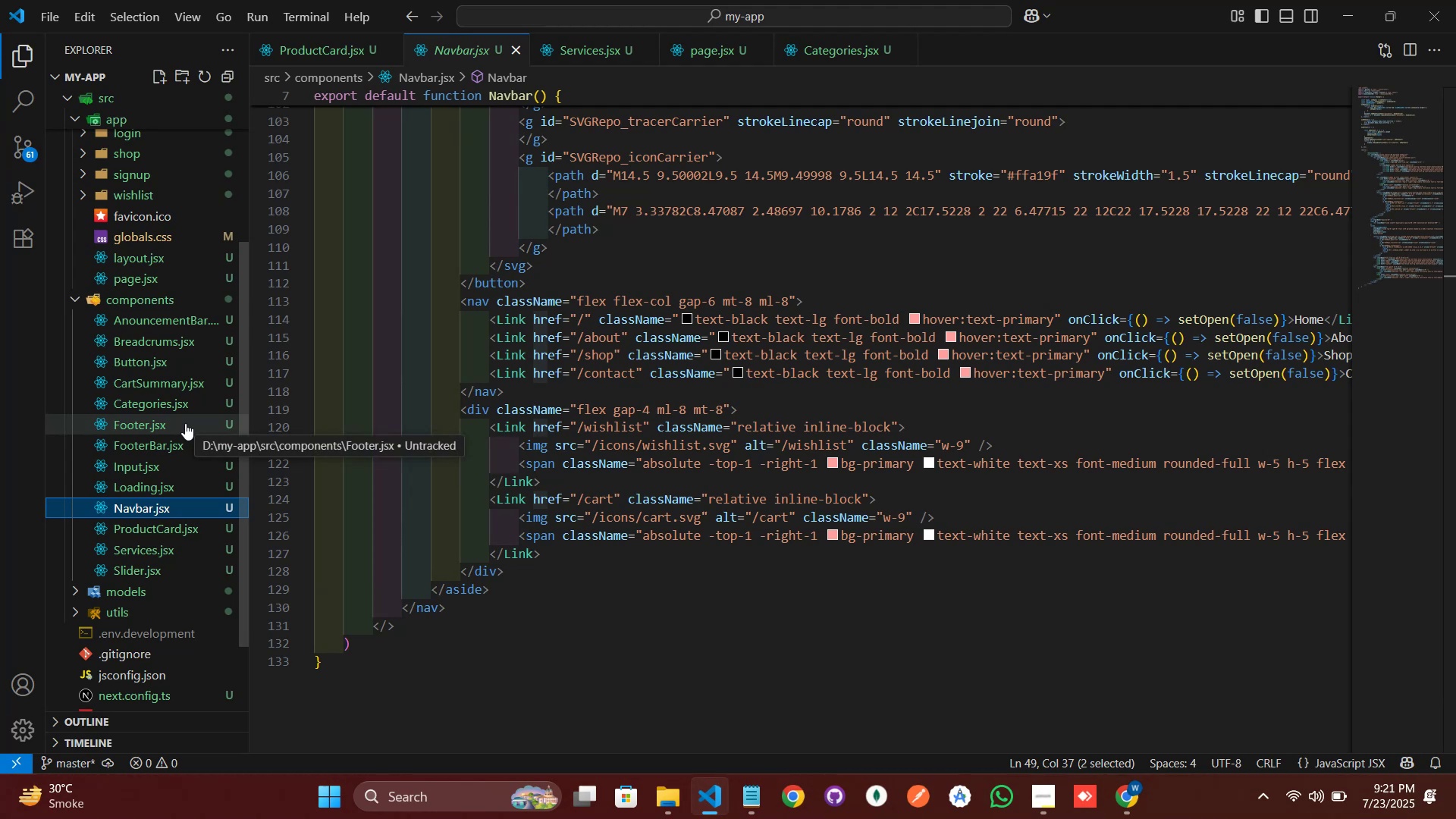 
left_click([165, 405])
 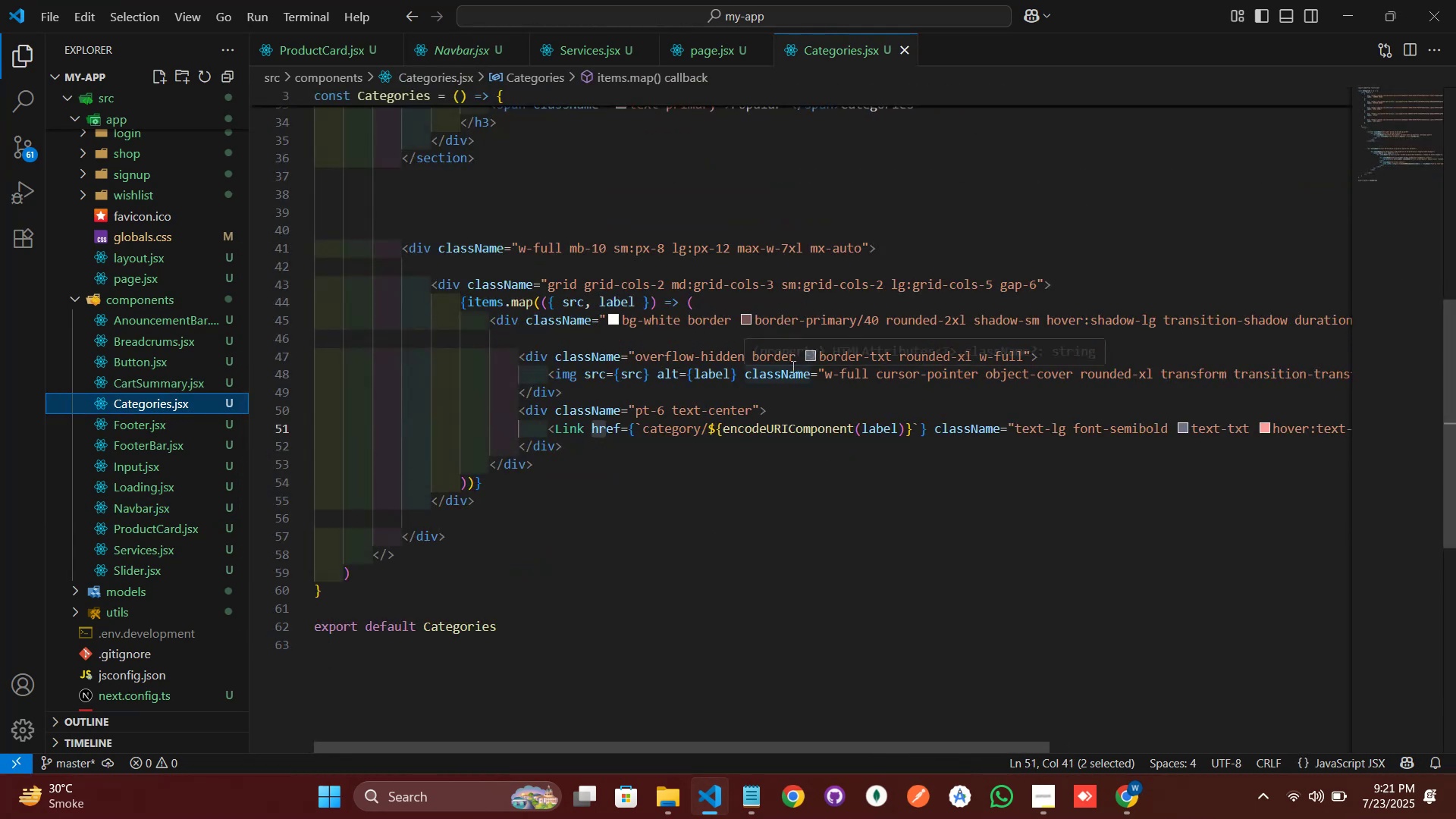 
left_click([772, 462])
 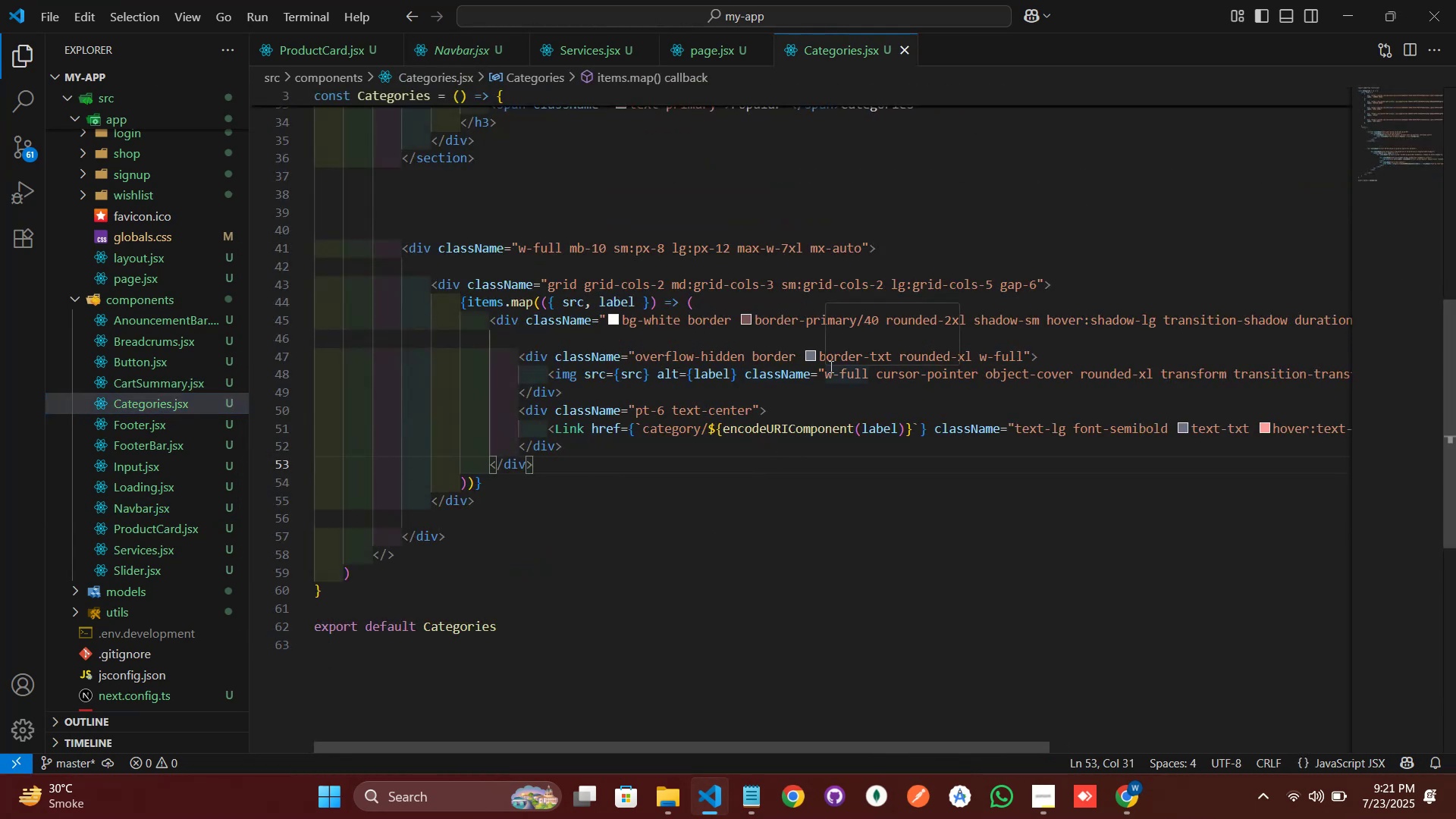 
left_click([833, 364])
 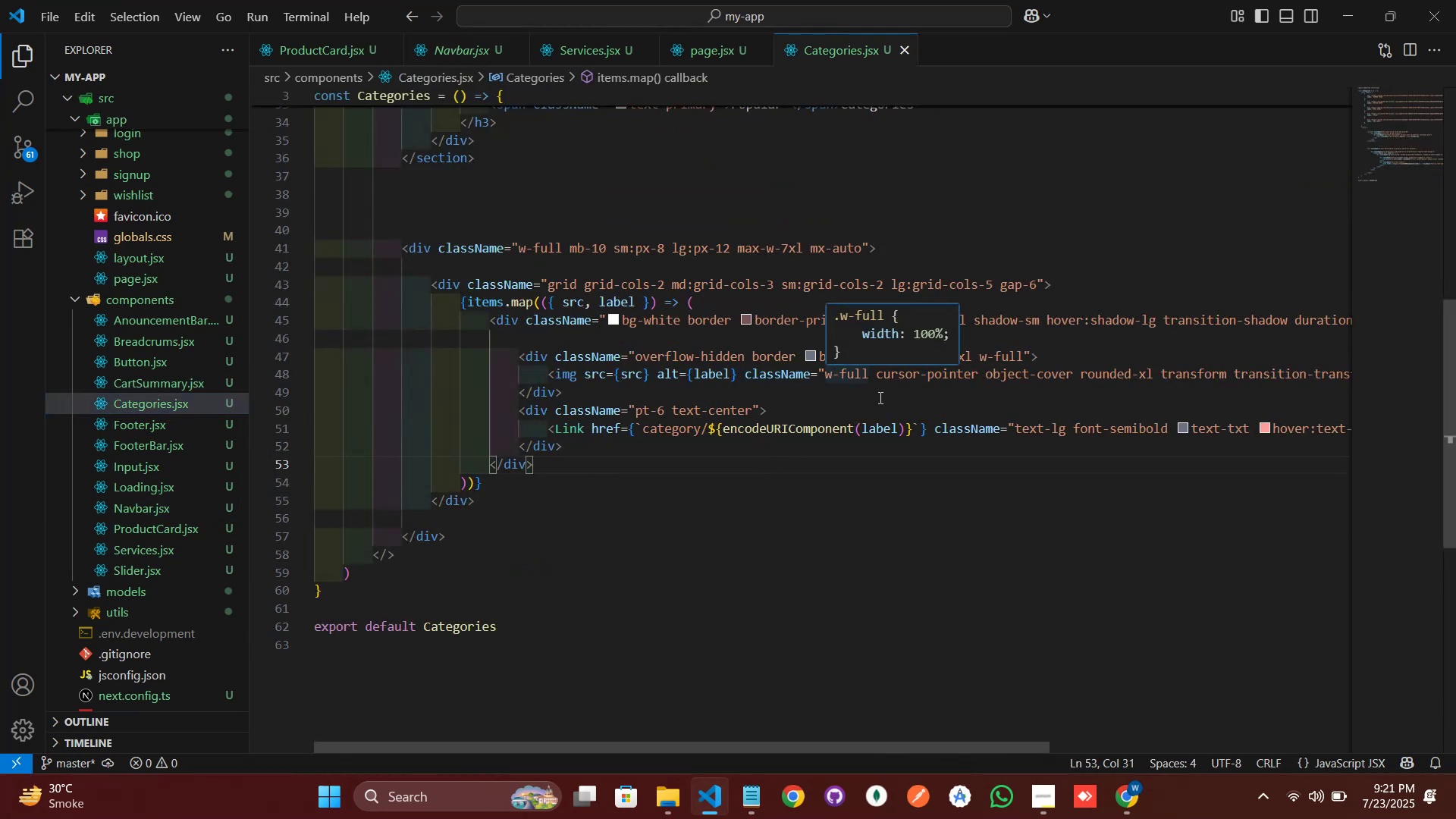 
left_click([1080, 403])
 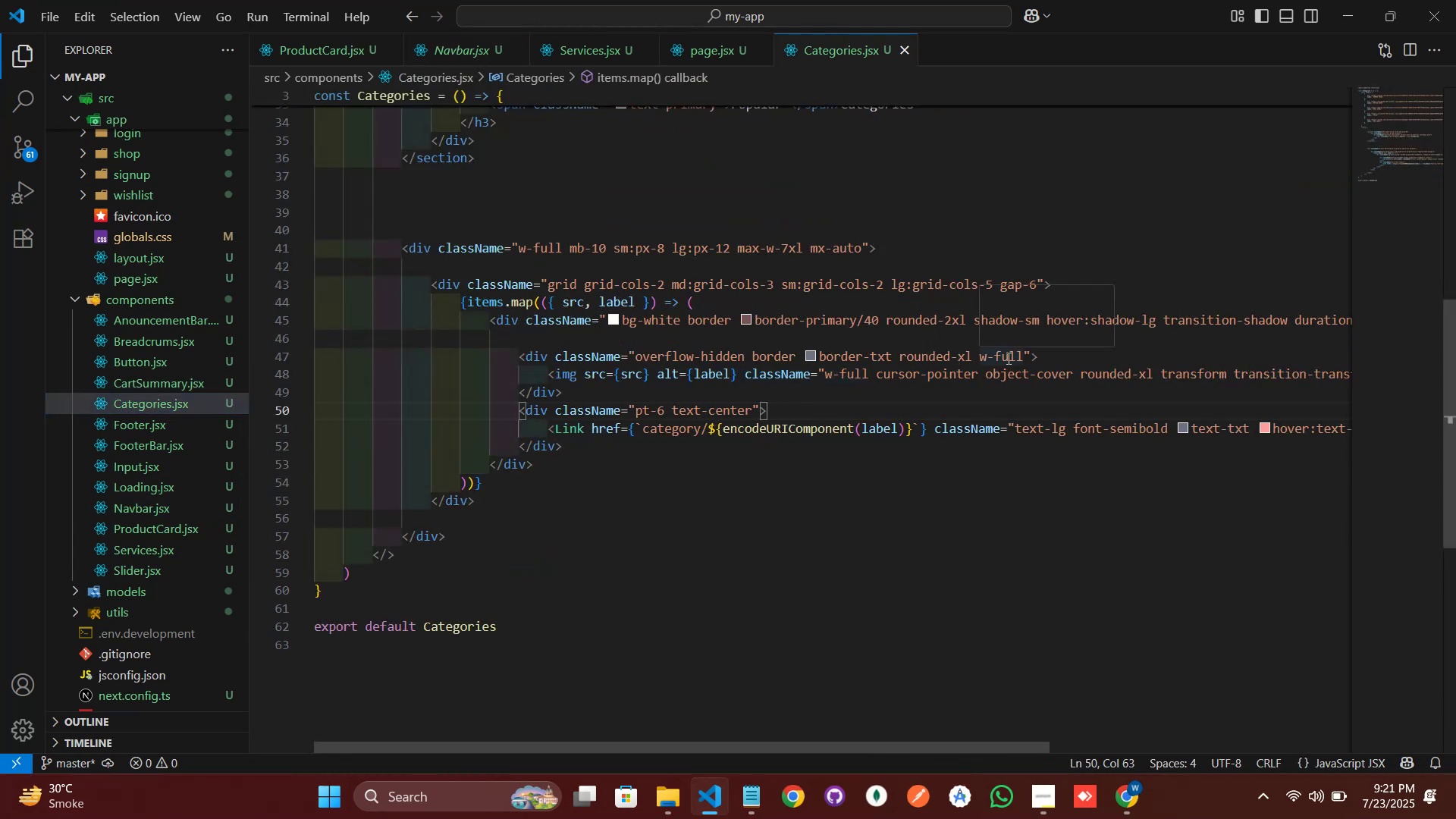 
double_click([1007, 358])
 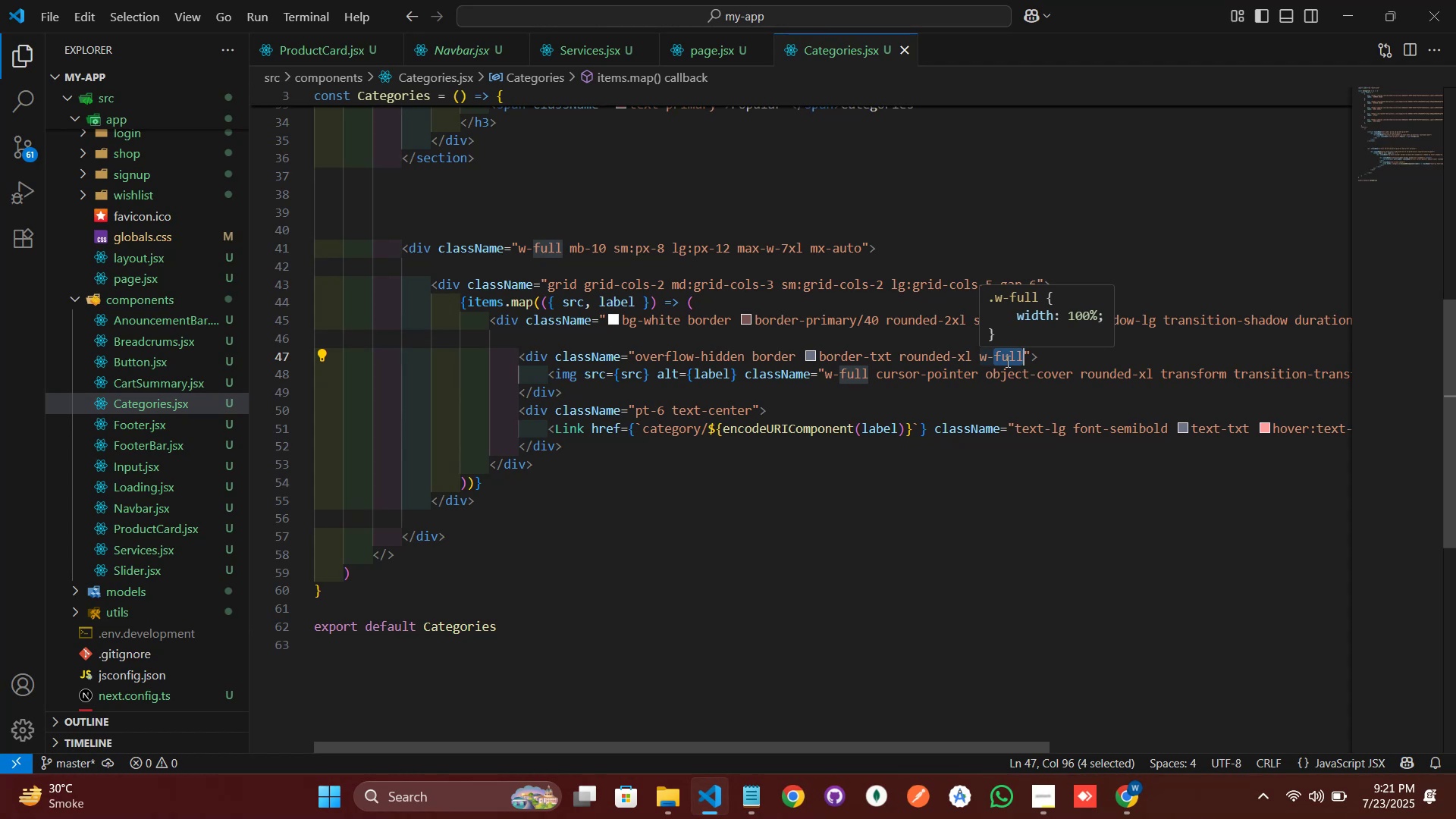 
wait(11.31)
 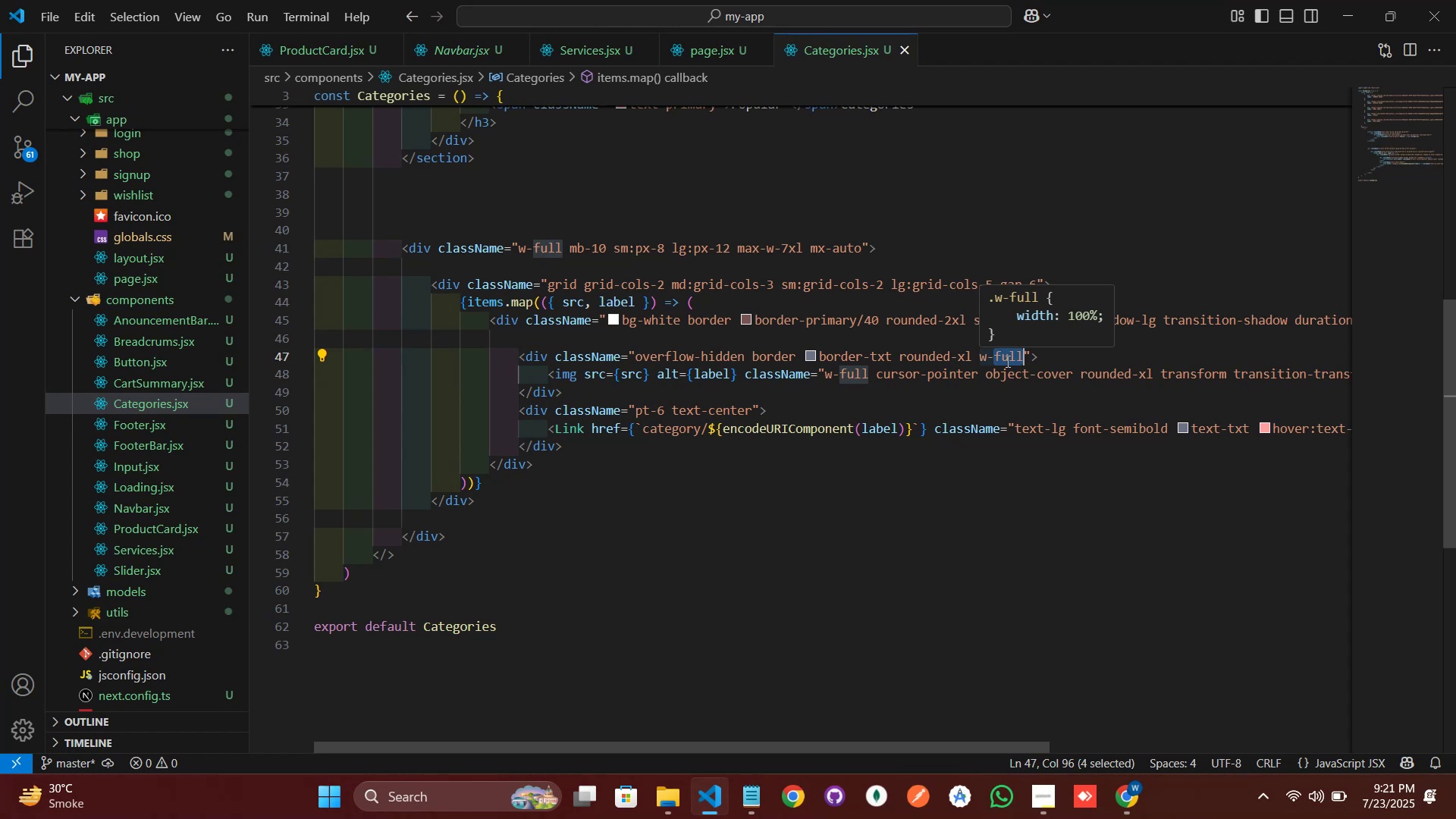 
left_click([1081, 438])
 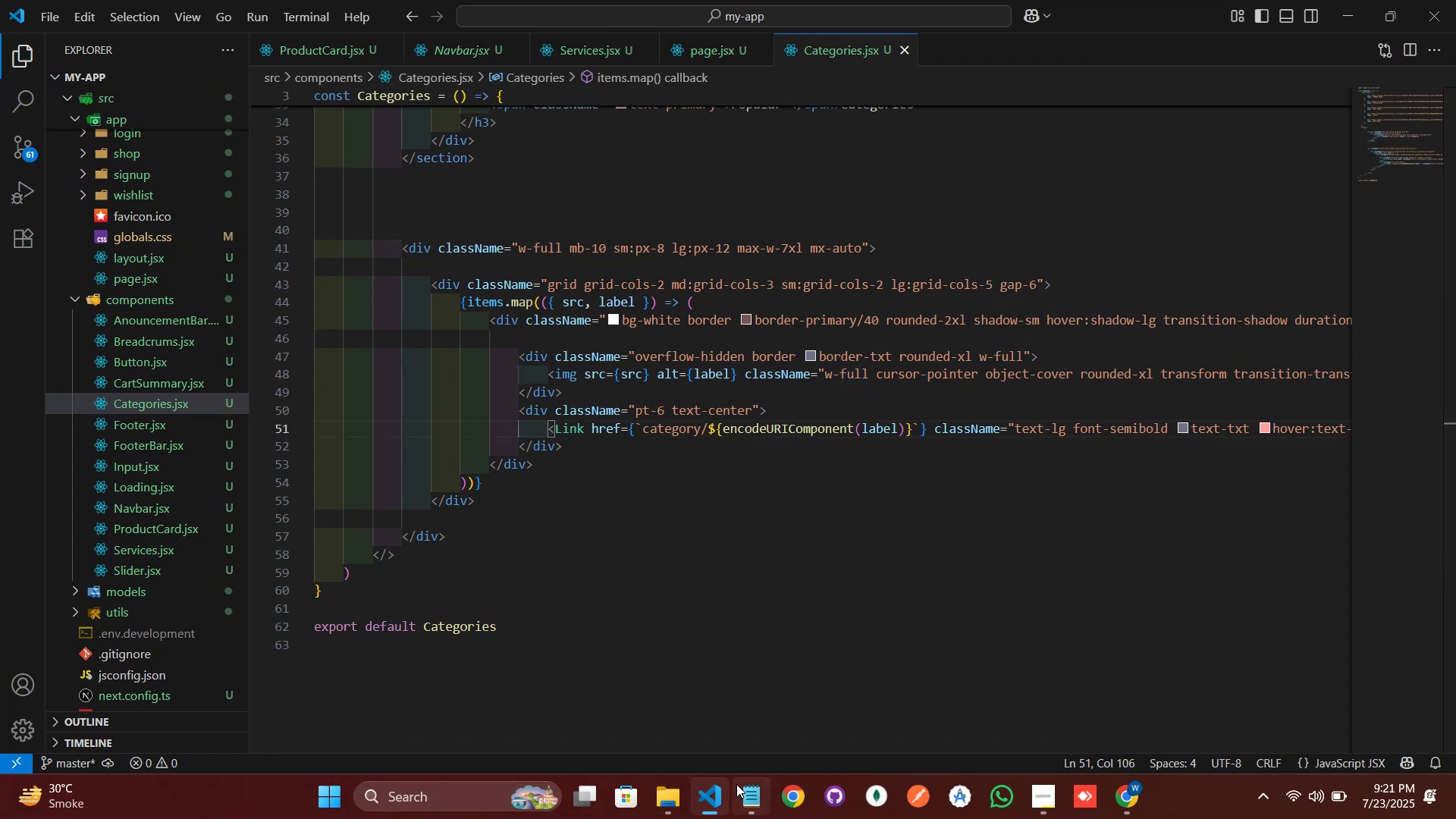 
left_click([711, 799])
 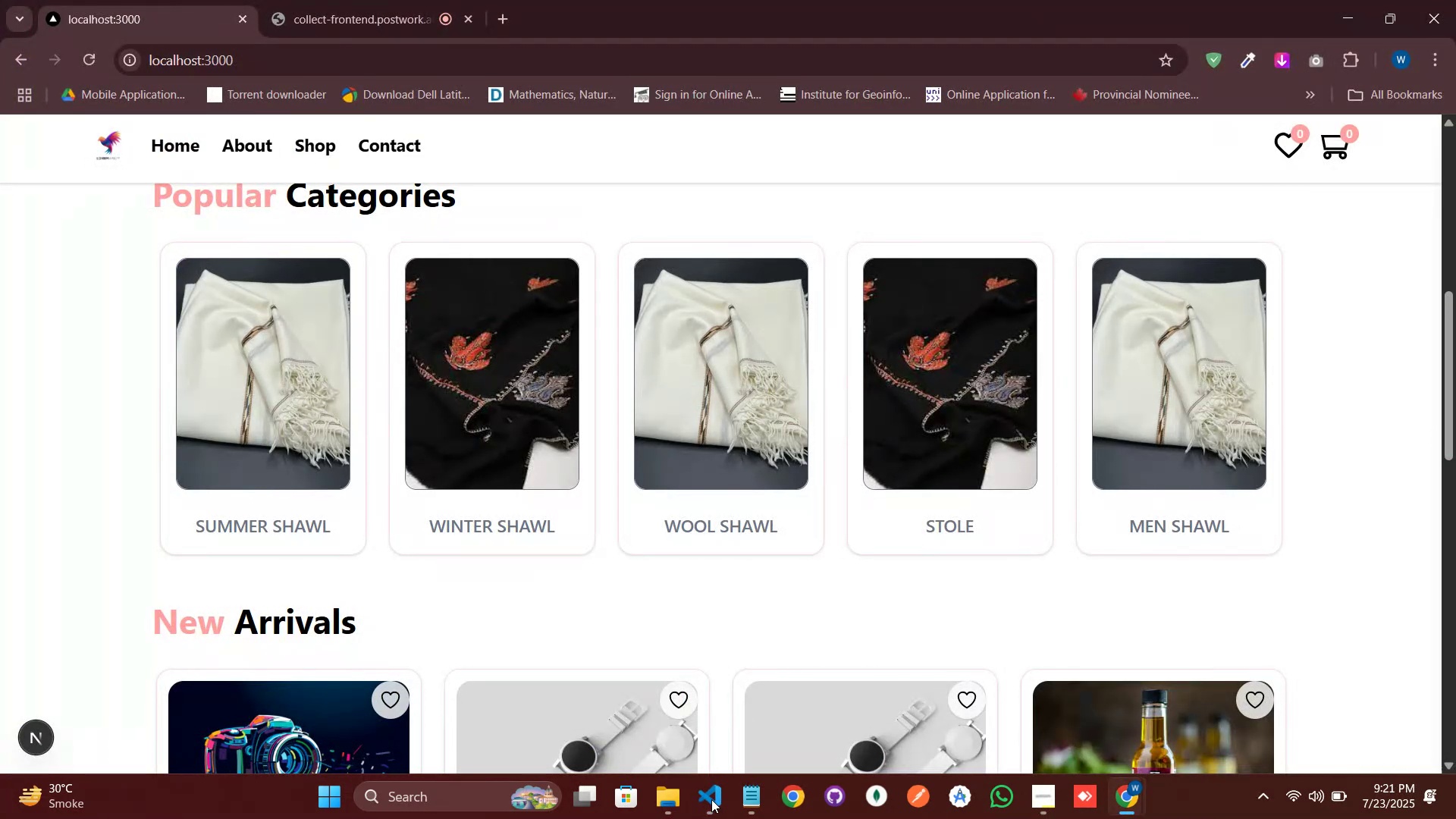 
left_click([711, 799])
 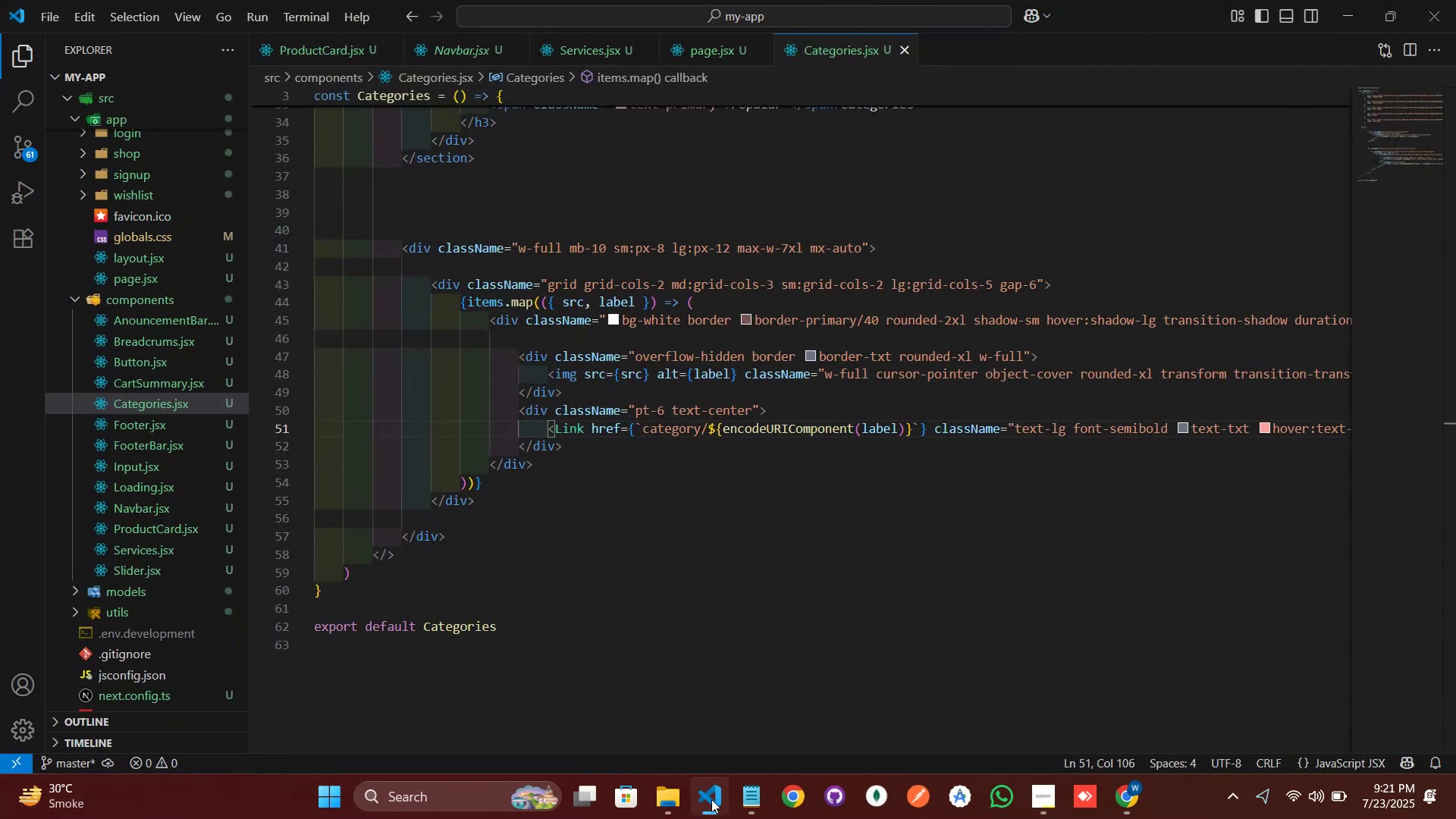 
wait(12.01)
 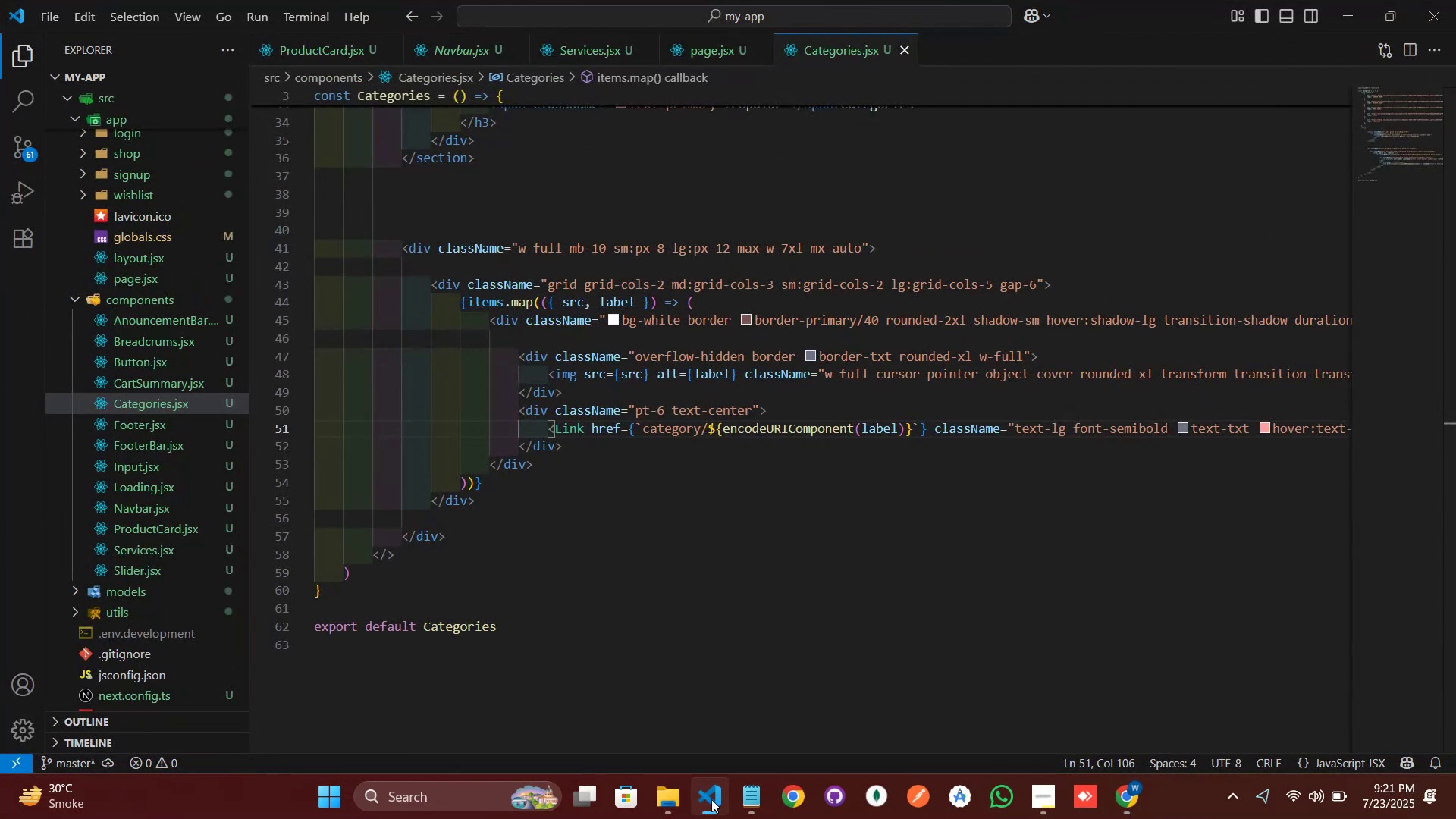 
mouse_move([733, 321])
 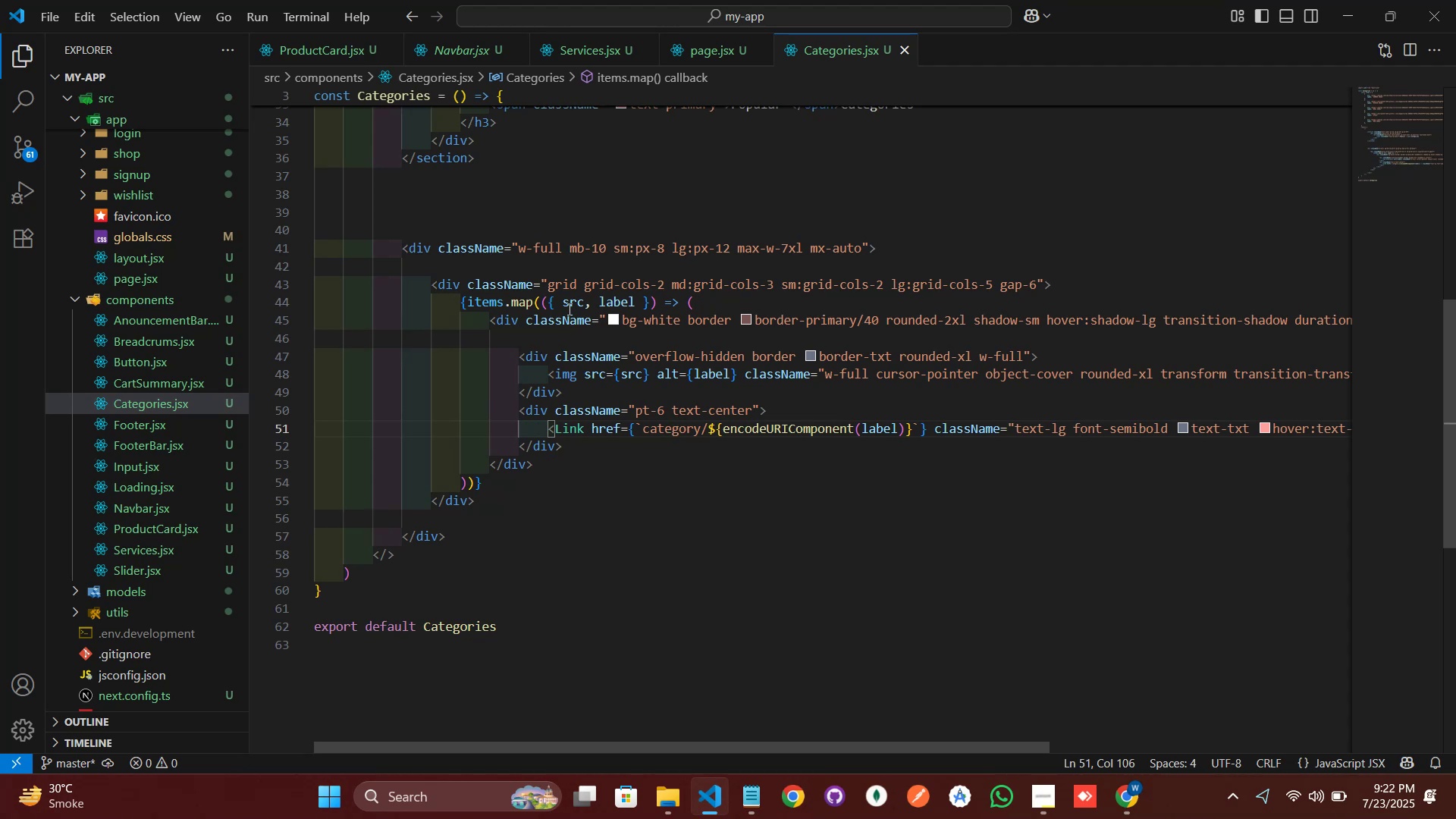 
wait(5.67)
 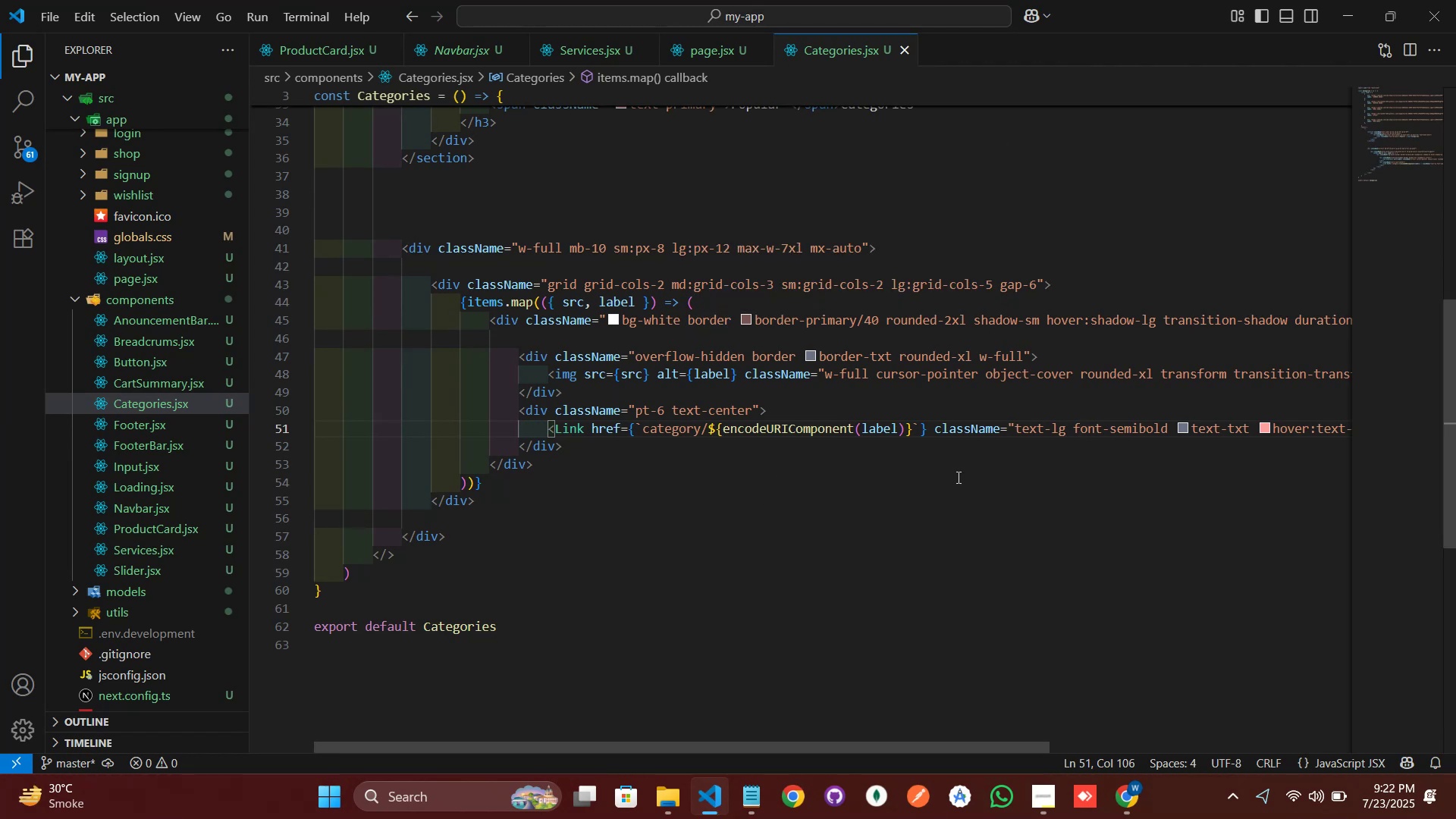 
left_click([732, 309])
 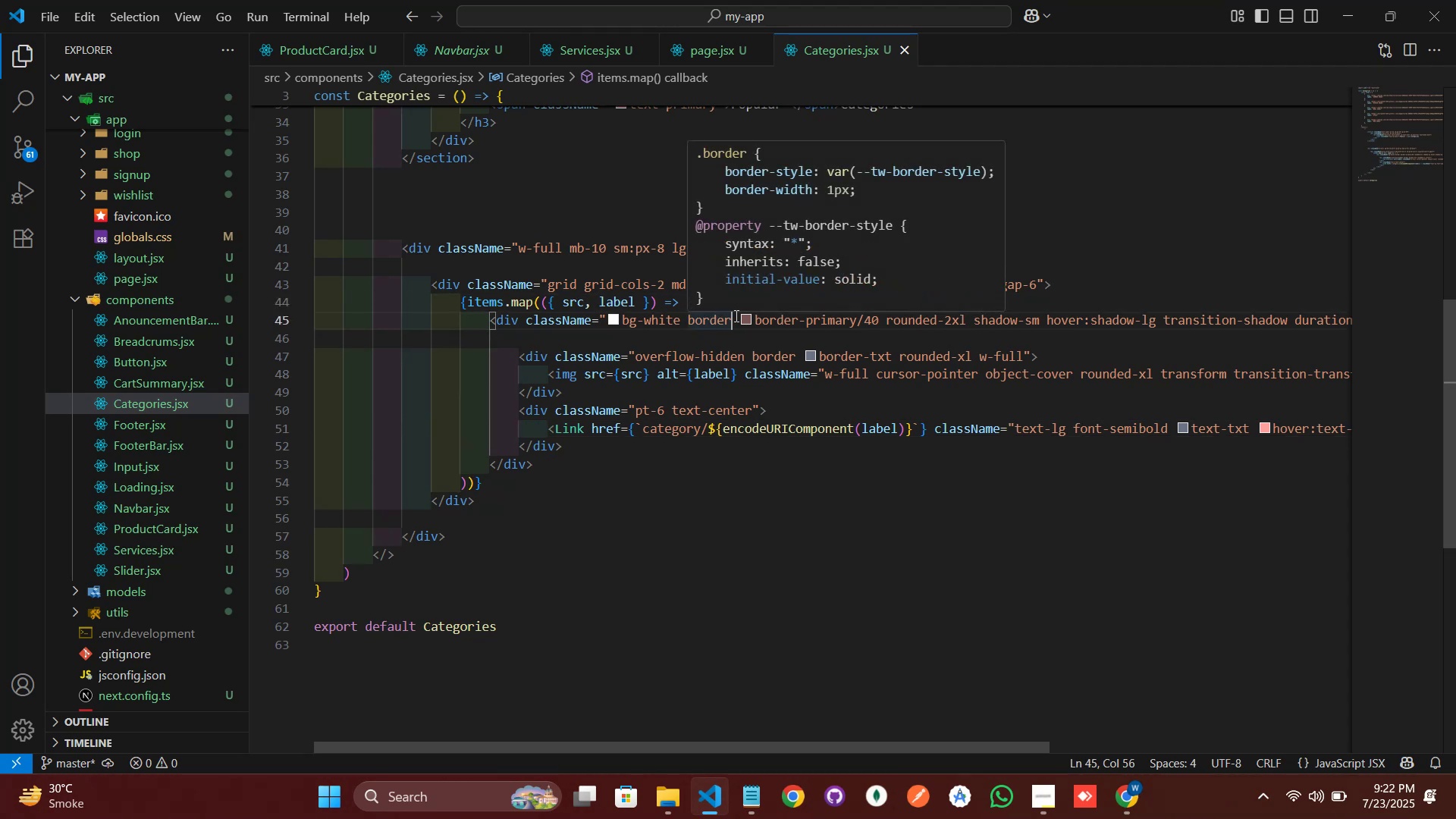 
wait(5.4)
 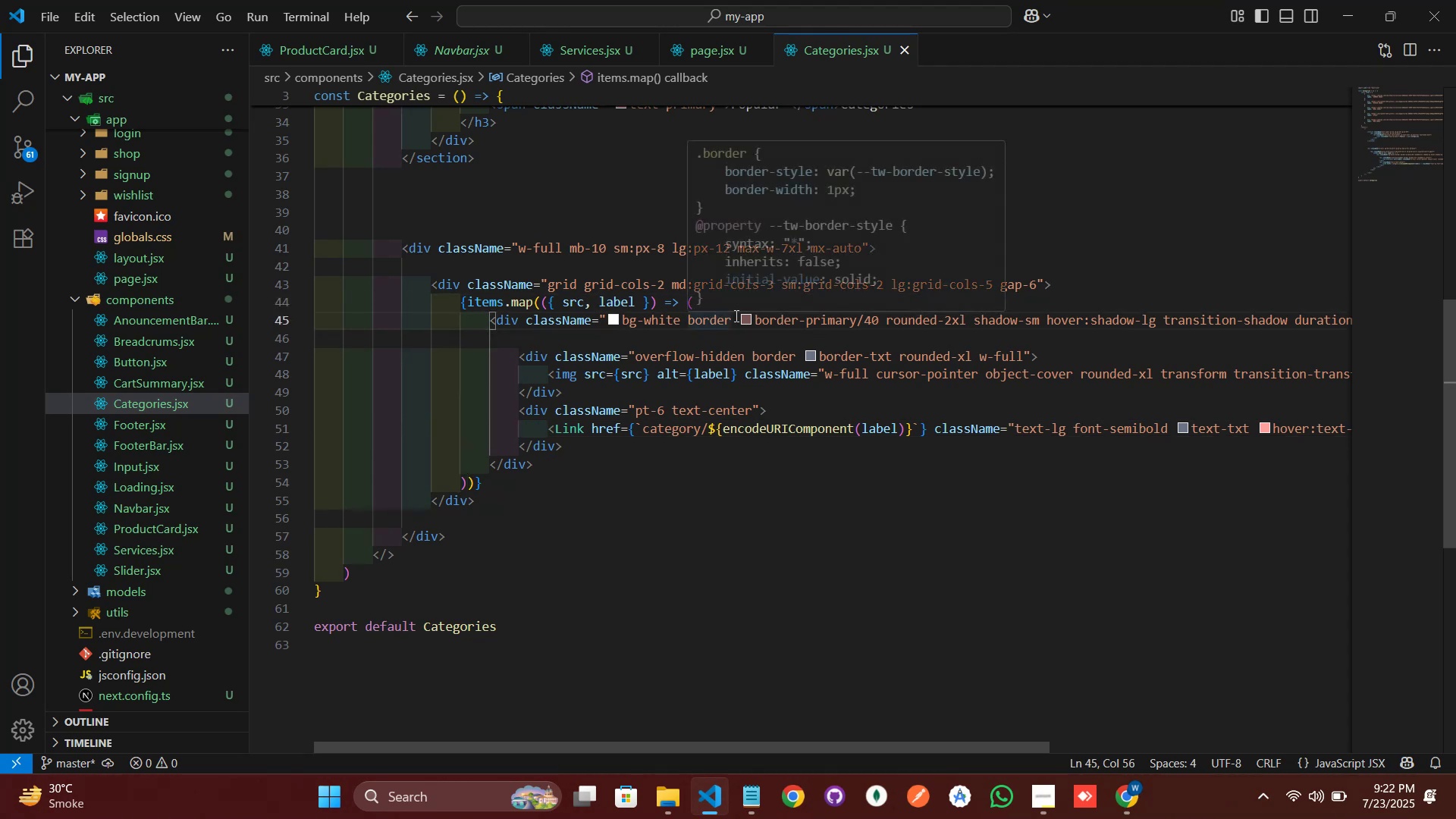 
type( over)
 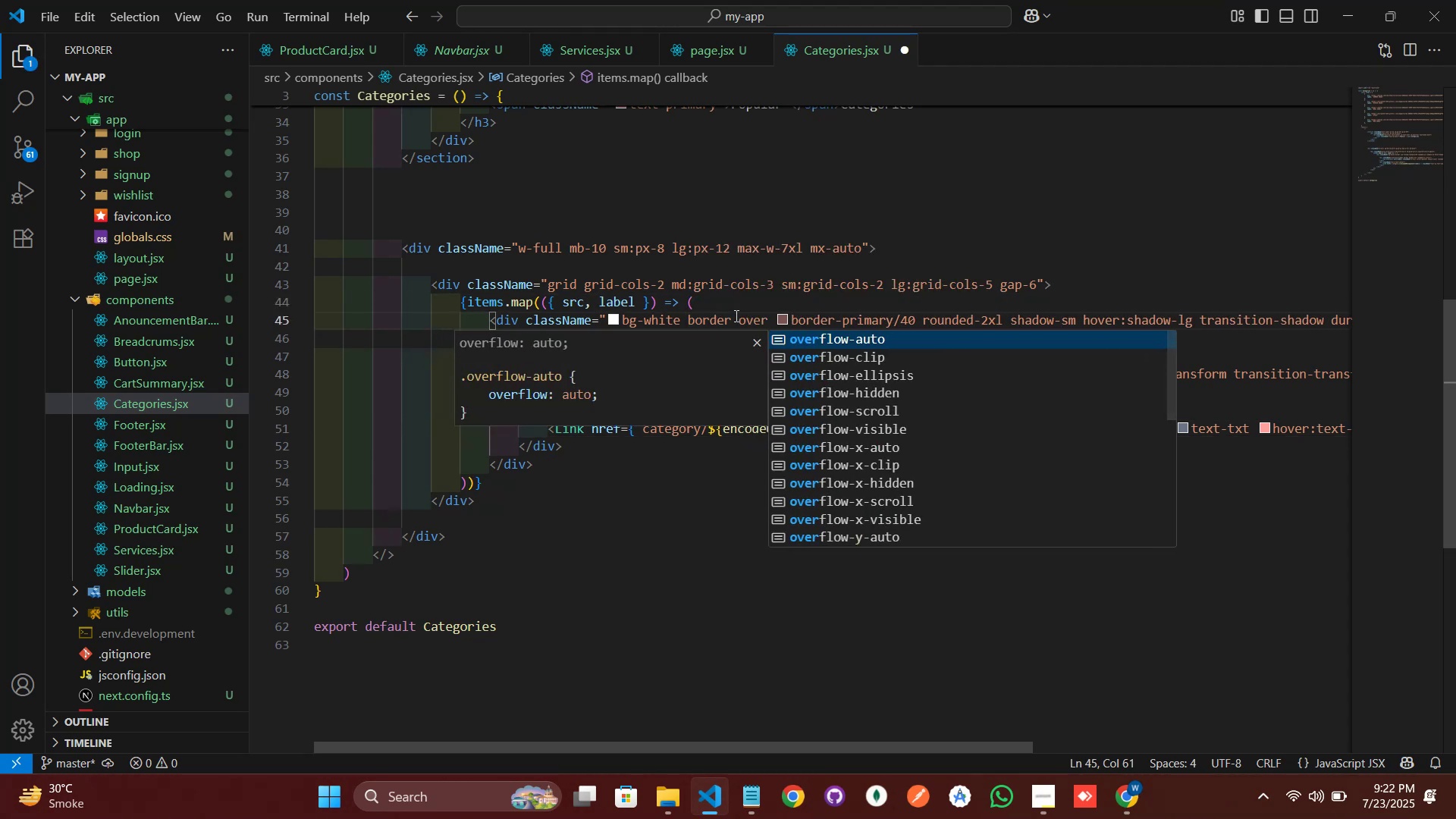 
key(Enter)
 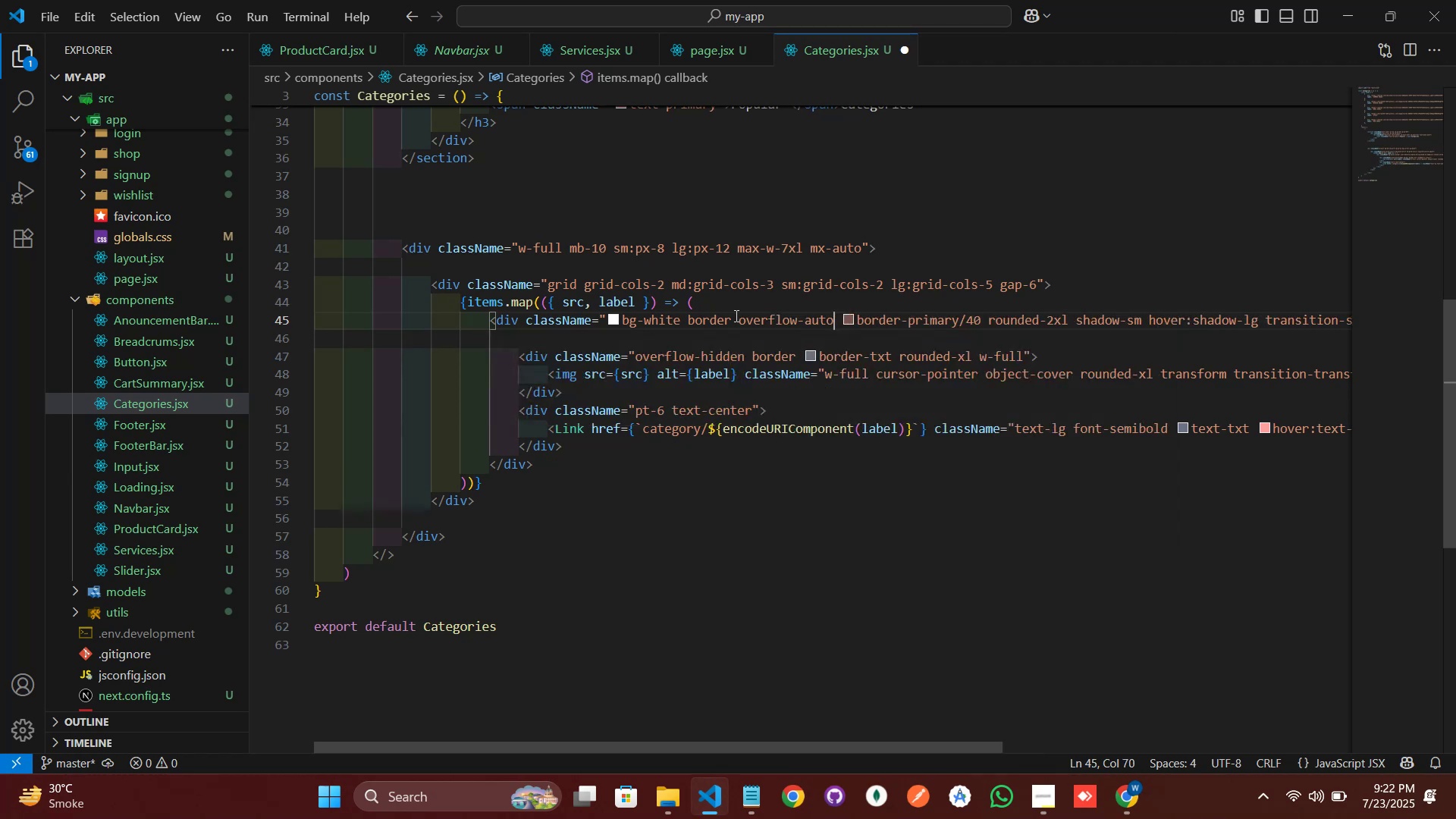 
key(Backspace)
key(Backspace)
key(Backspace)
key(Backspace)
type(hide)
key(Backspace)
type(den)
 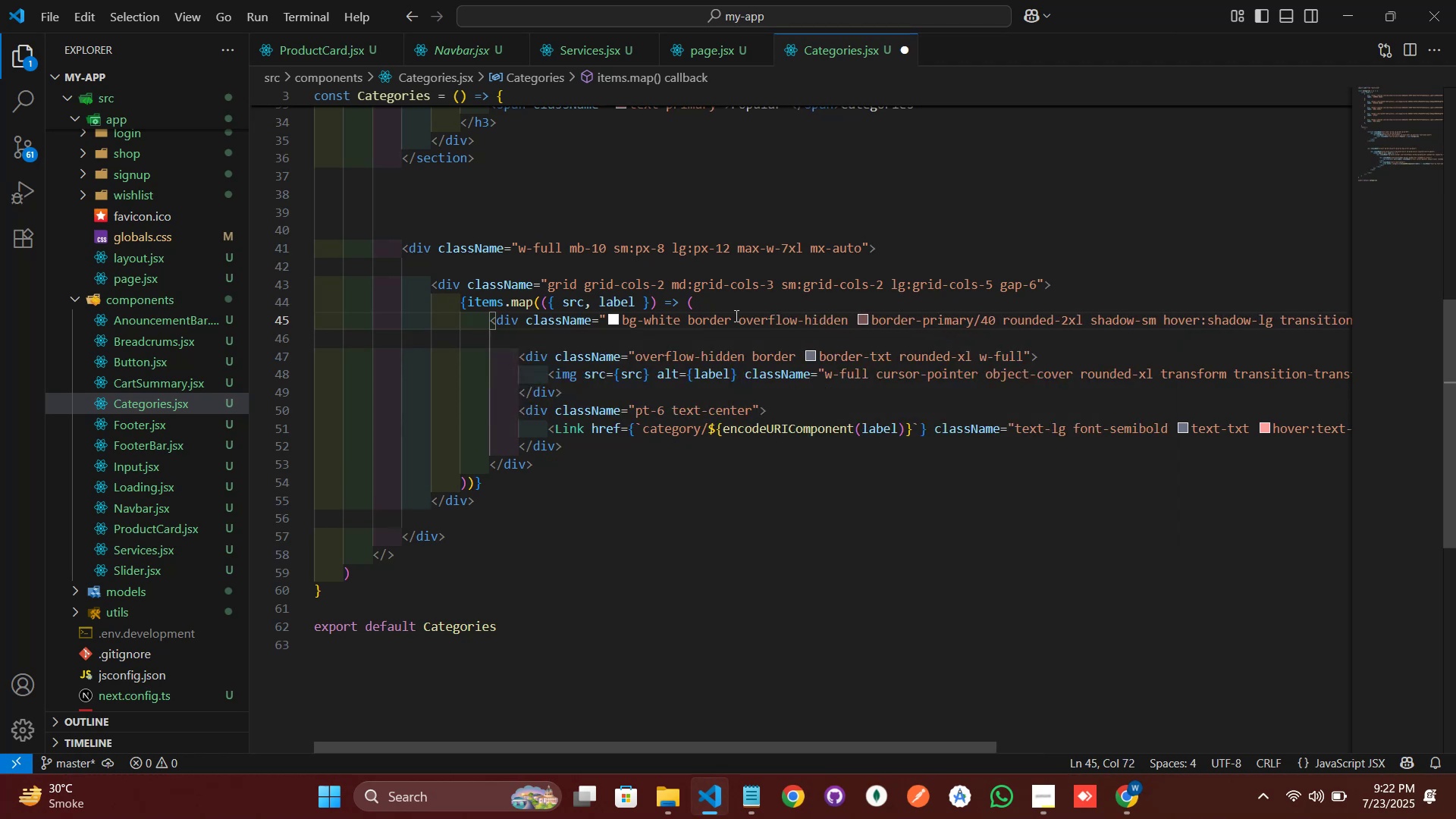 
key(Control+ControlLeft)
 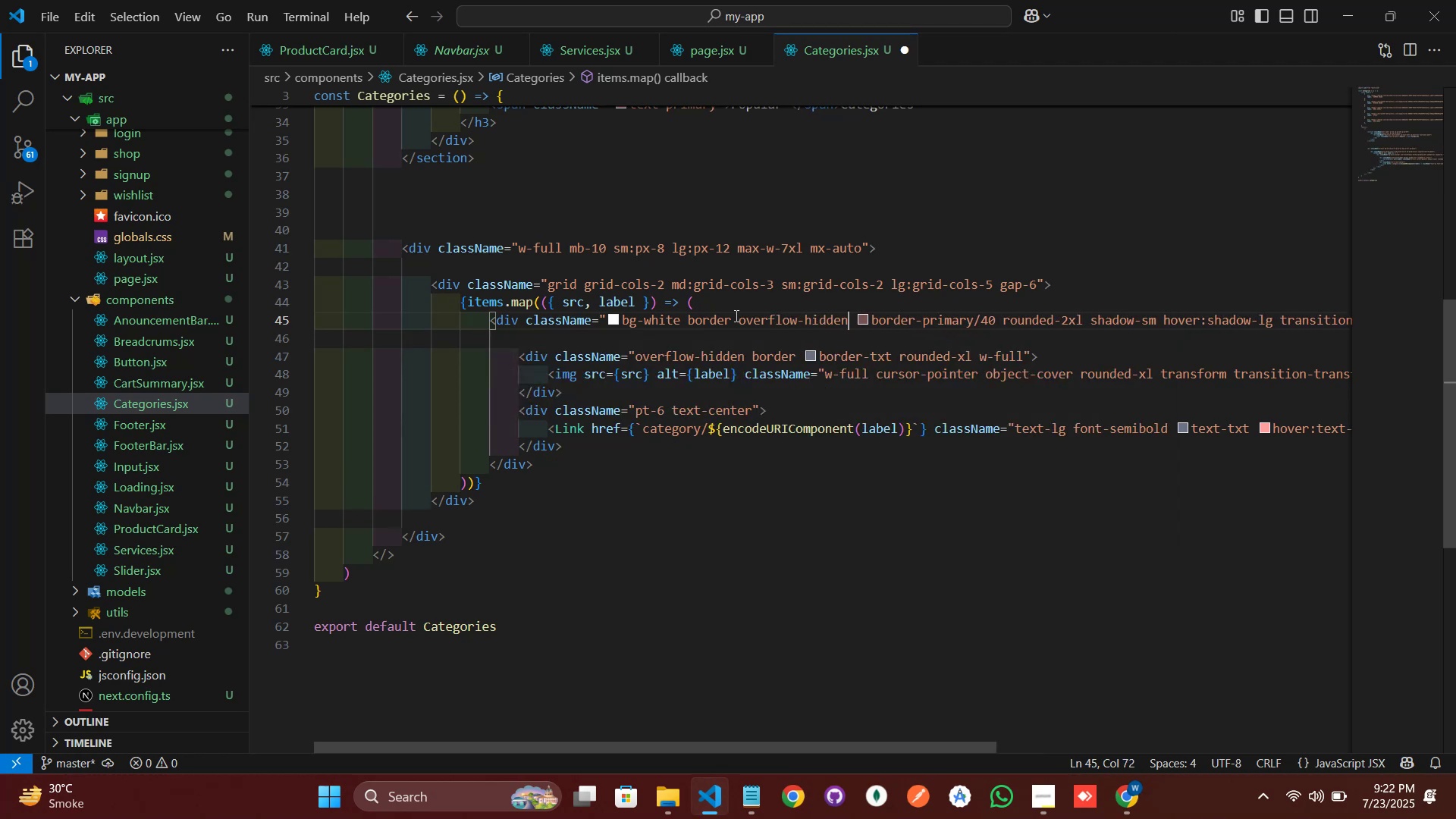 
key(Control+Space)
 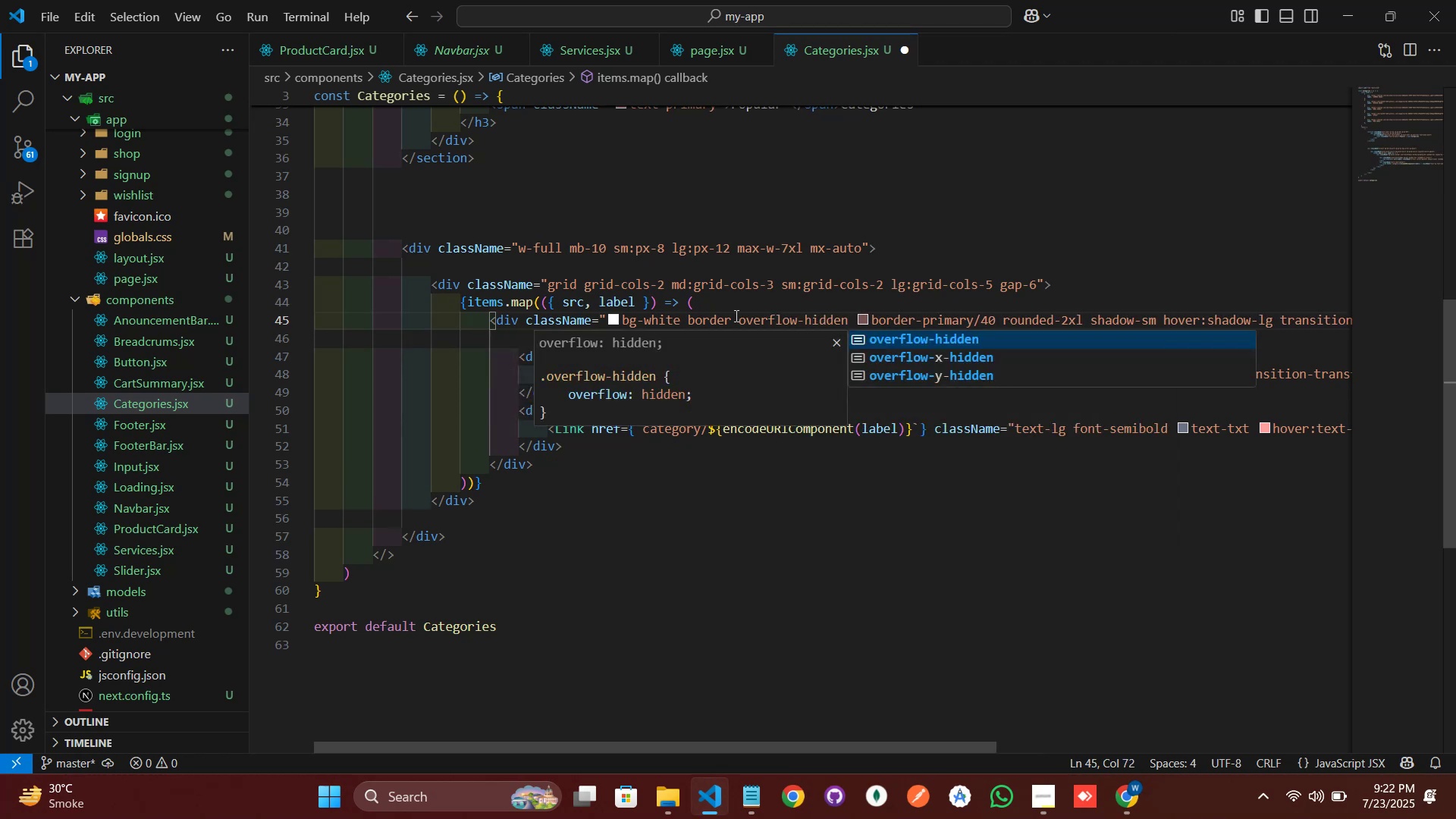 
key(Enter)
 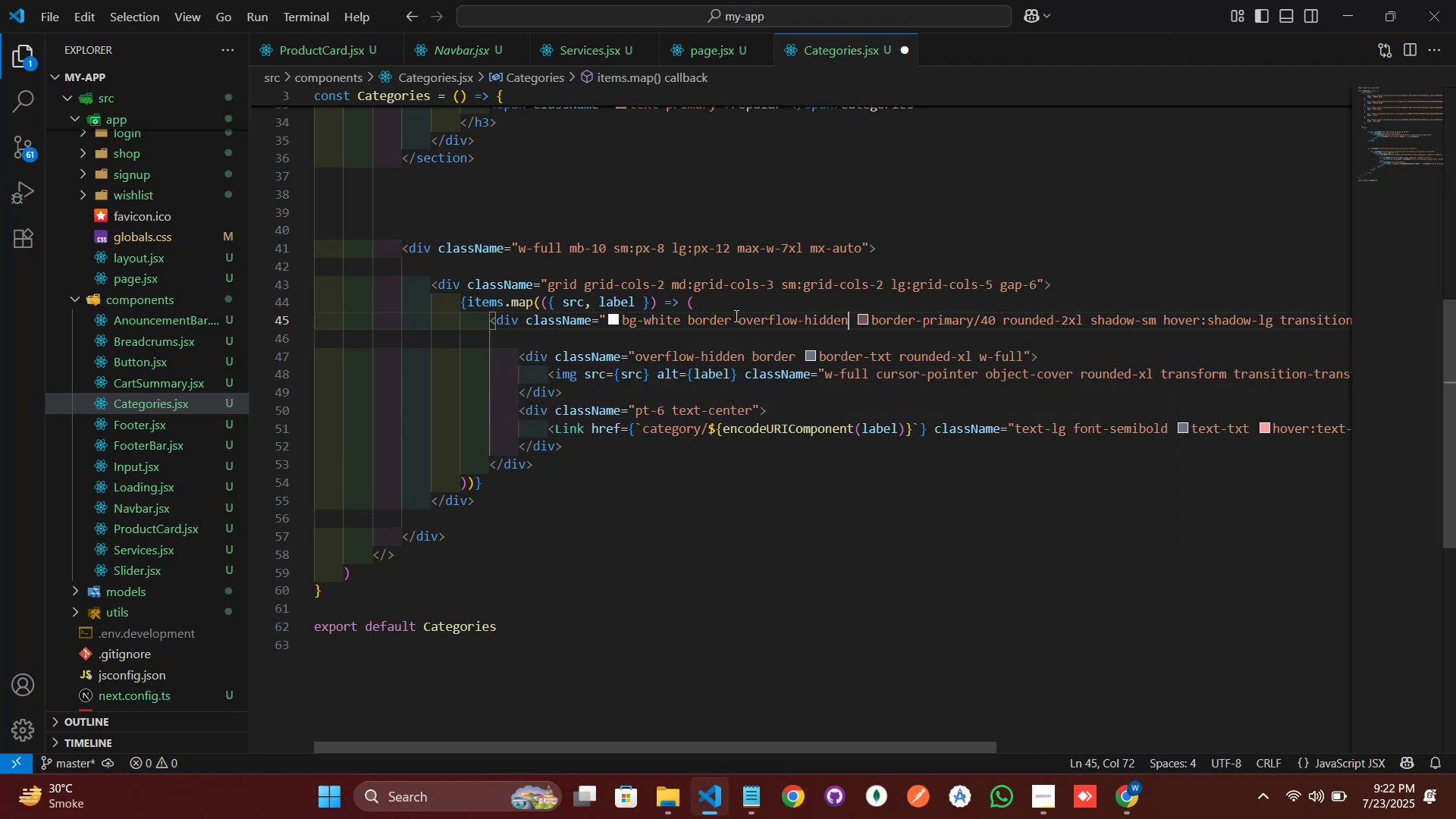 
key(Control+S)
 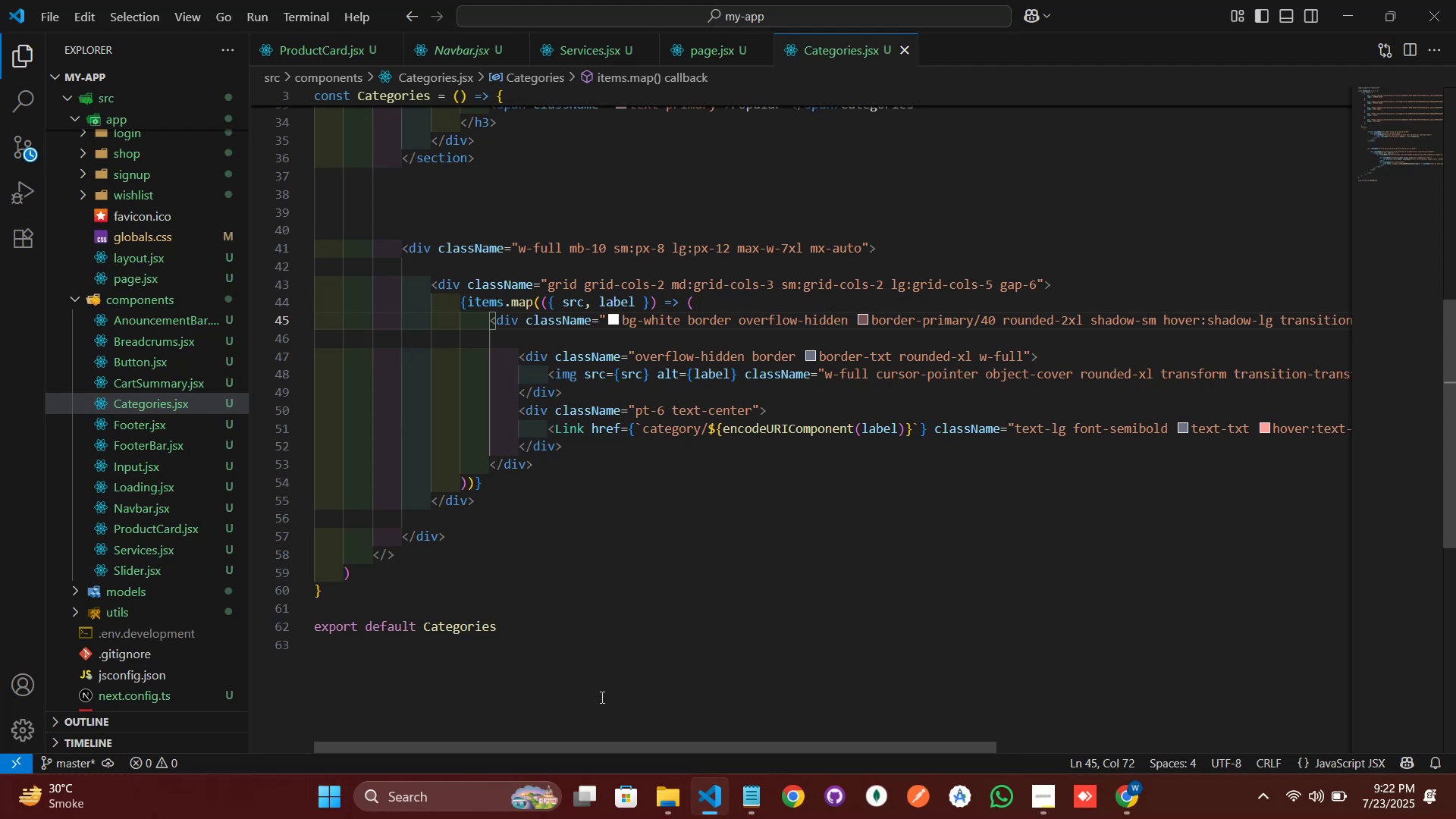 
left_click([726, 792])
 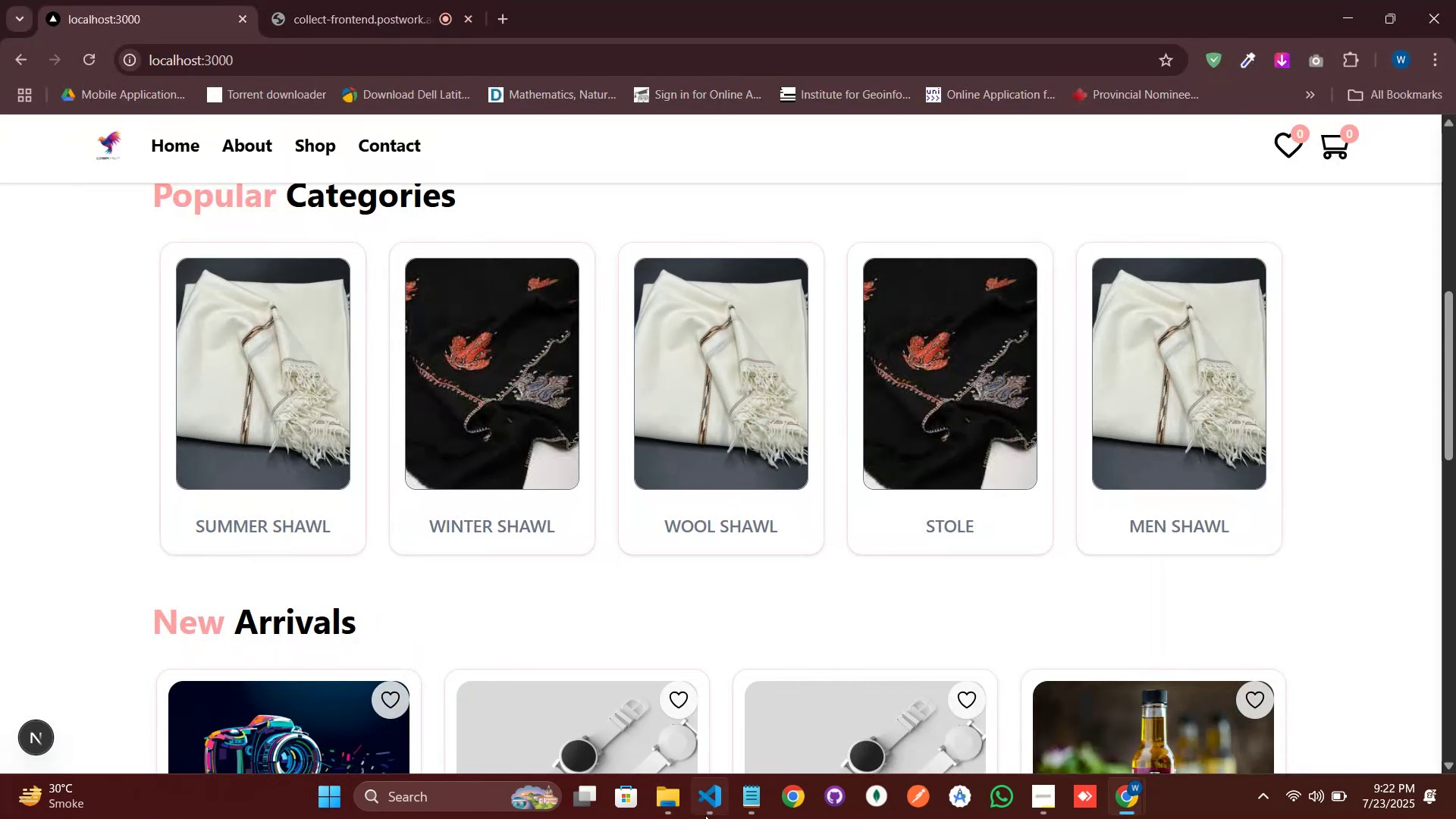 
left_click([715, 818])
 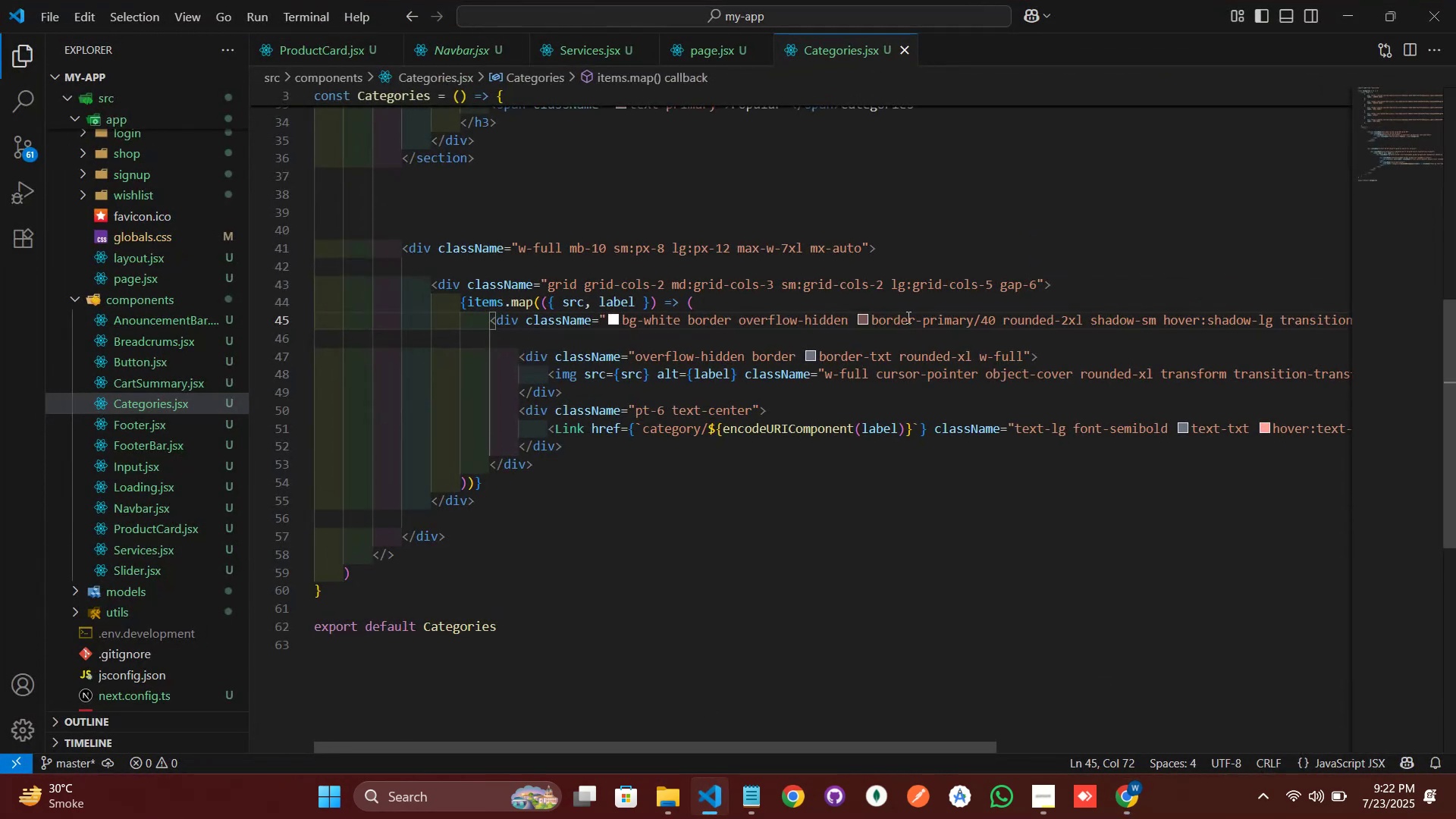 
key(Backspace)
 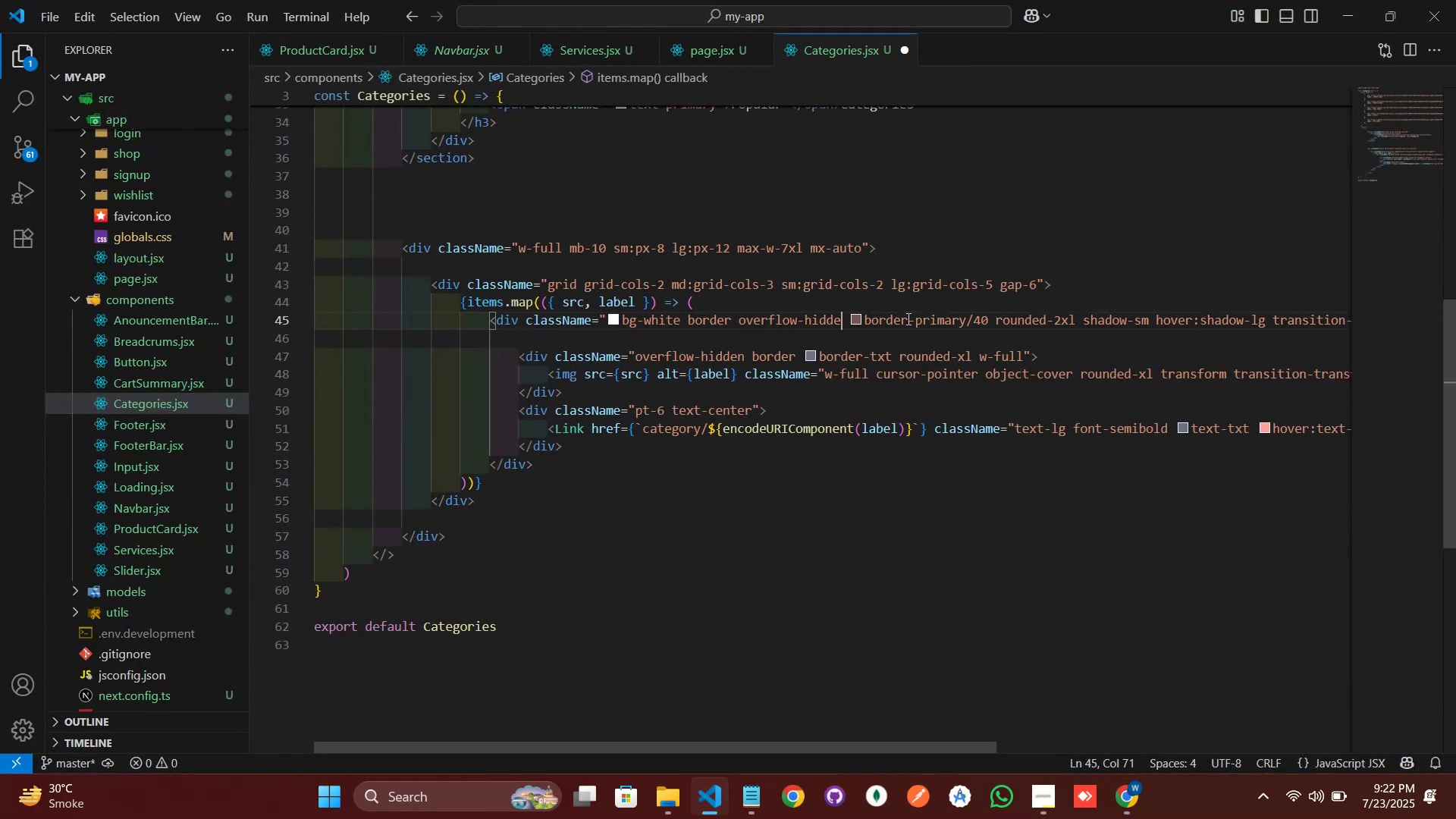 
key(Backspace)
 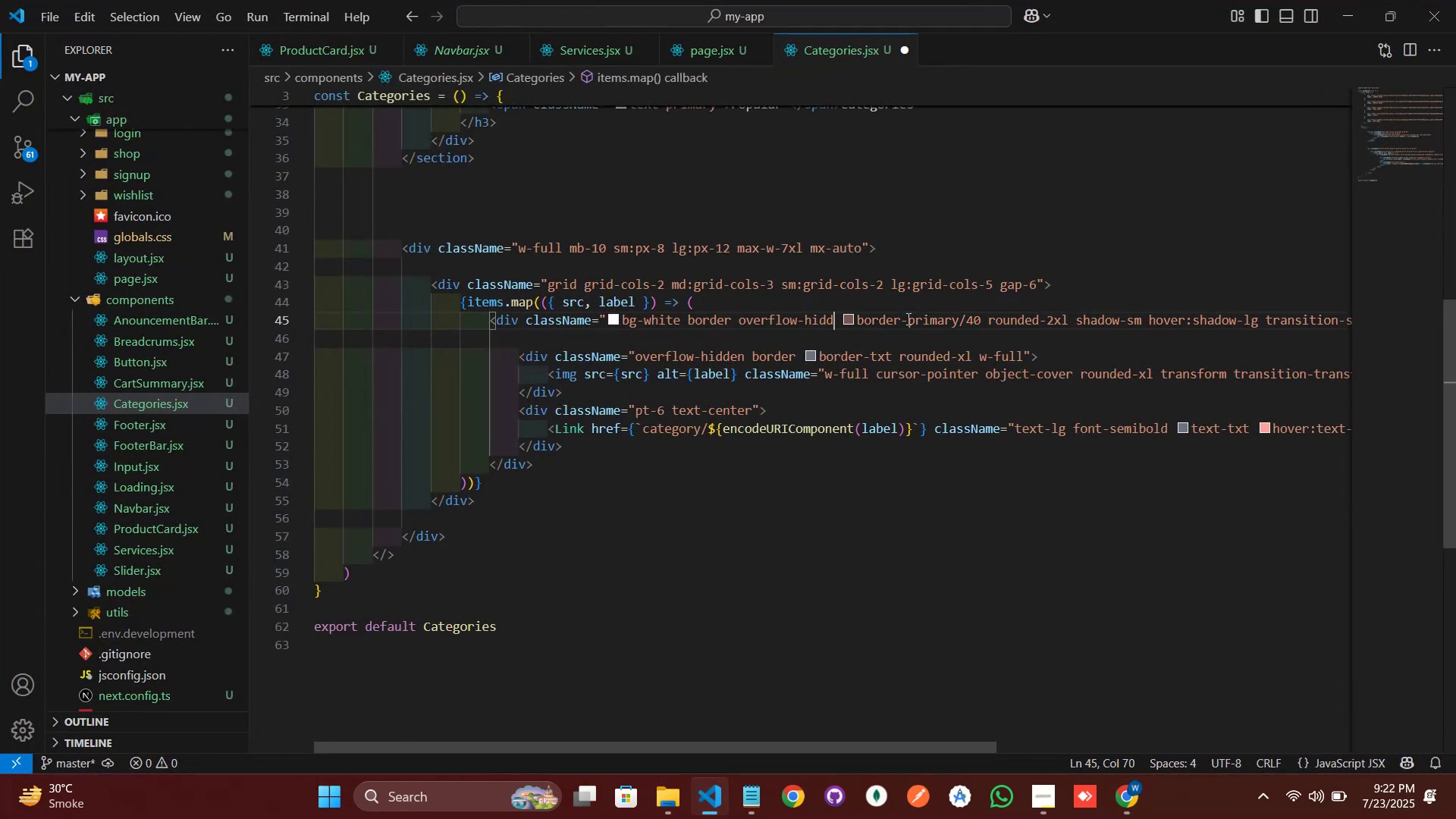 
key(Backspace)
 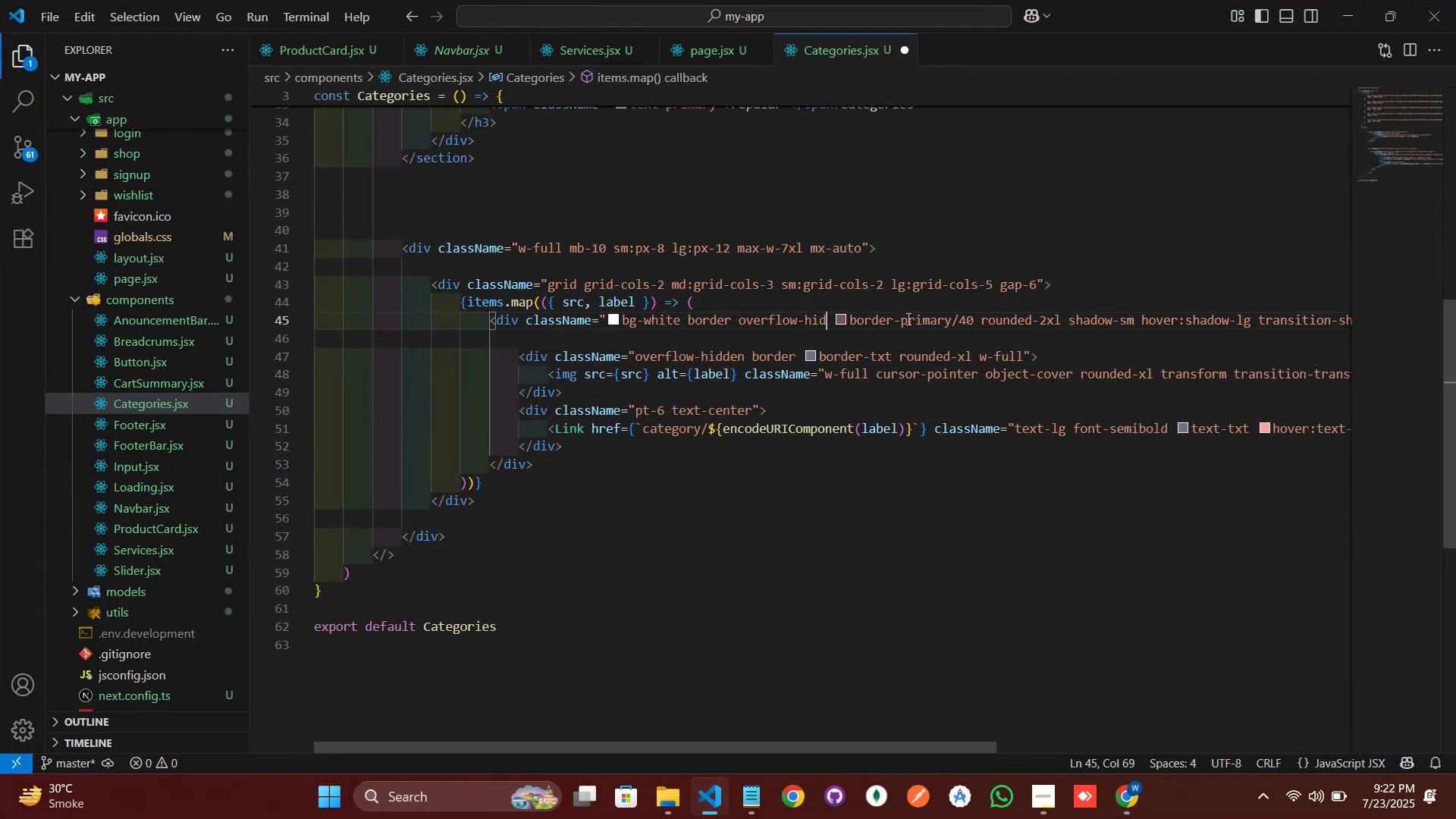 
key(Backspace)
 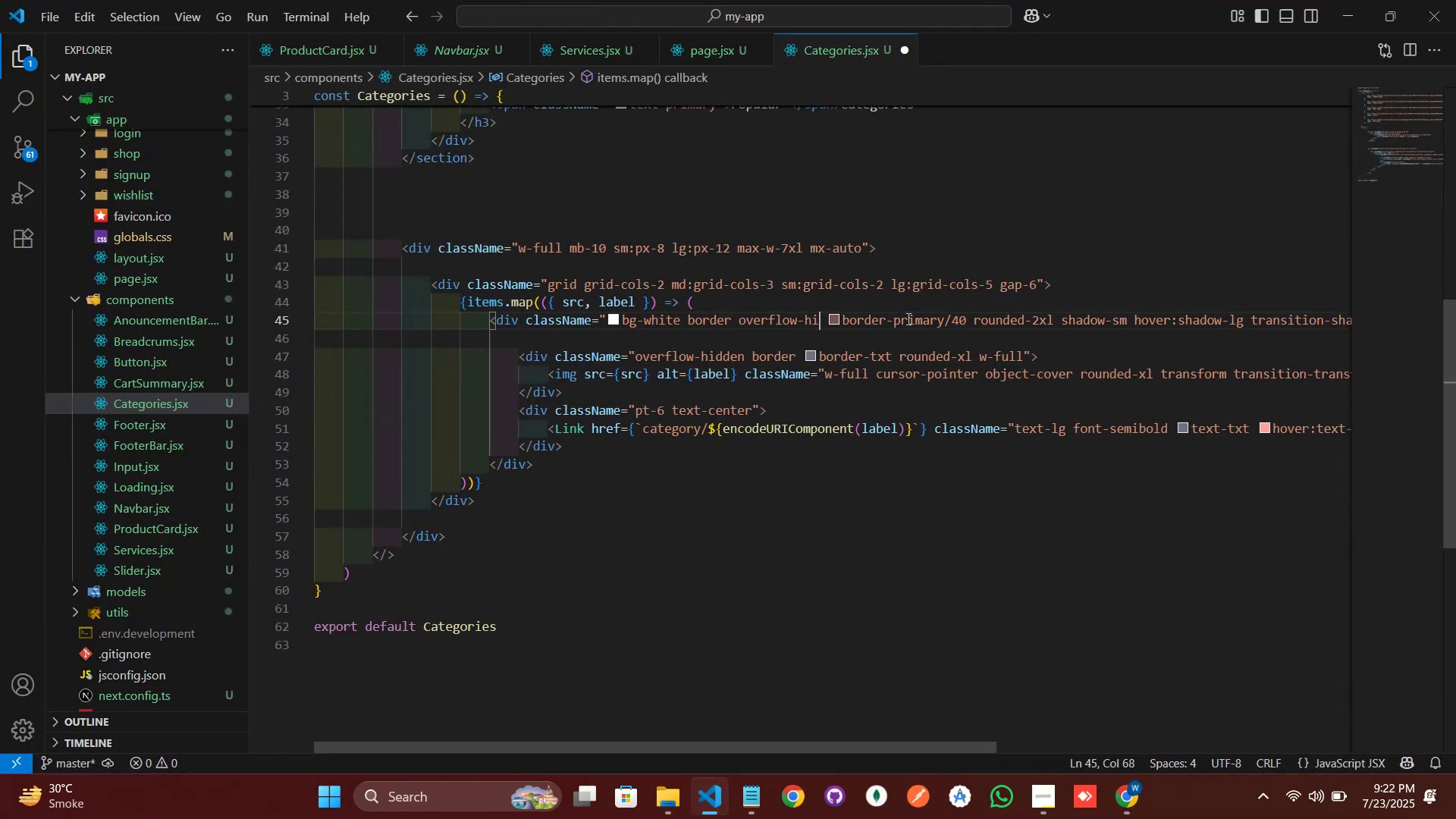 
key(Backspace)
 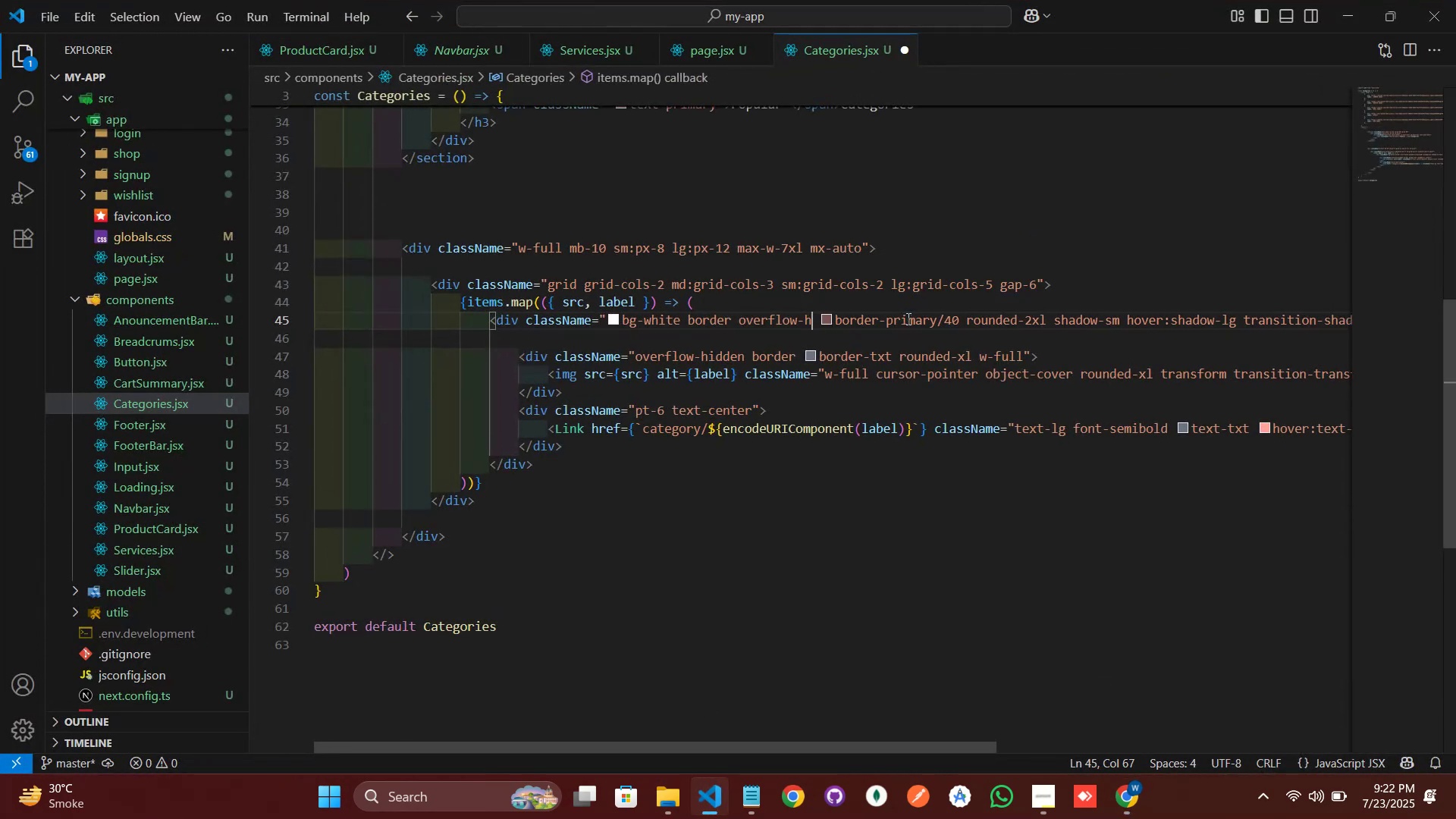 
key(Backspace)
 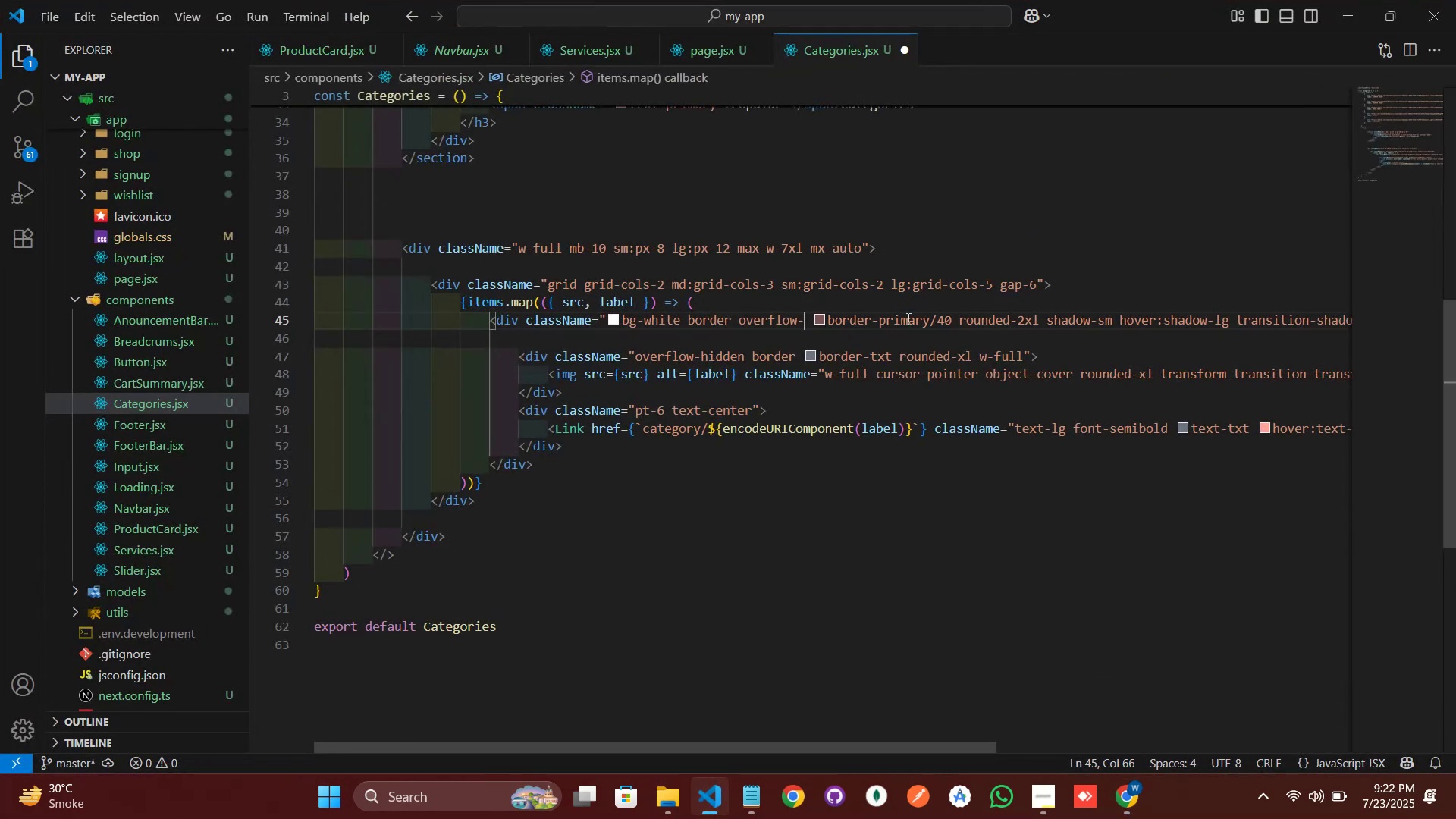 
key(Backspace)
 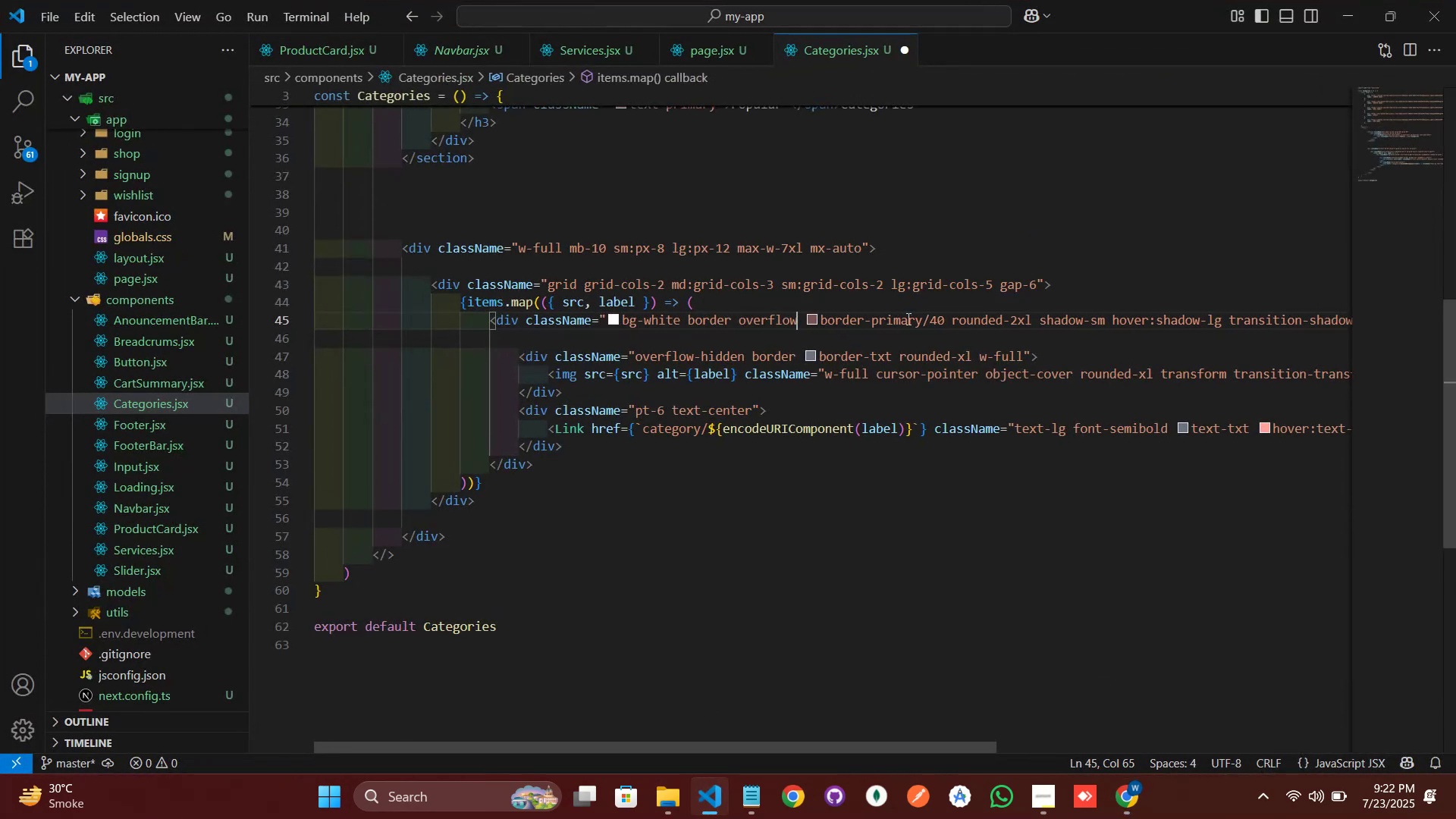 
key(Backspace)
 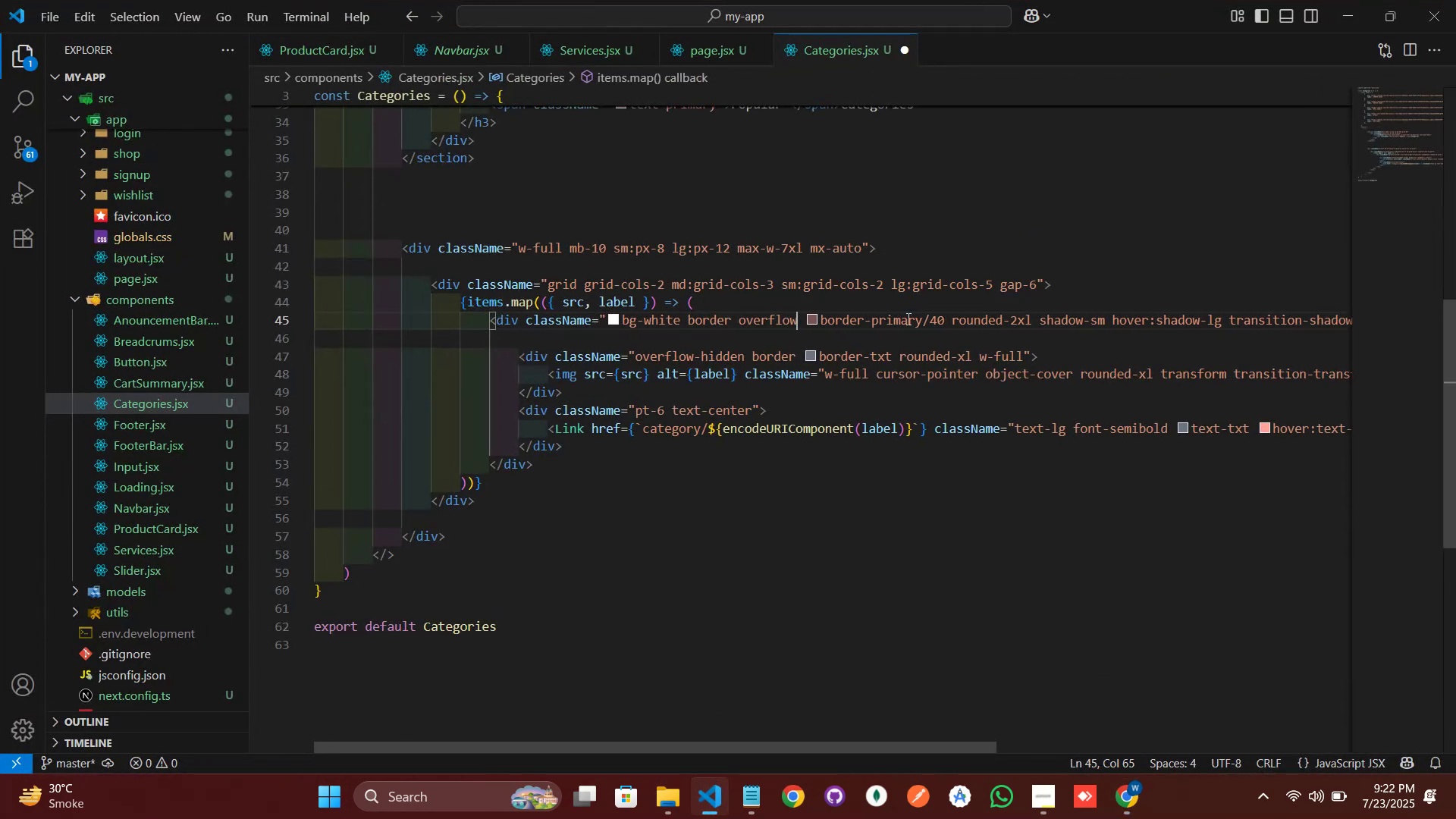 
key(Backspace)
 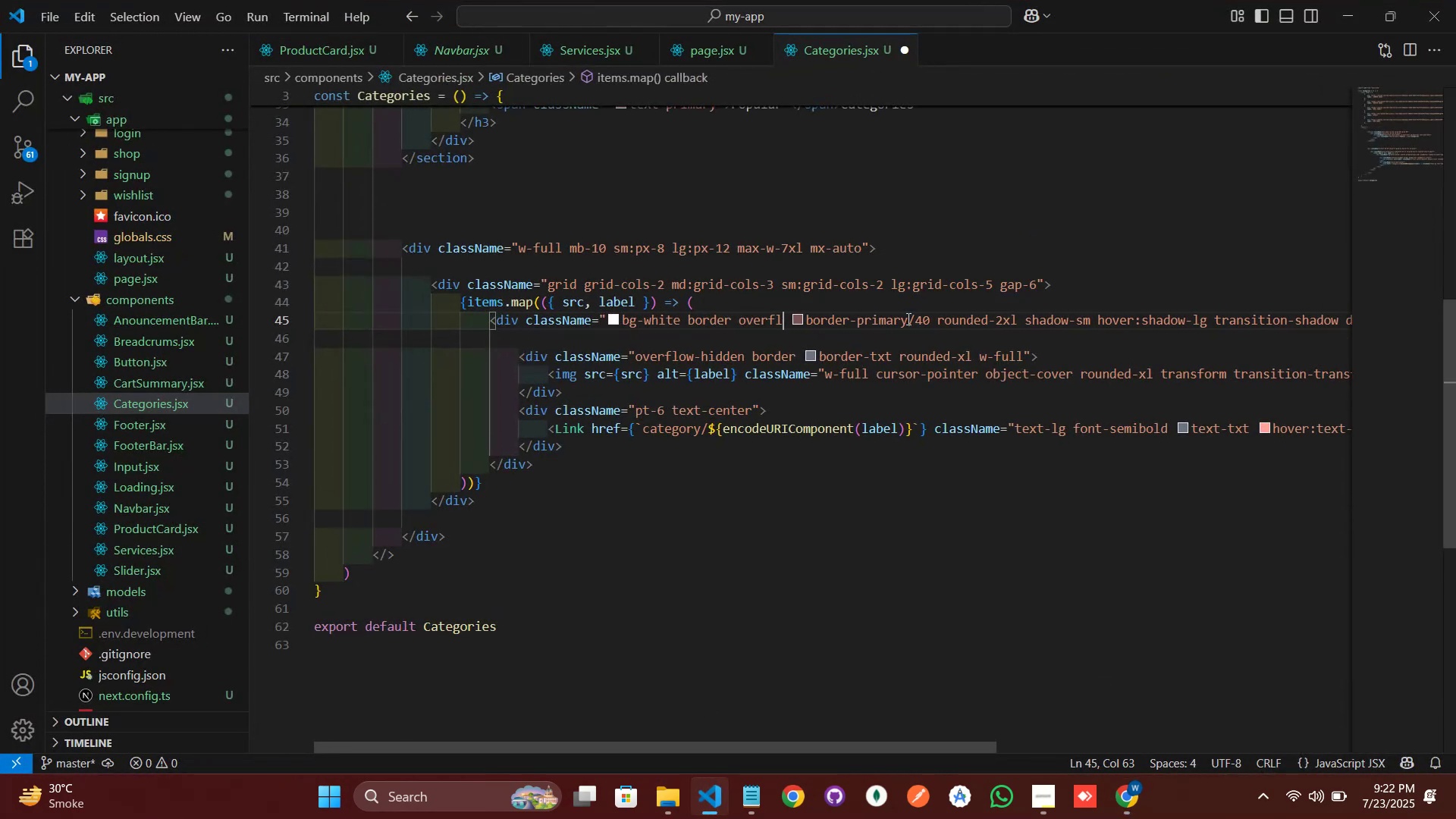 
key(Backspace)
 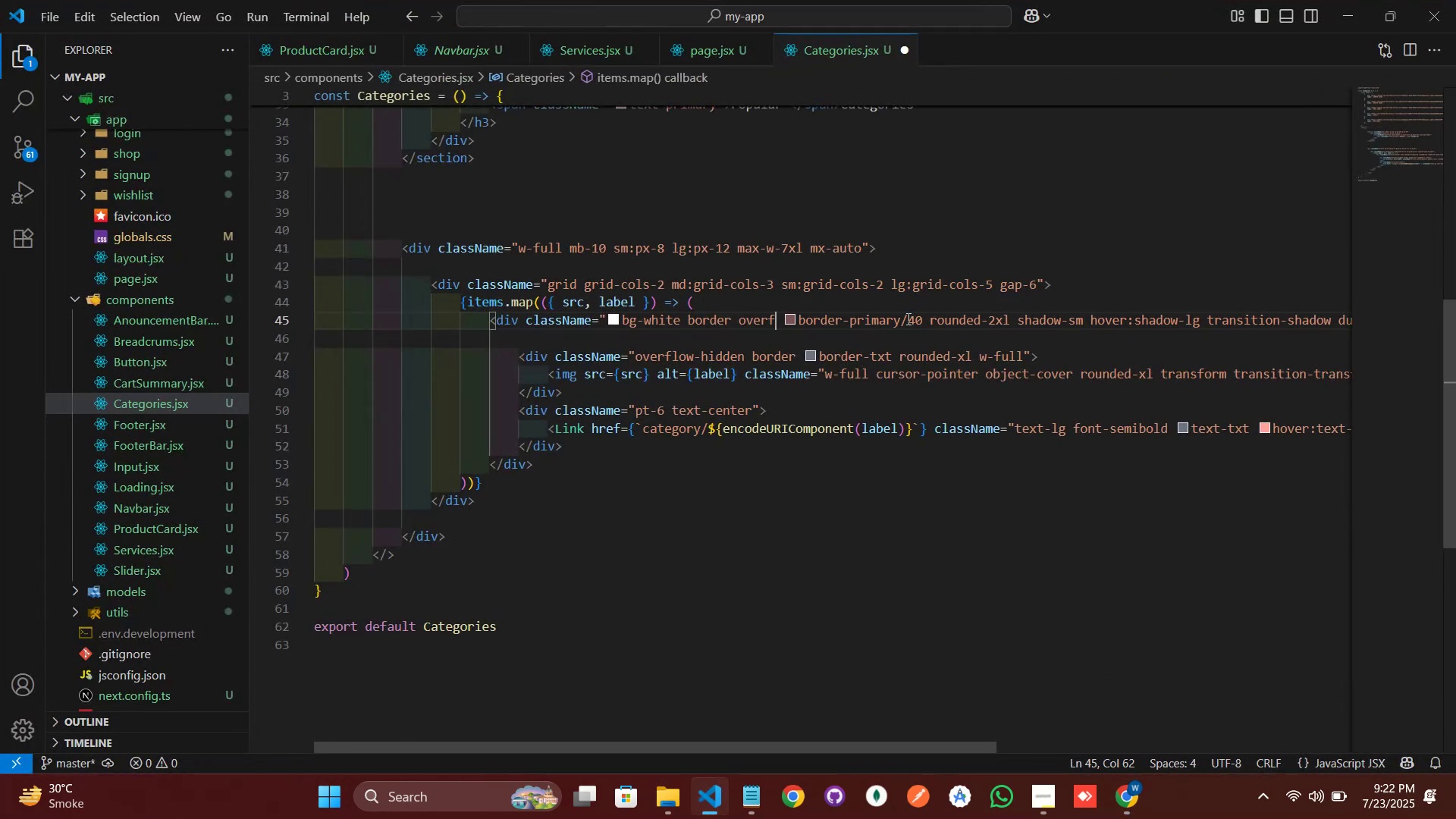 
key(Backspace)
 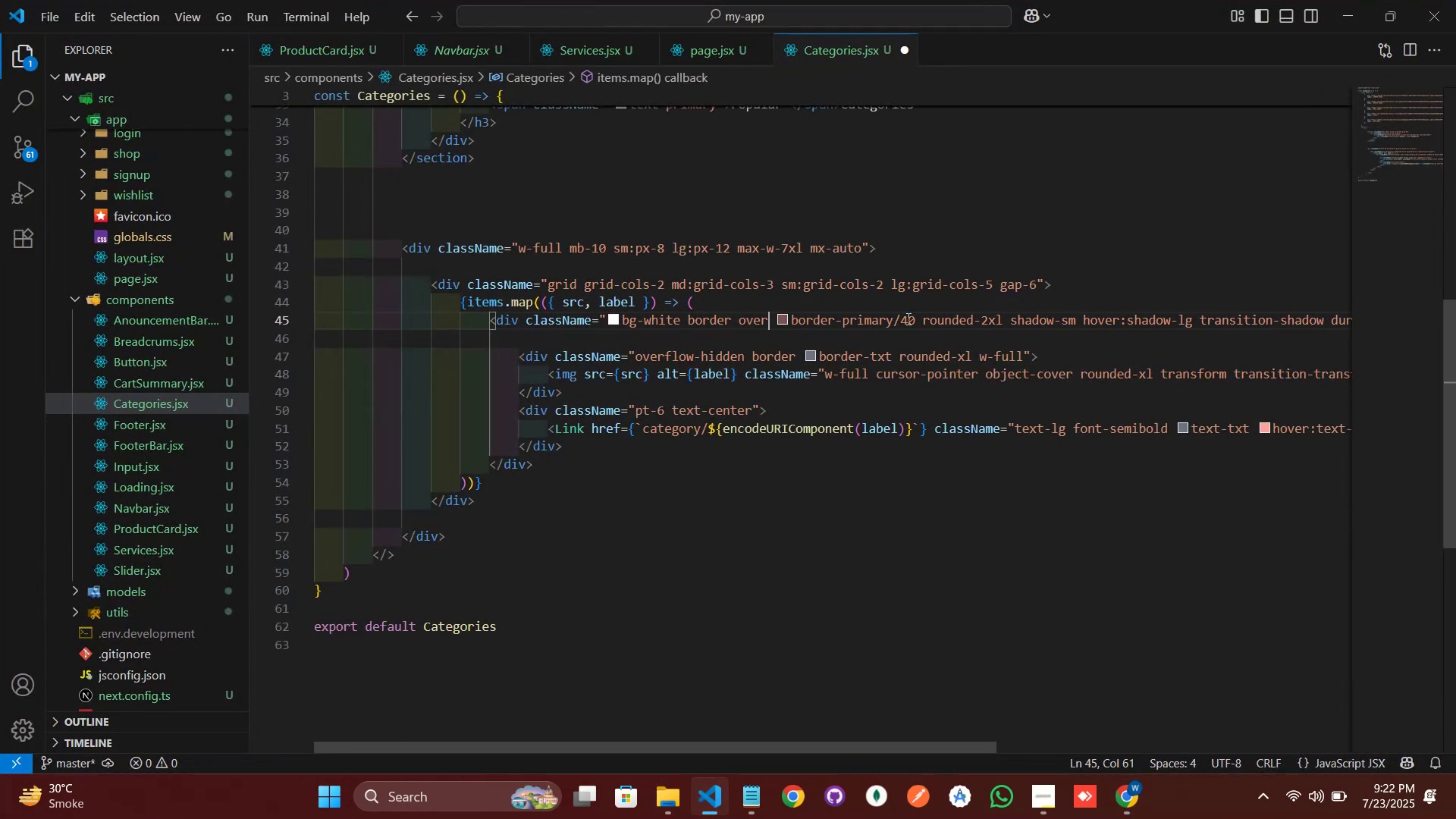 
key(Backspace)
 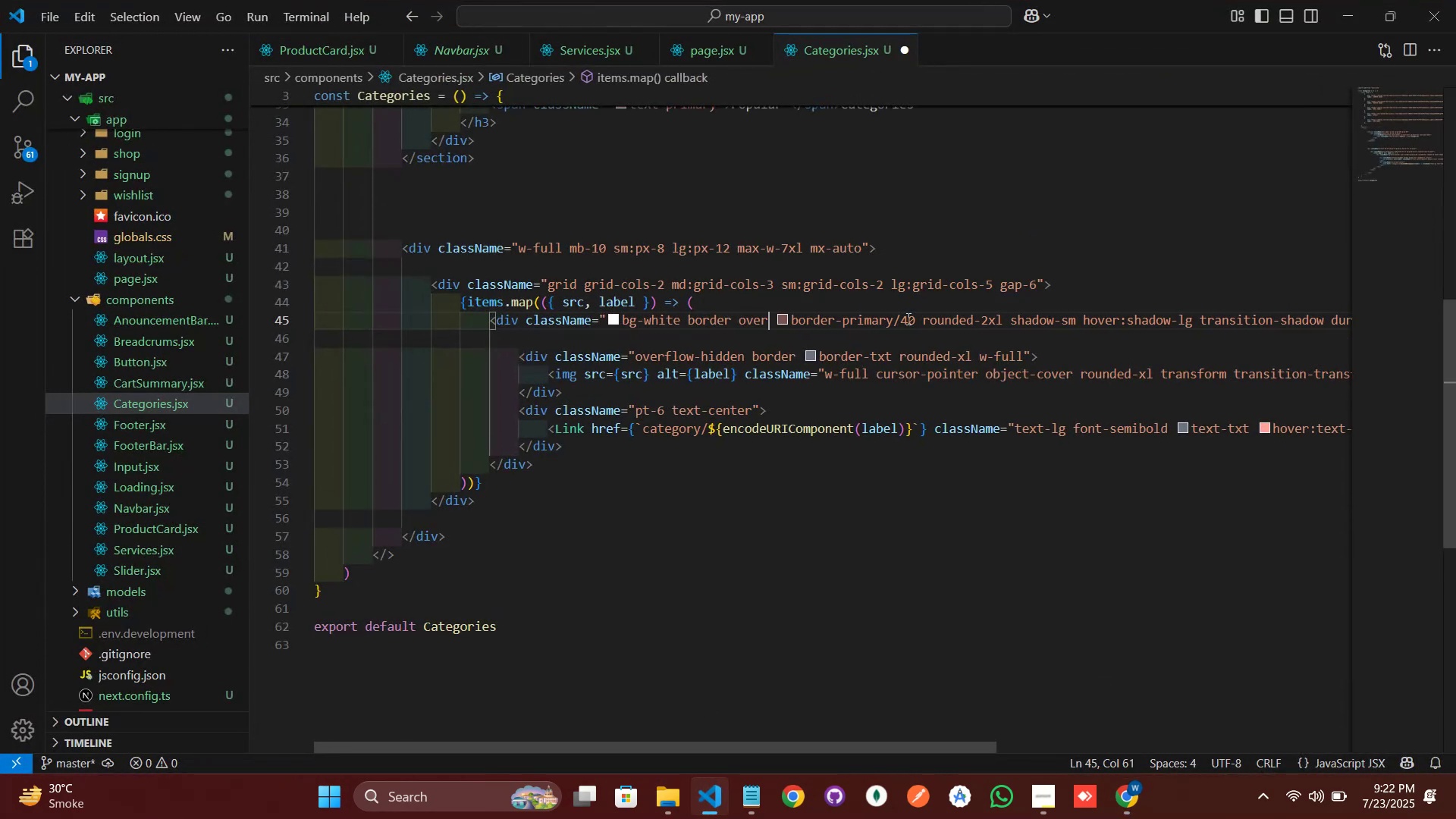 
key(Backspace)
 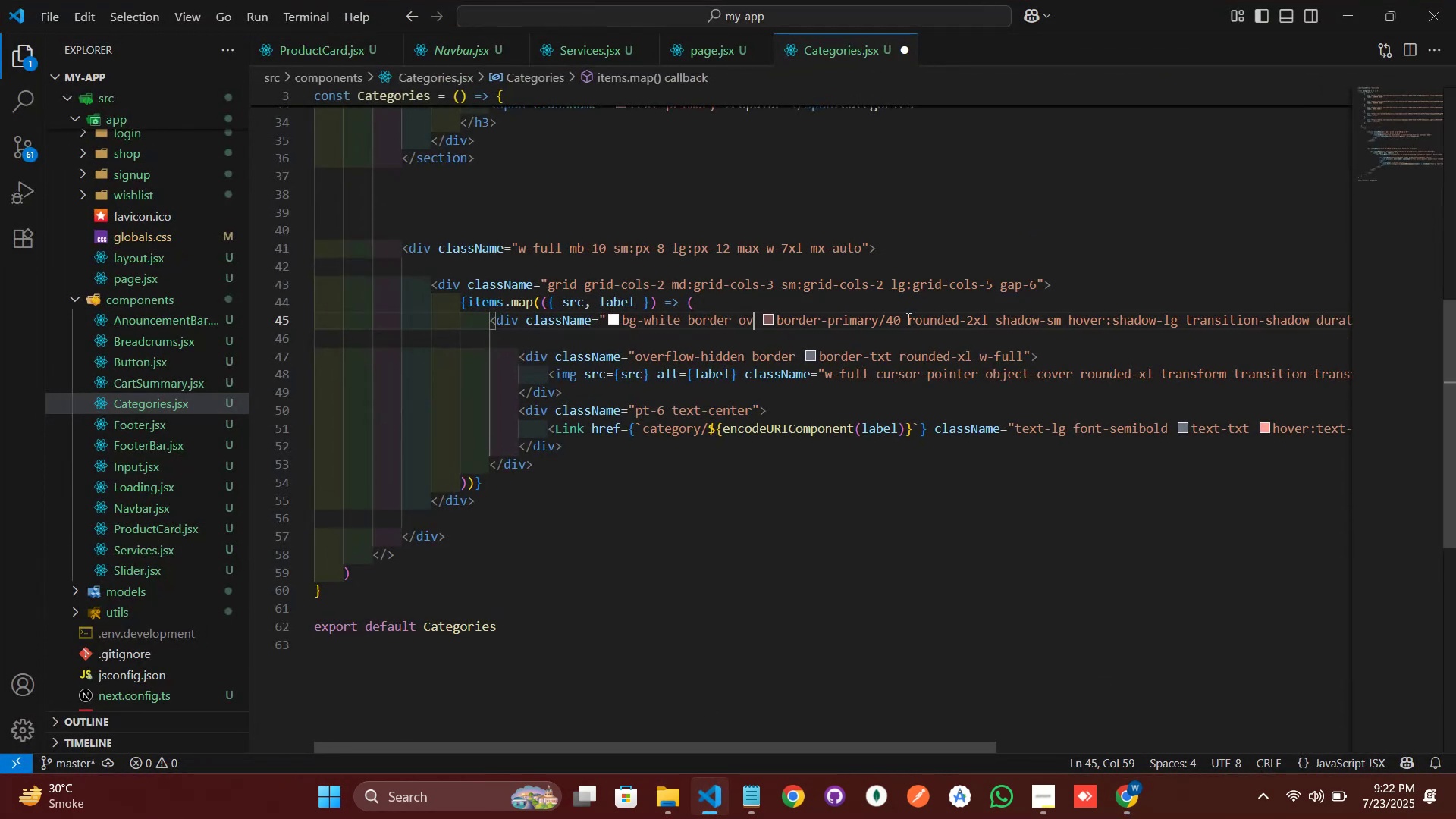 
key(Backspace)
 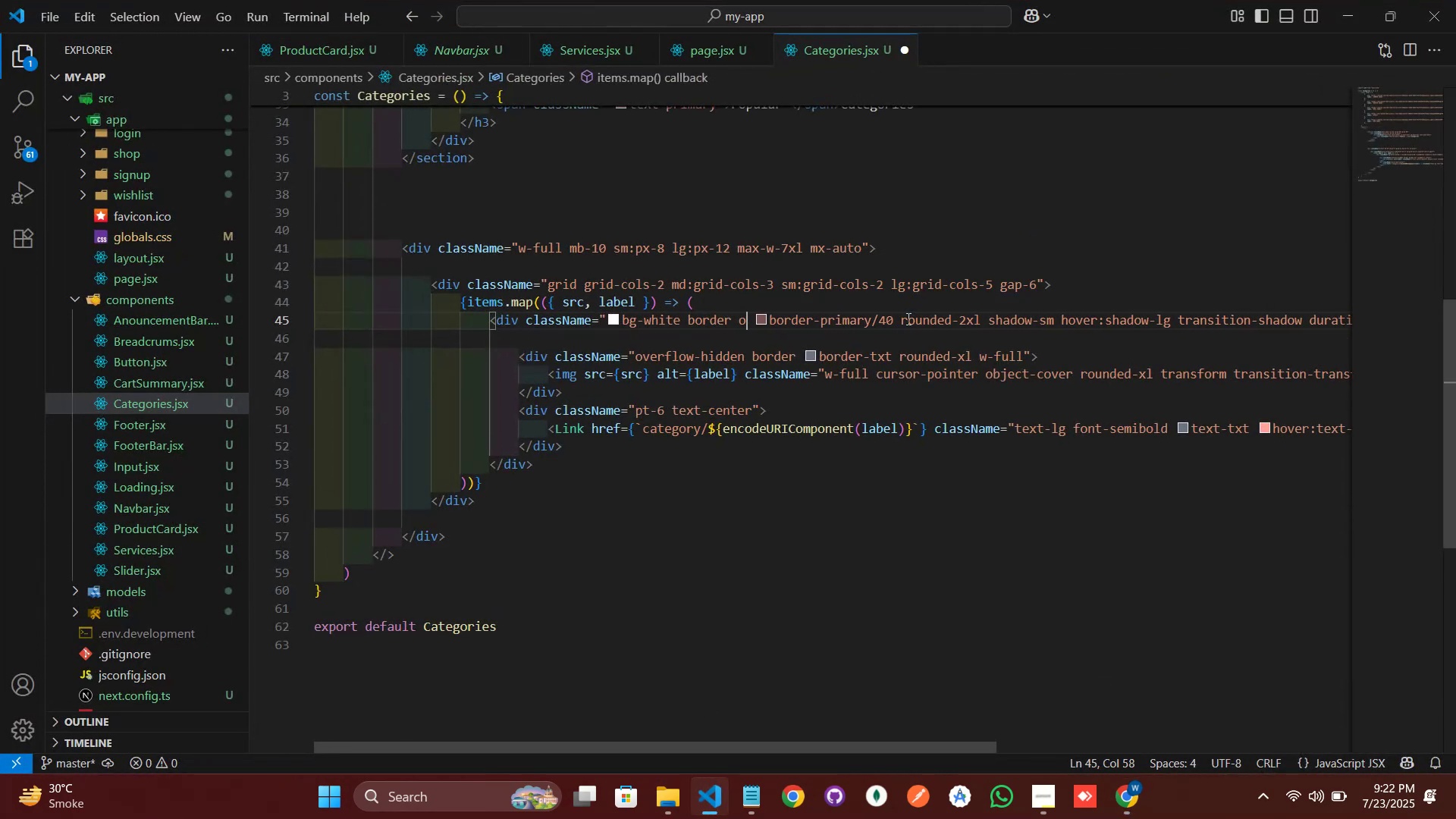 
key(Backspace)
 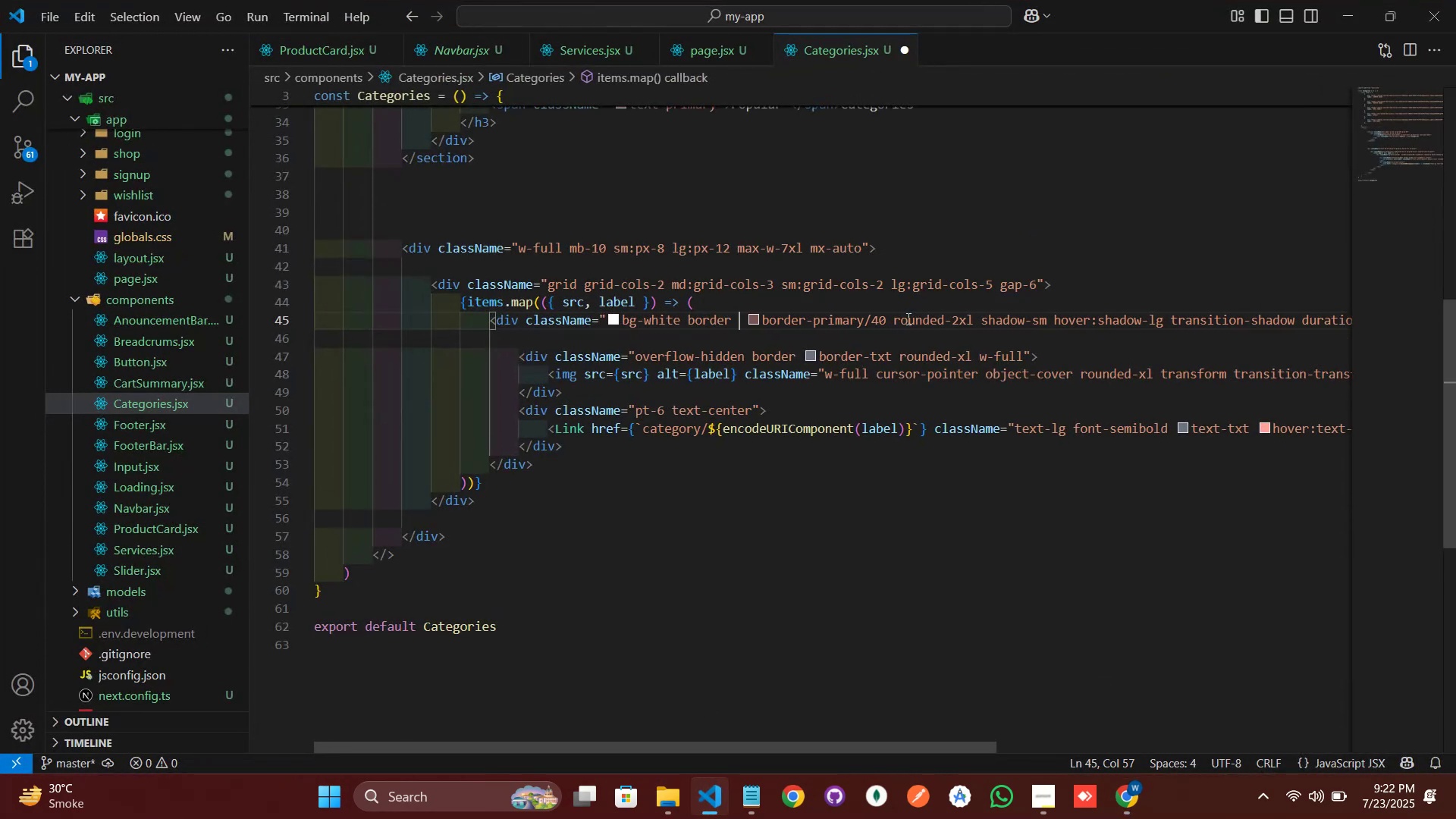 
key(Backspace)
 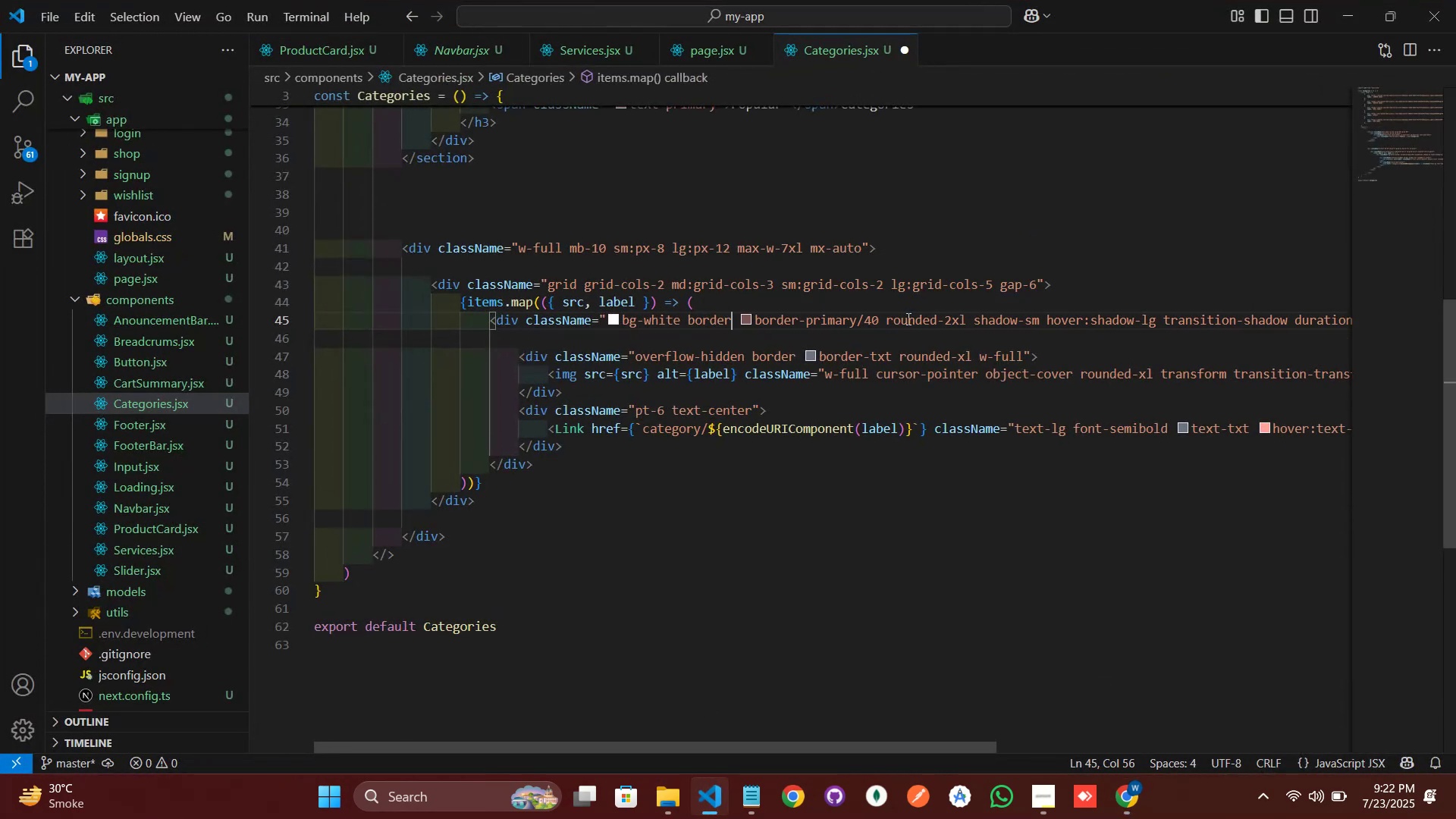 
key(Control+S)
 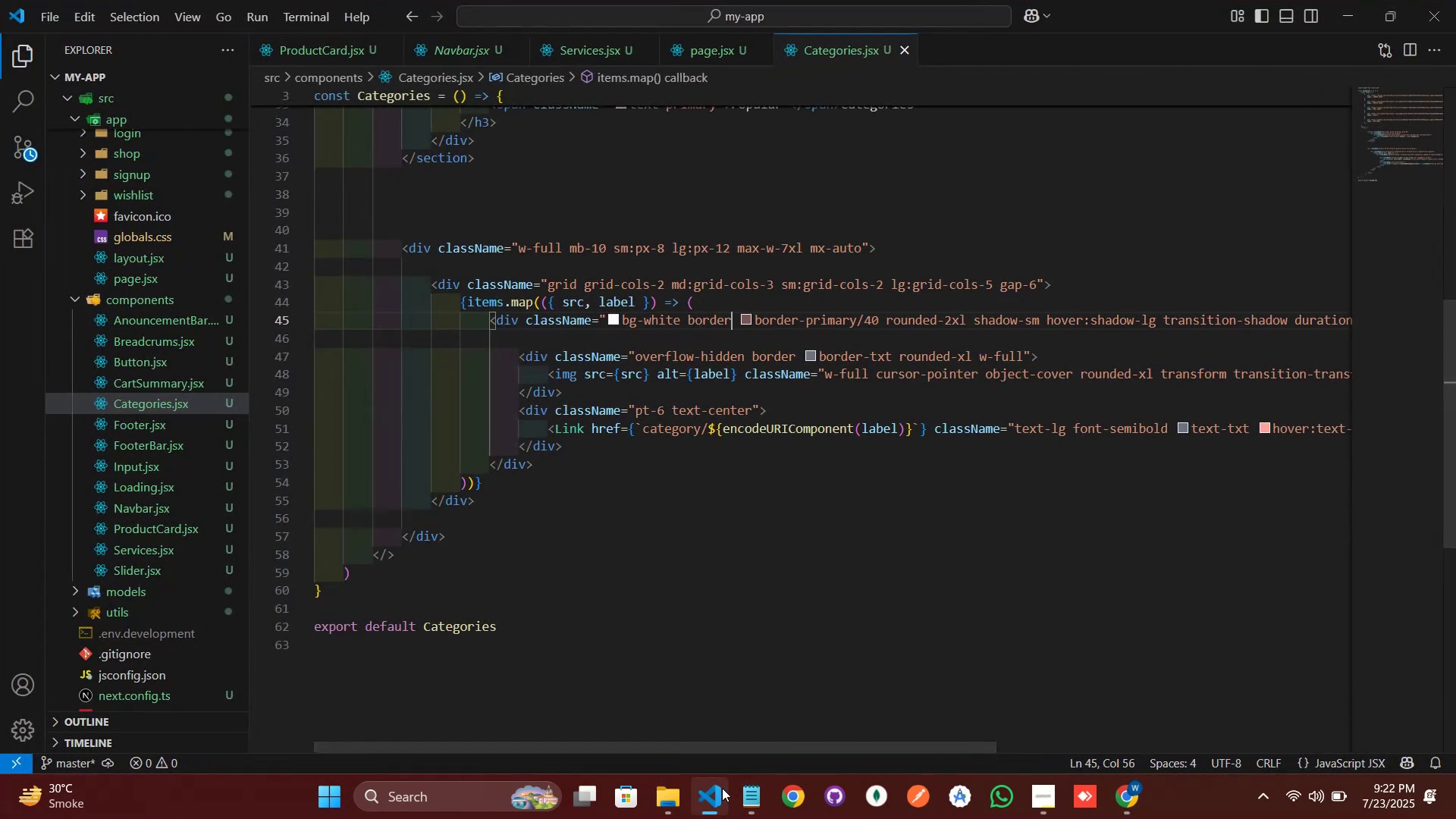 
left_click([721, 789])
 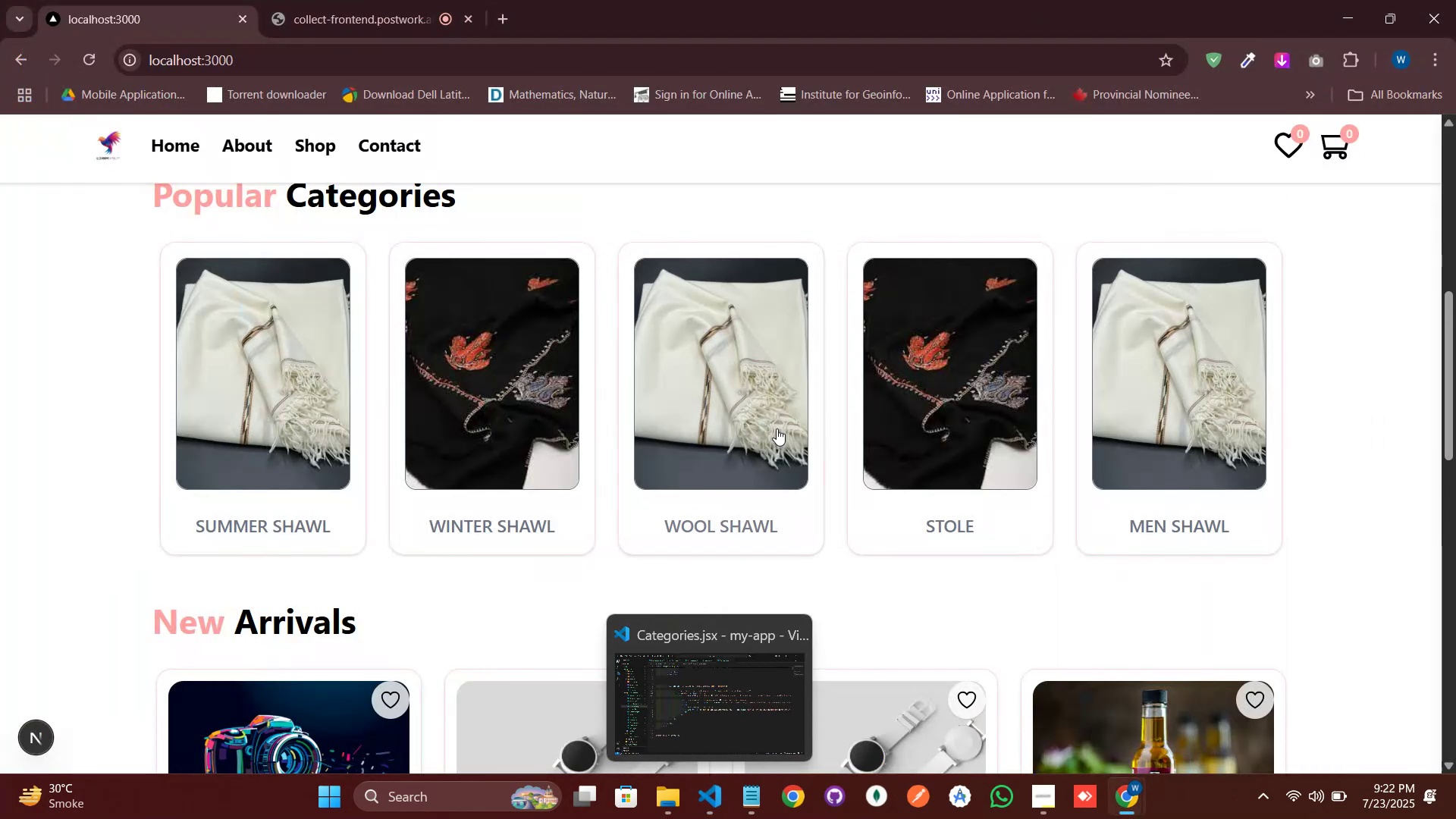 
scroll: coordinate [784, 380], scroll_direction: up, amount: 6.0
 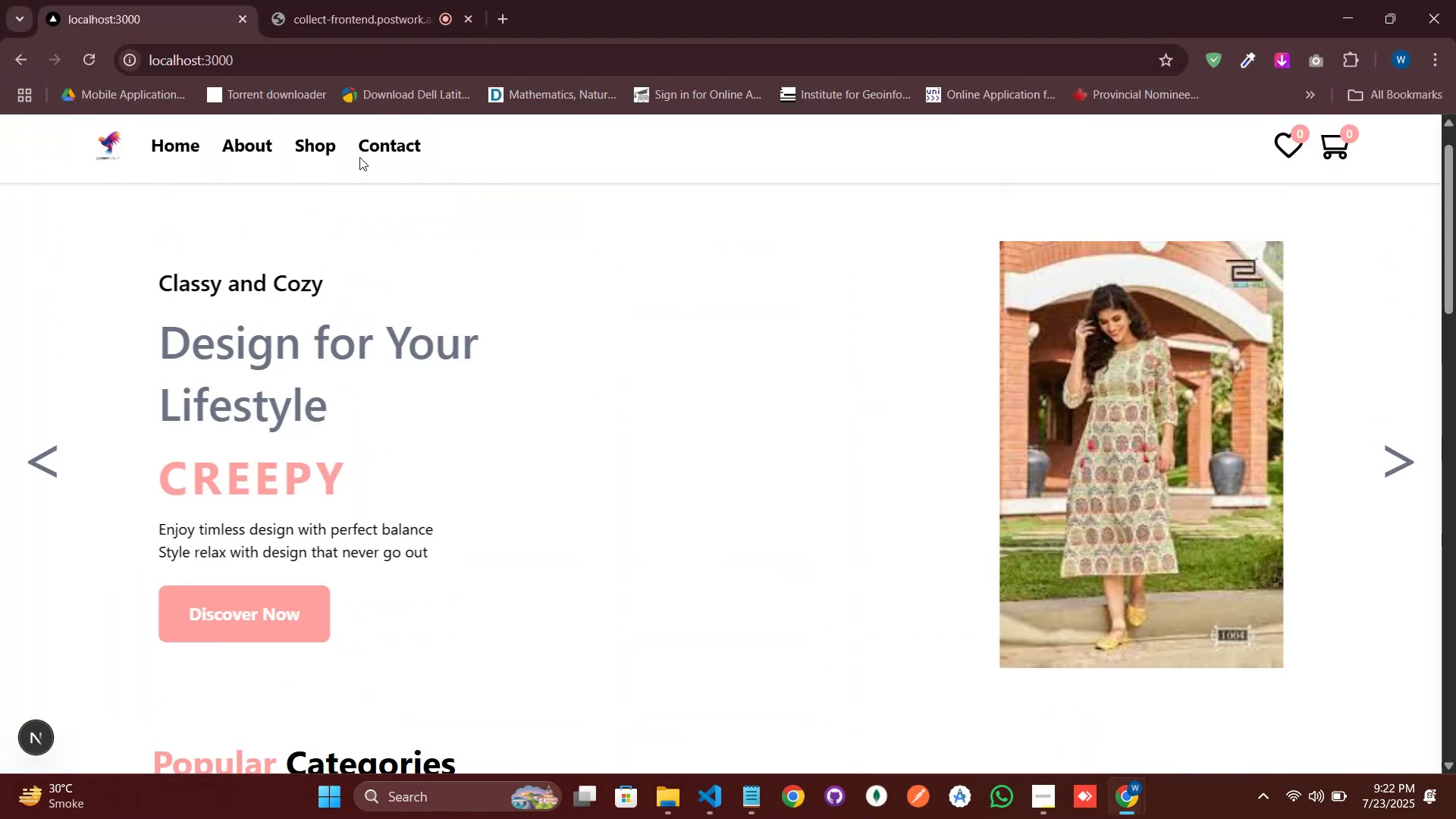 
left_click([305, 152])
 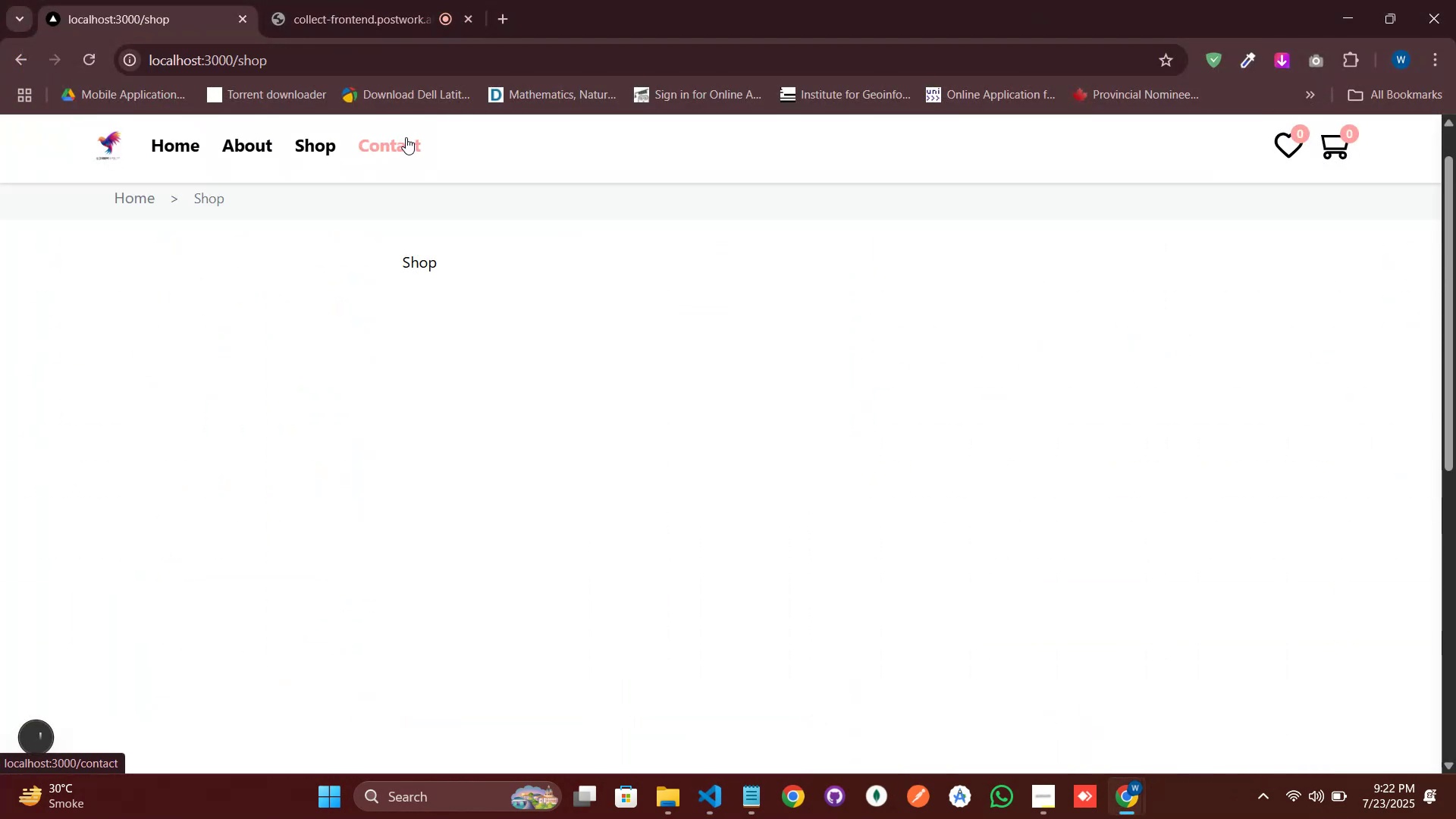 
left_click([401, 147])
 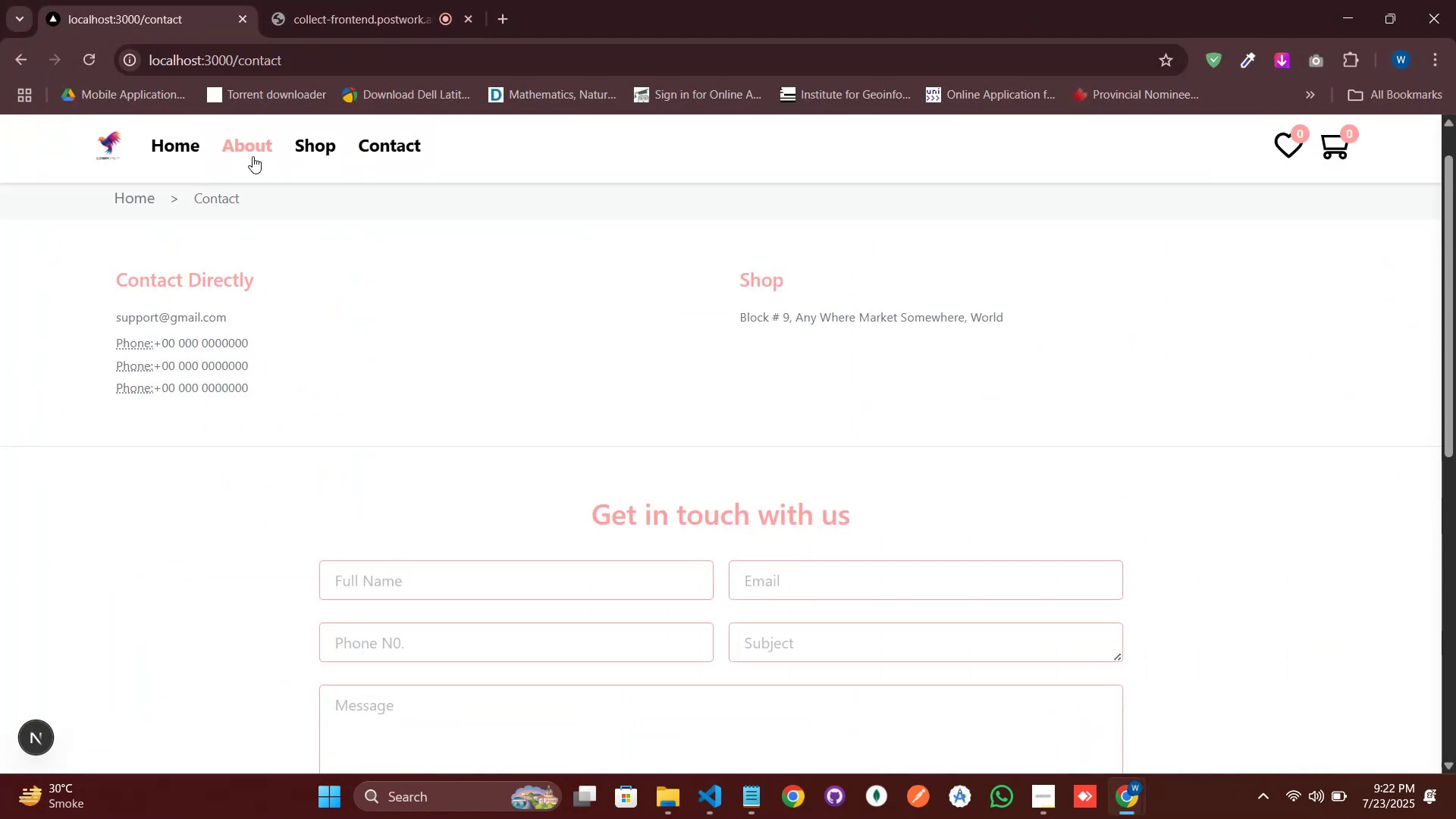 
left_click([252, 152])
 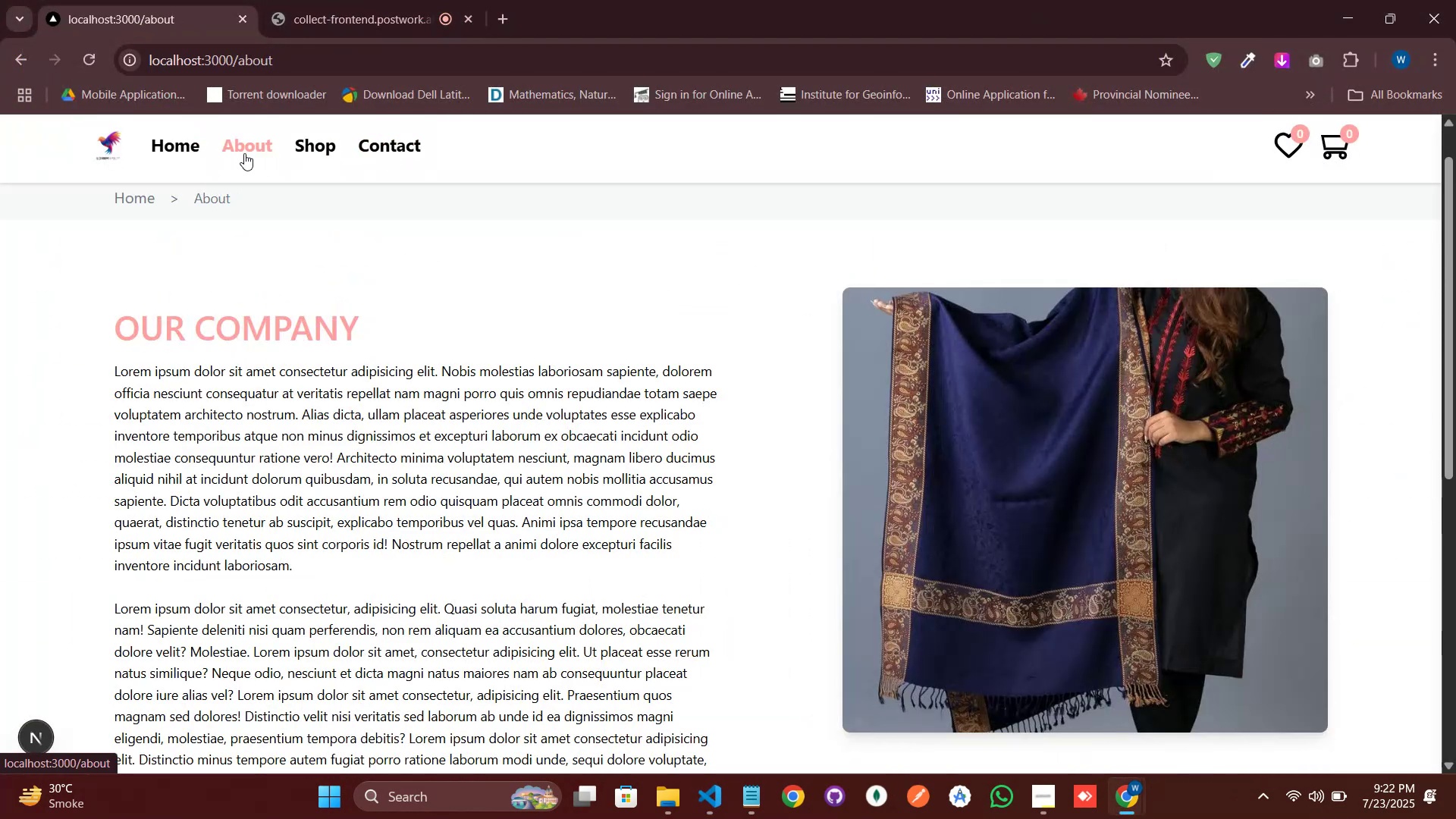 
scroll: coordinate [286, 249], scroll_direction: down, amount: 4.0
 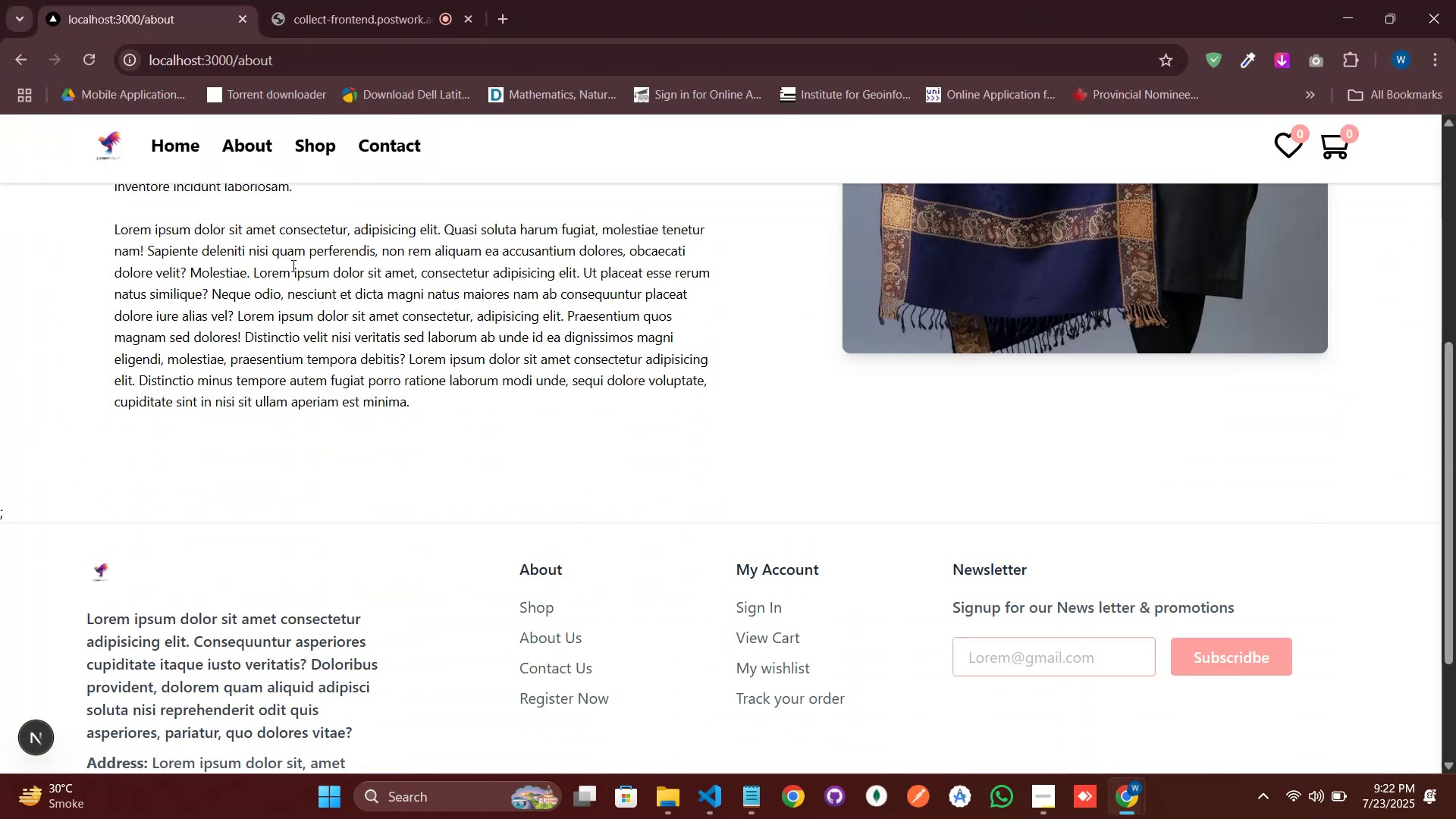 
scroll: coordinate [297, 268], scroll_direction: up, amount: 7.0
 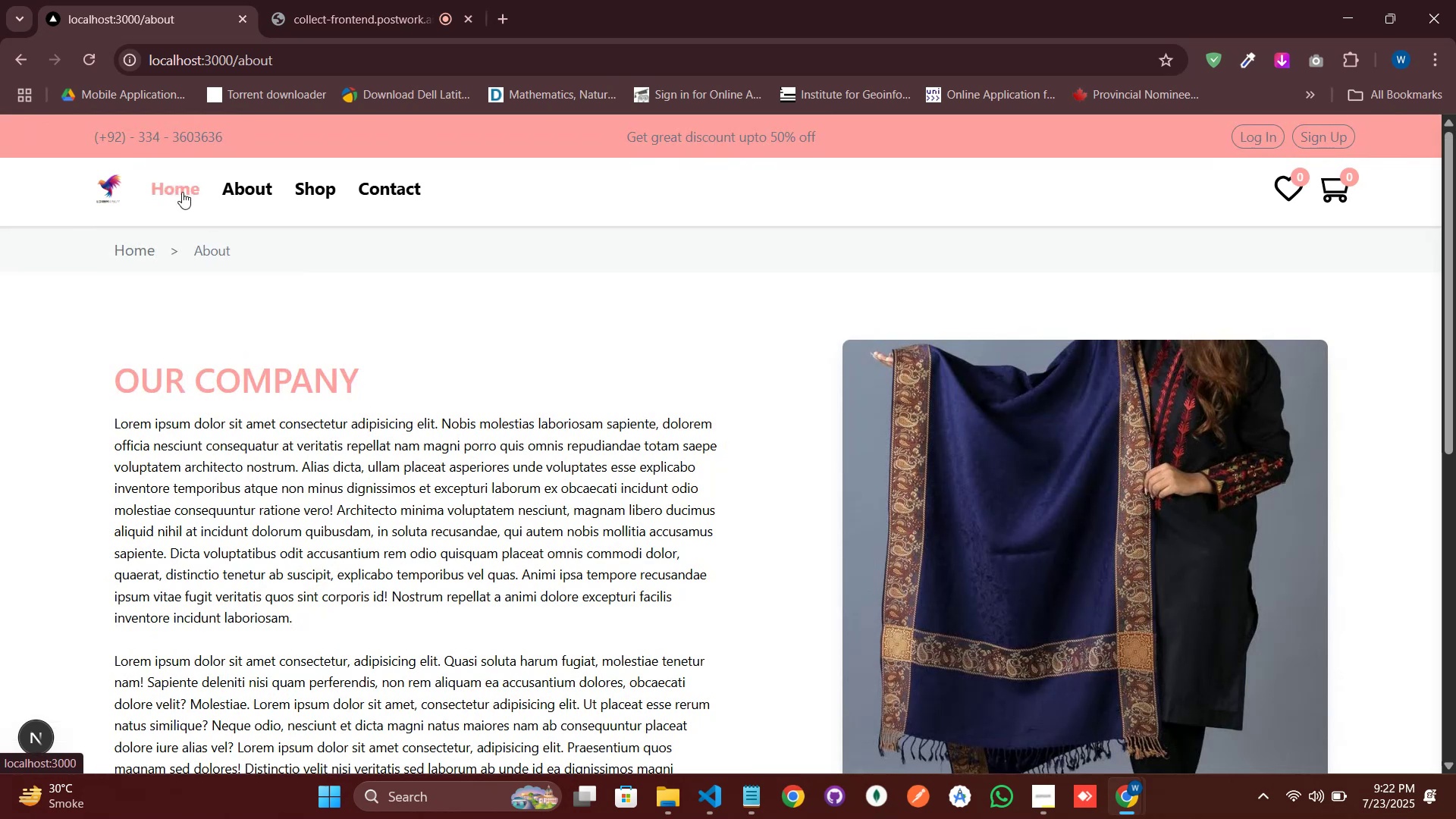 
left_click([182, 192])
 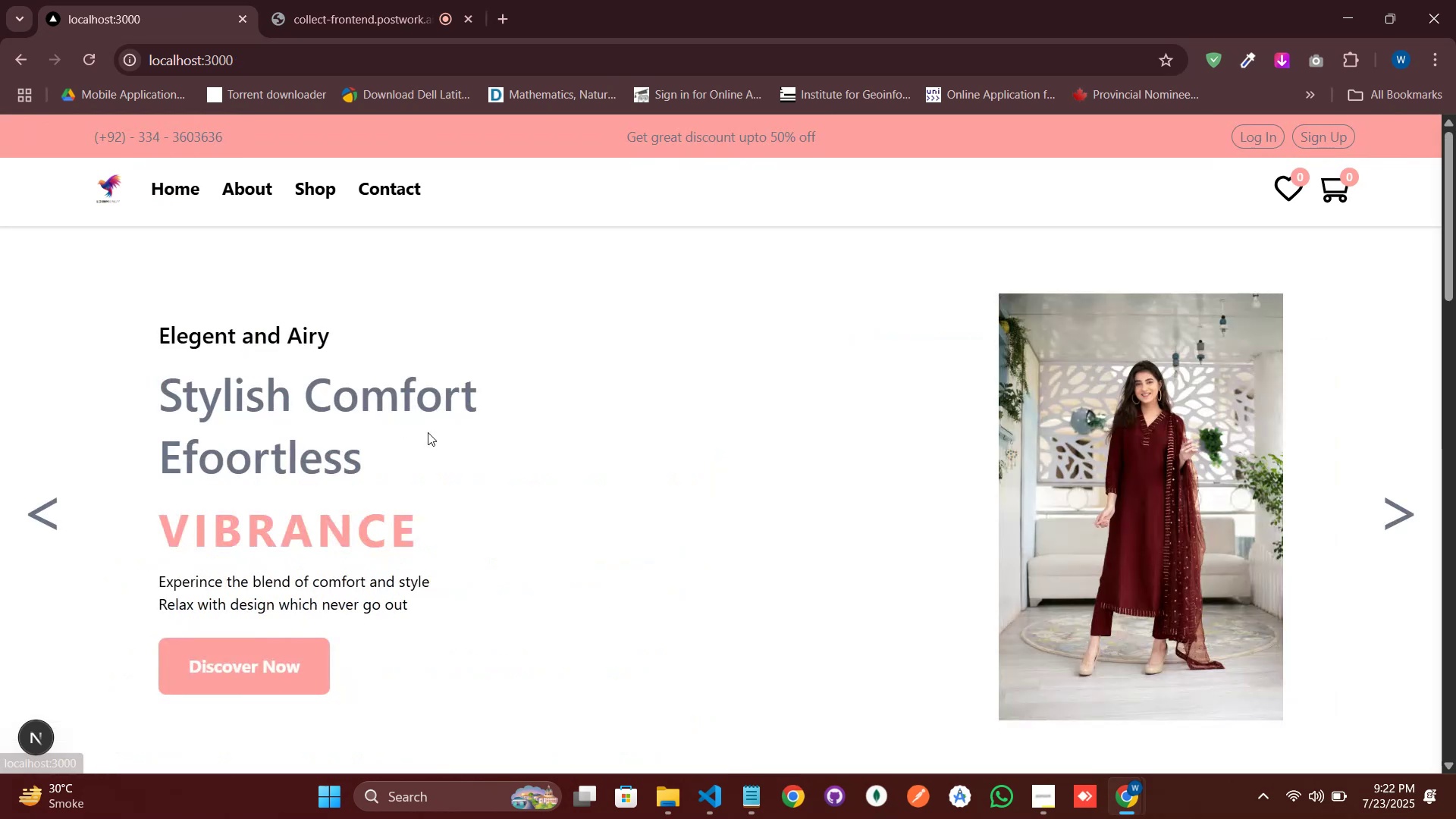 
scroll: coordinate [955, 401], scroll_direction: down, amount: 21.0
 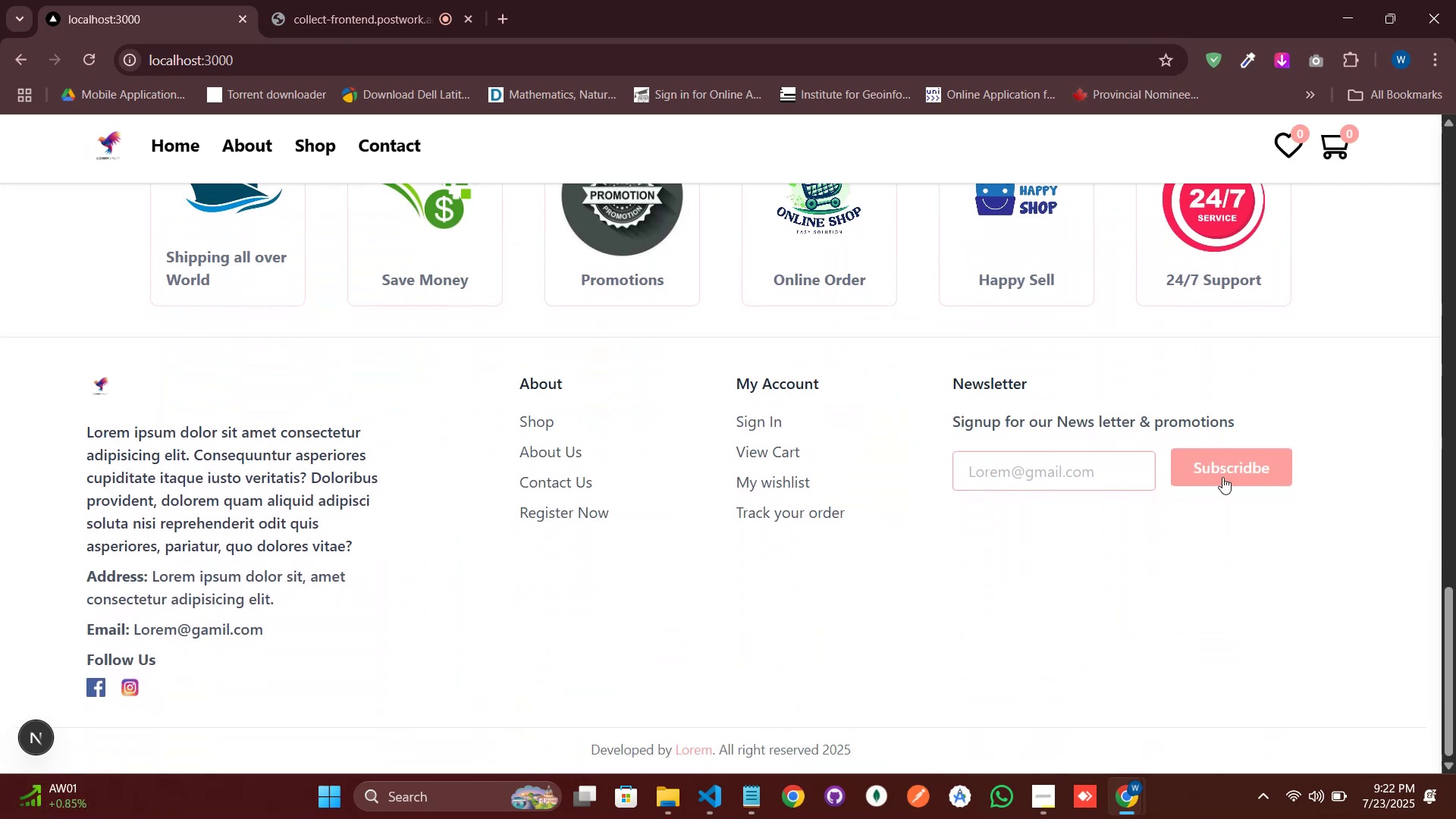 
scroll: coordinate [817, 349], scroll_direction: up, amount: 28.0
 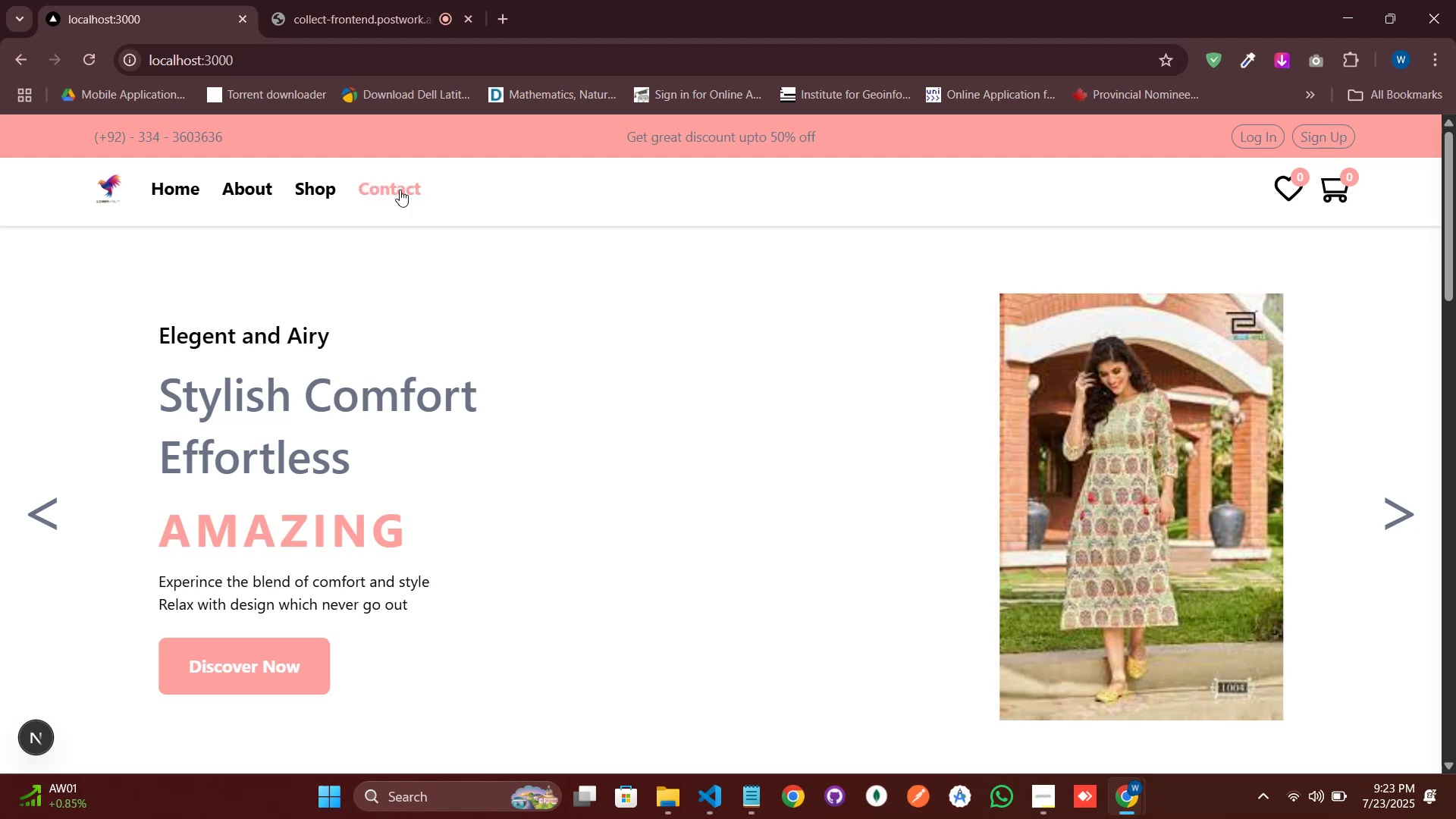 
left_click([392, 191])
 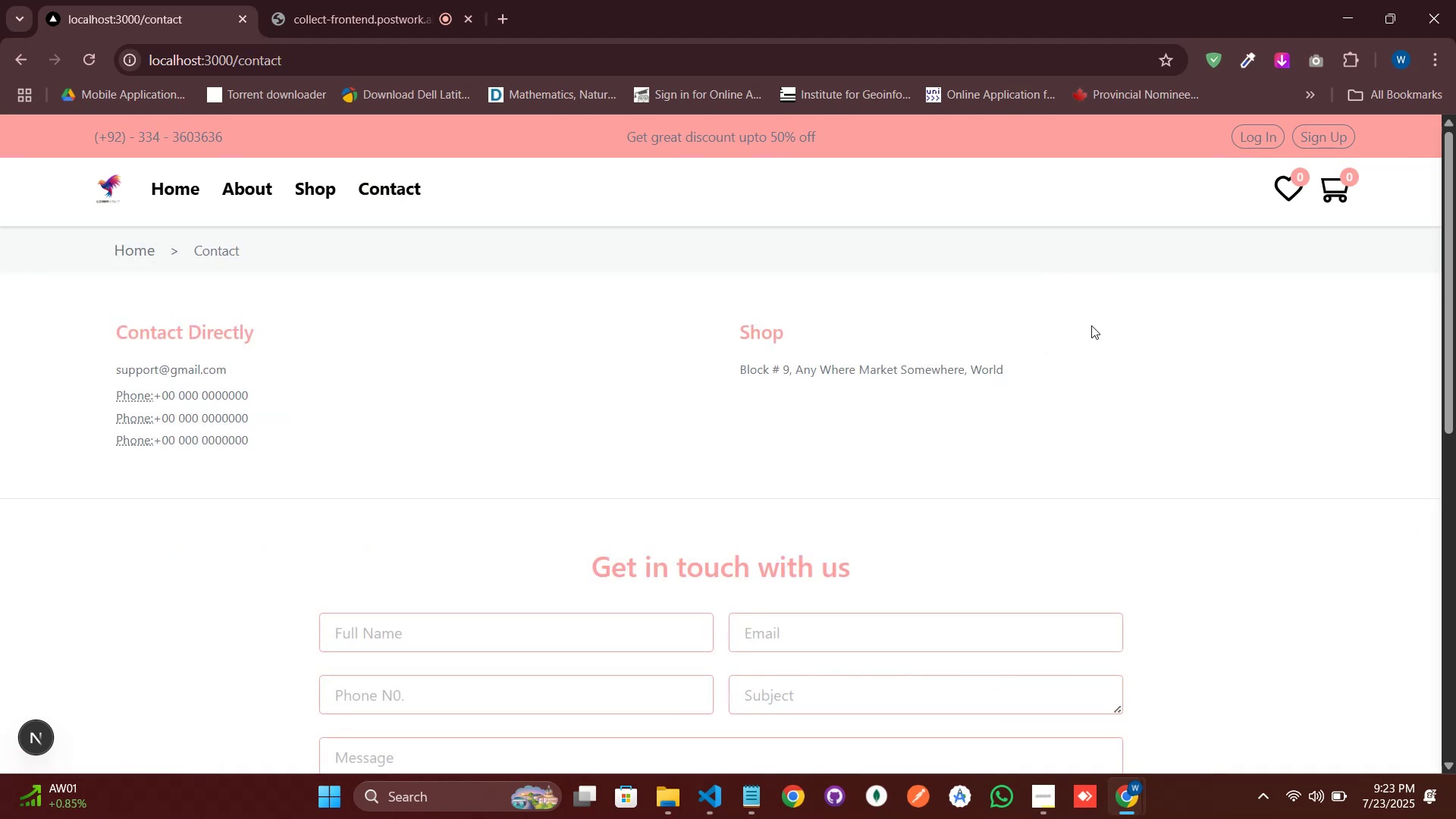 
left_click([1246, 140])
 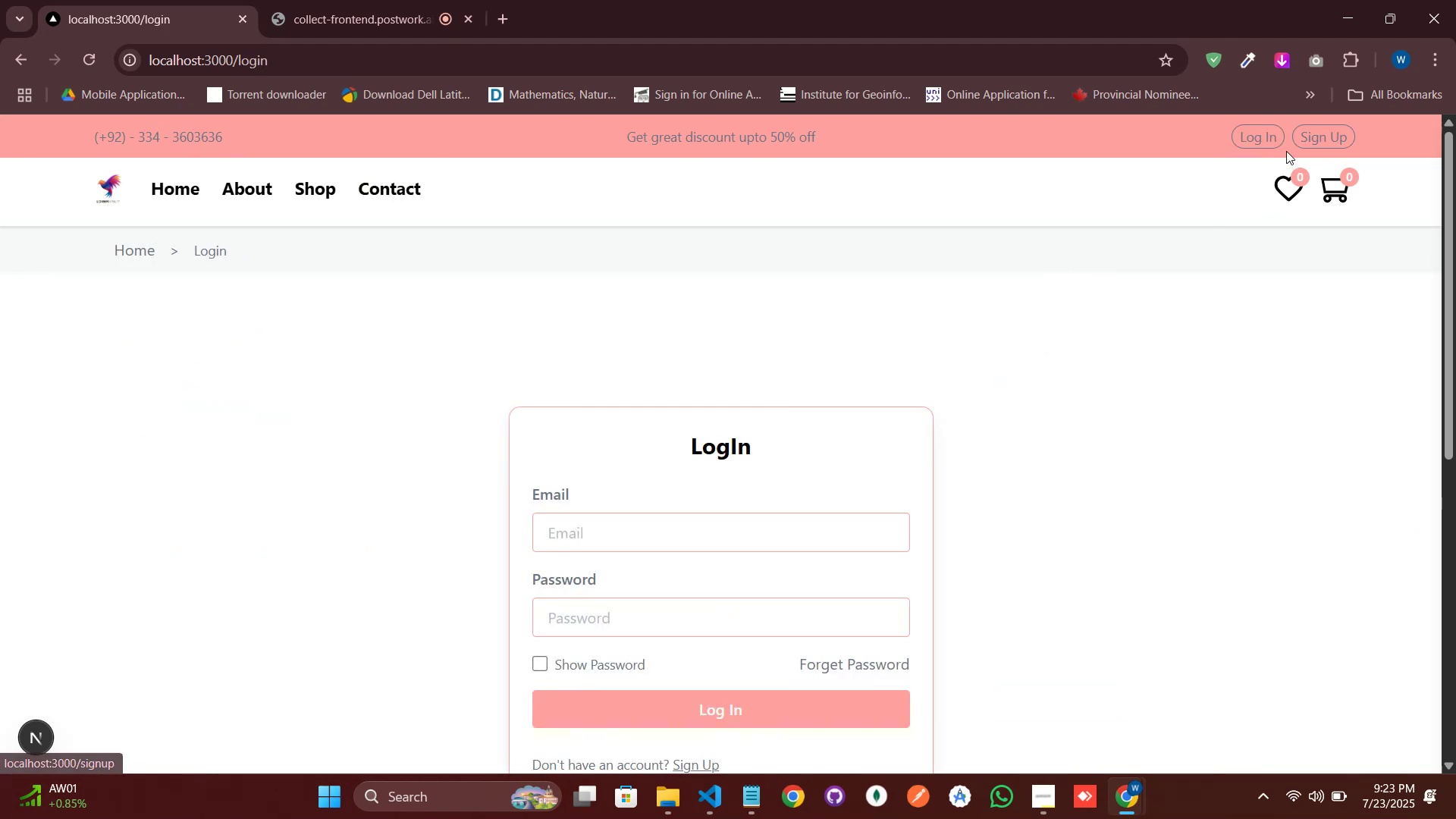 
left_click([1305, 142])
 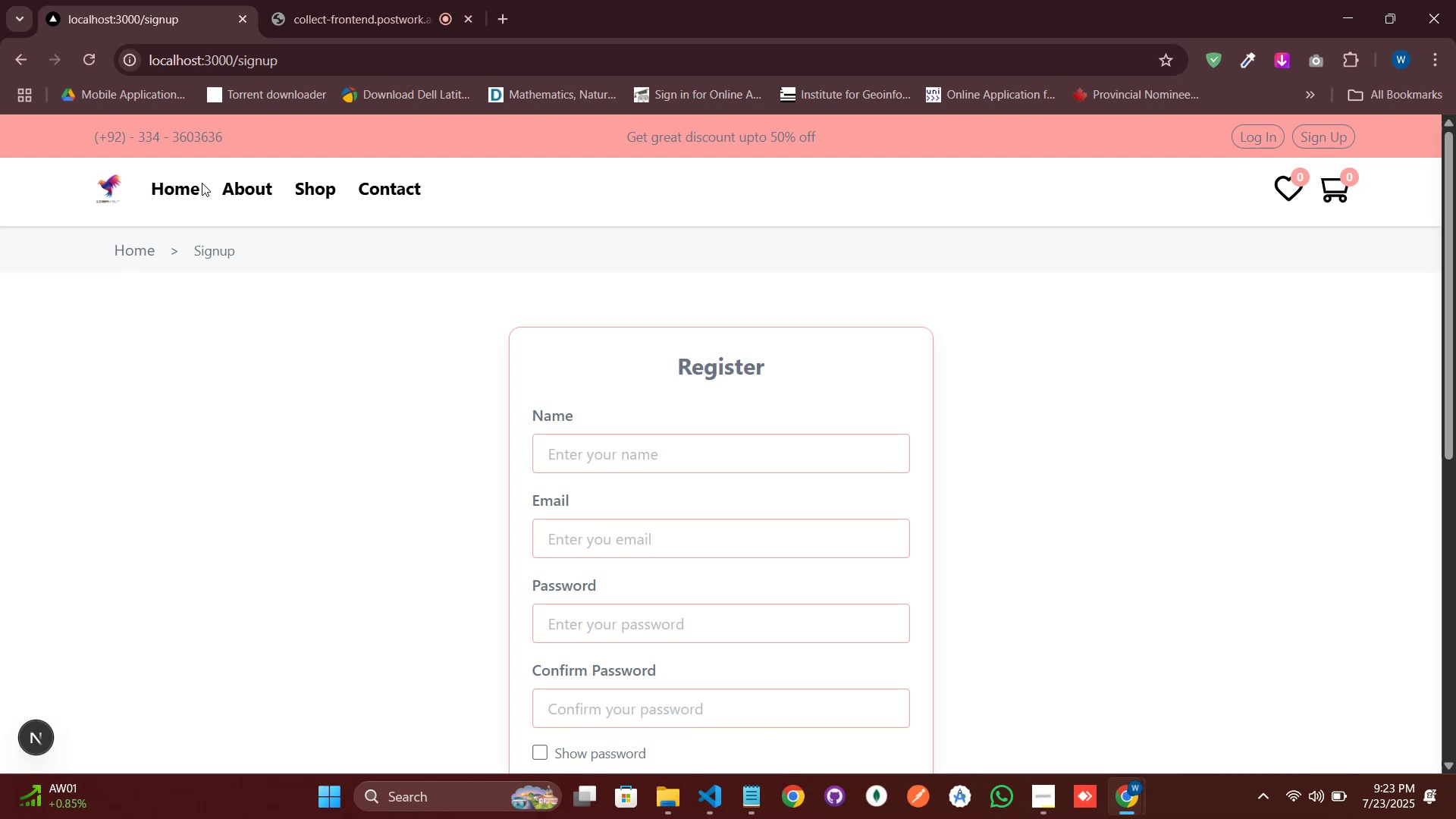 
double_click([158, 198])
 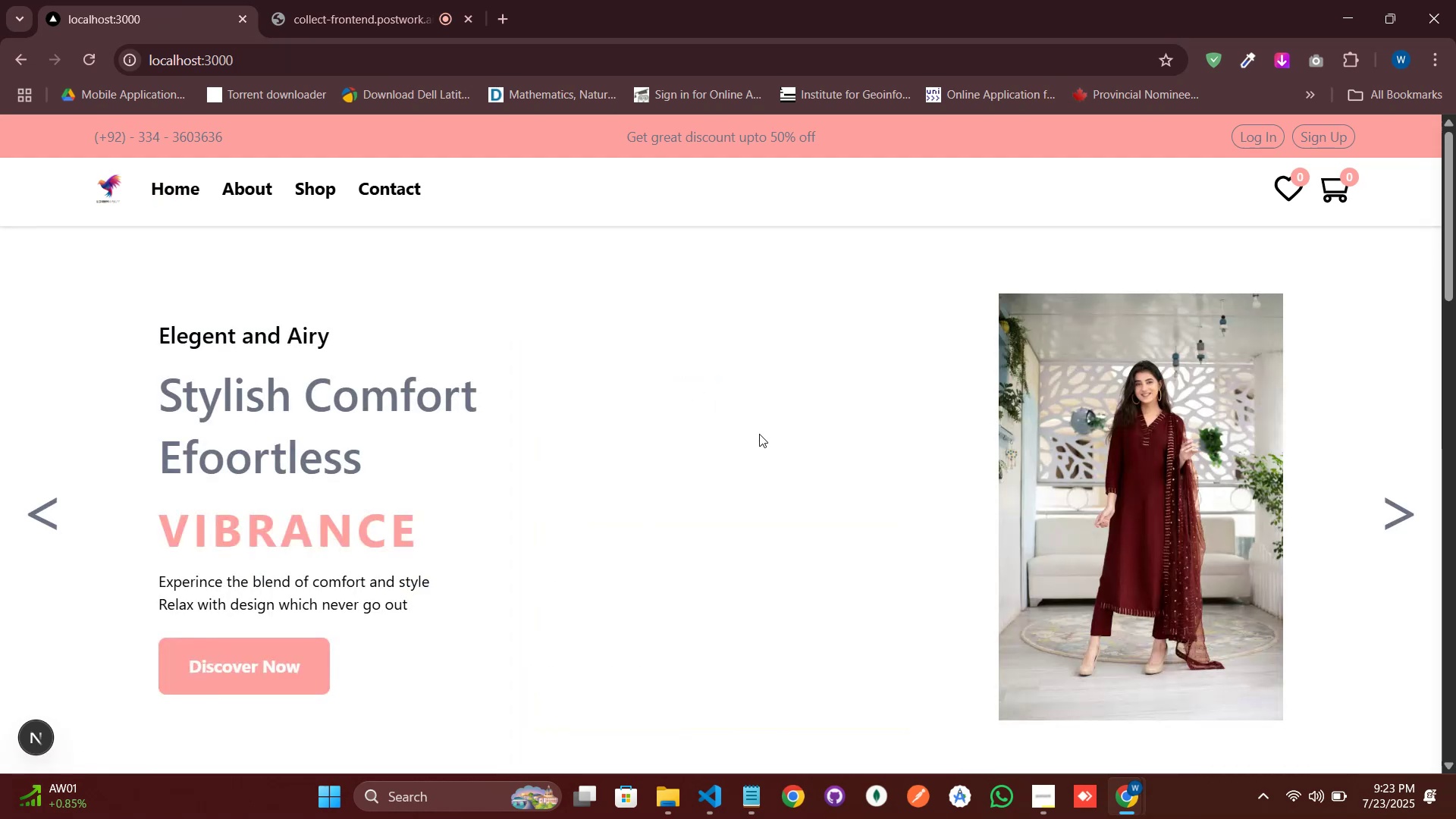 
scroll: coordinate [758, 493], scroll_direction: down, amount: 7.0
 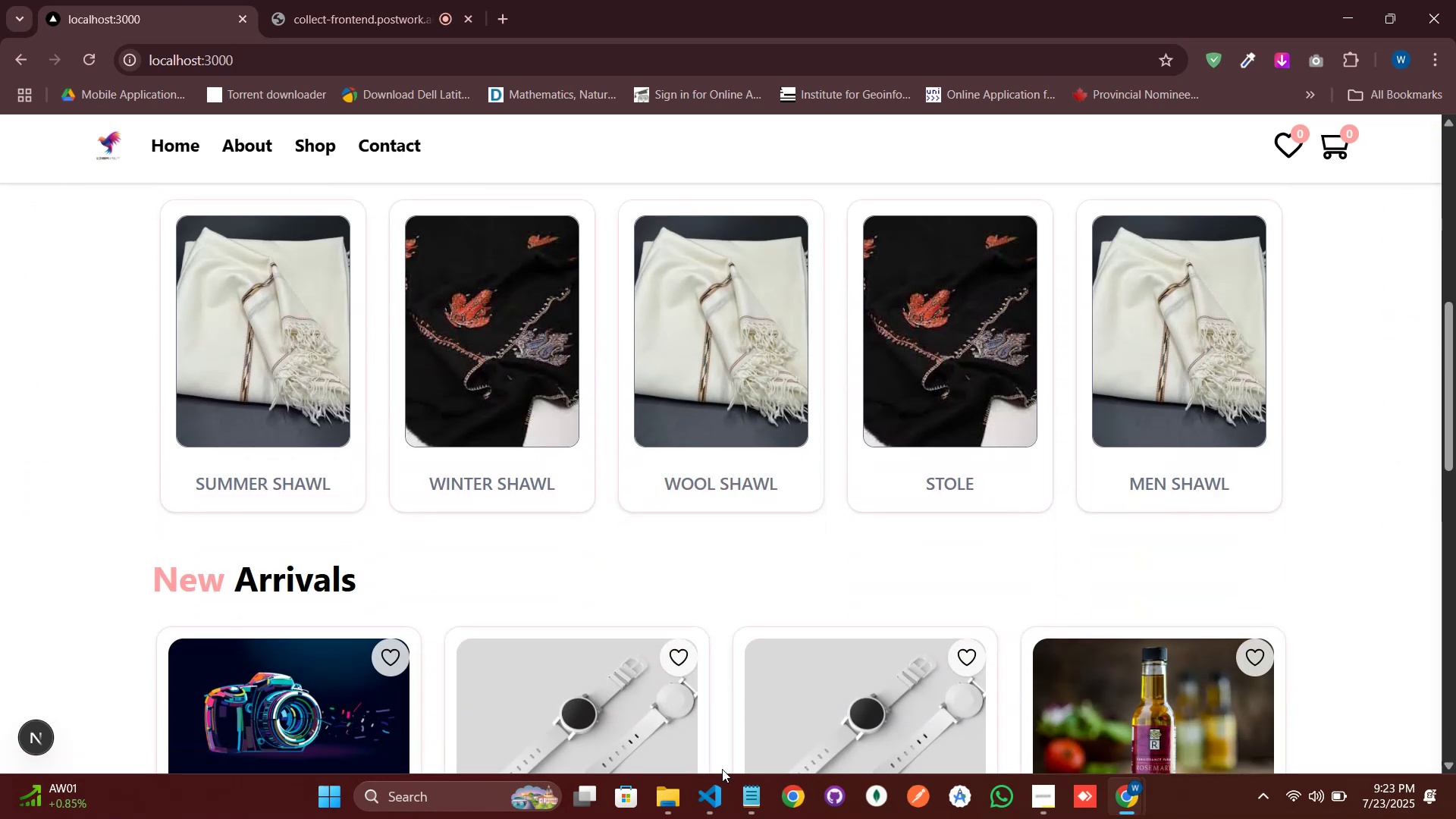 
left_click([716, 799])
 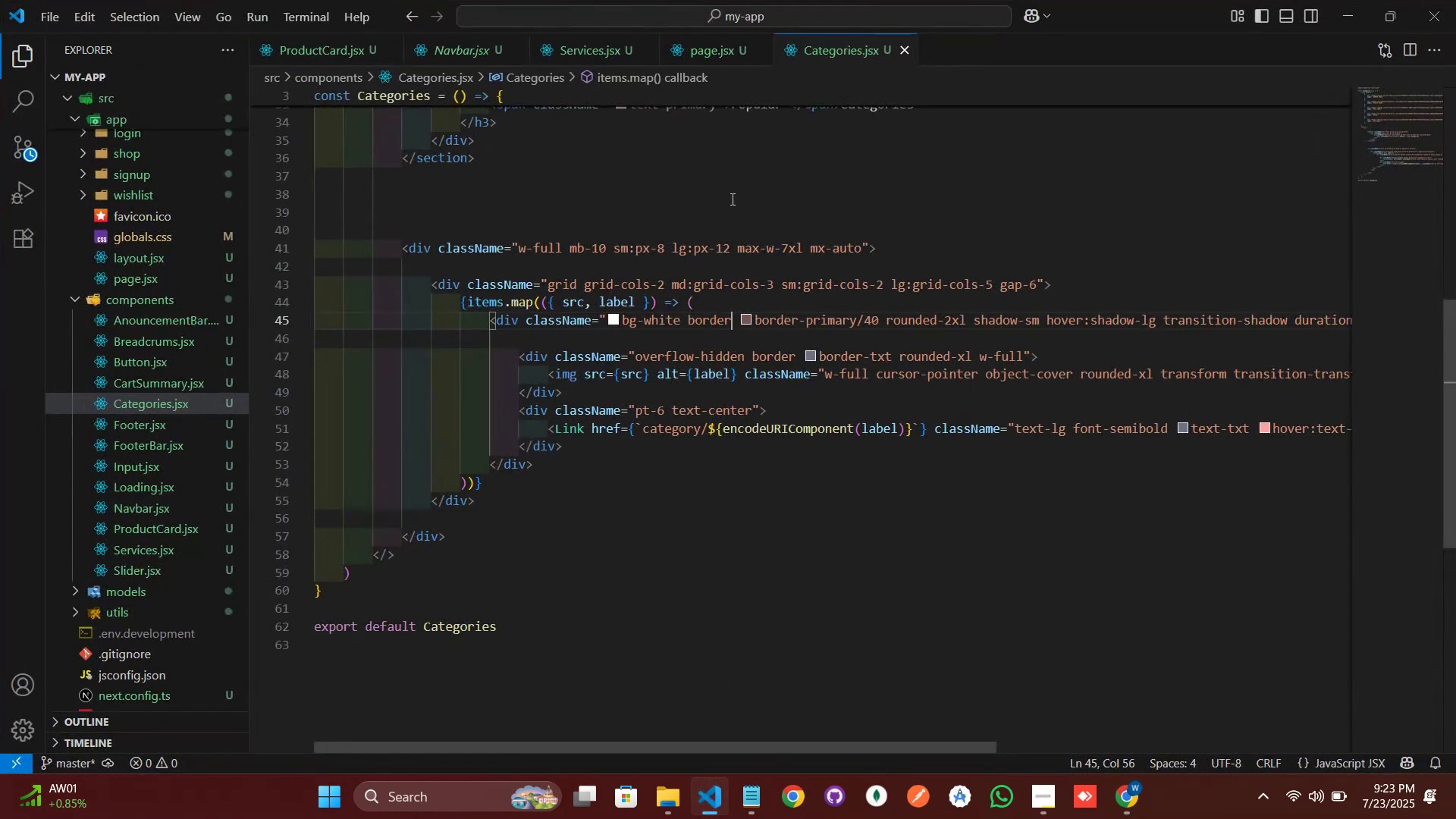 
scroll: coordinate [725, 281], scroll_direction: up, amount: 3.0
 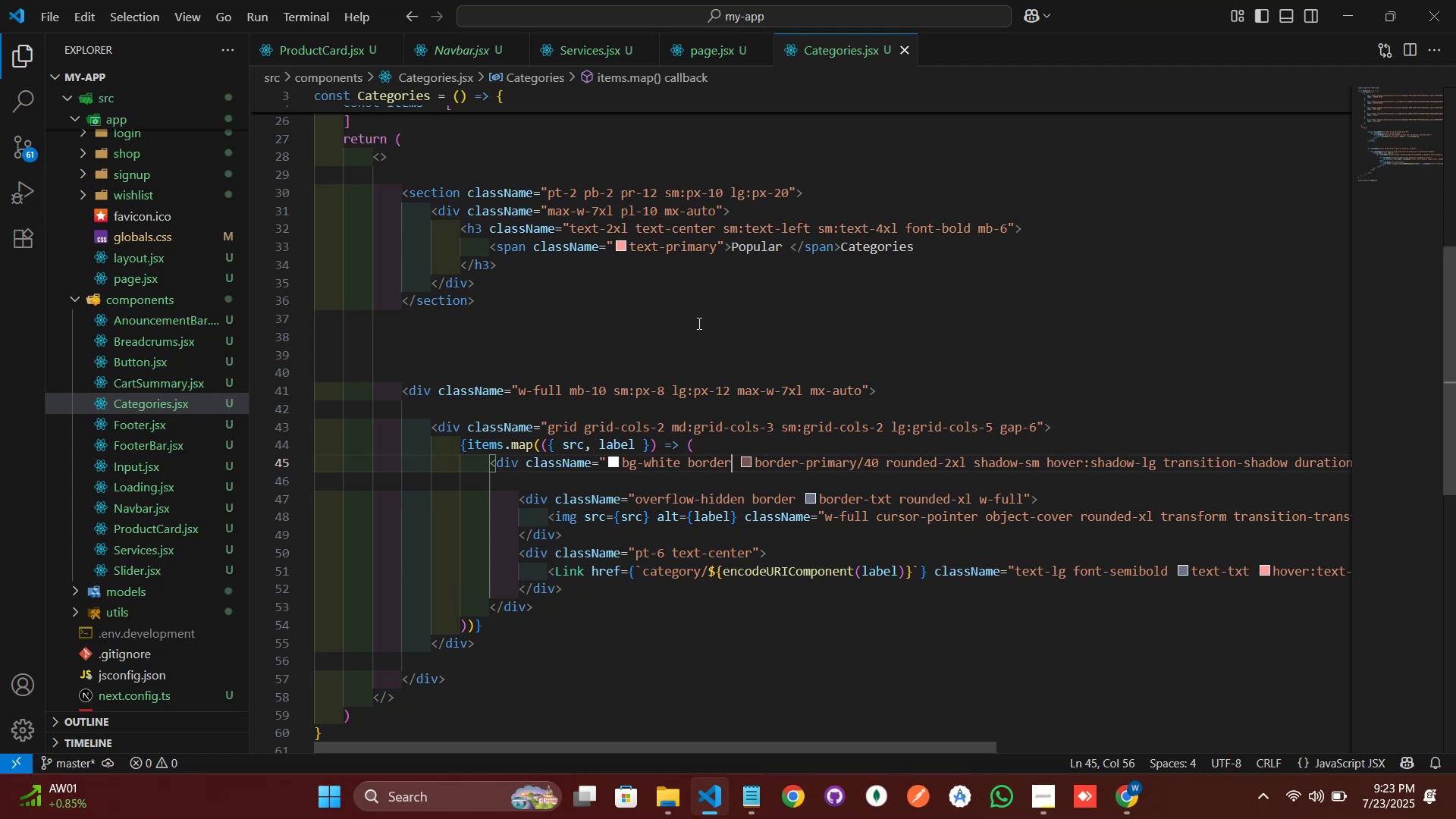 
wait(10.26)
 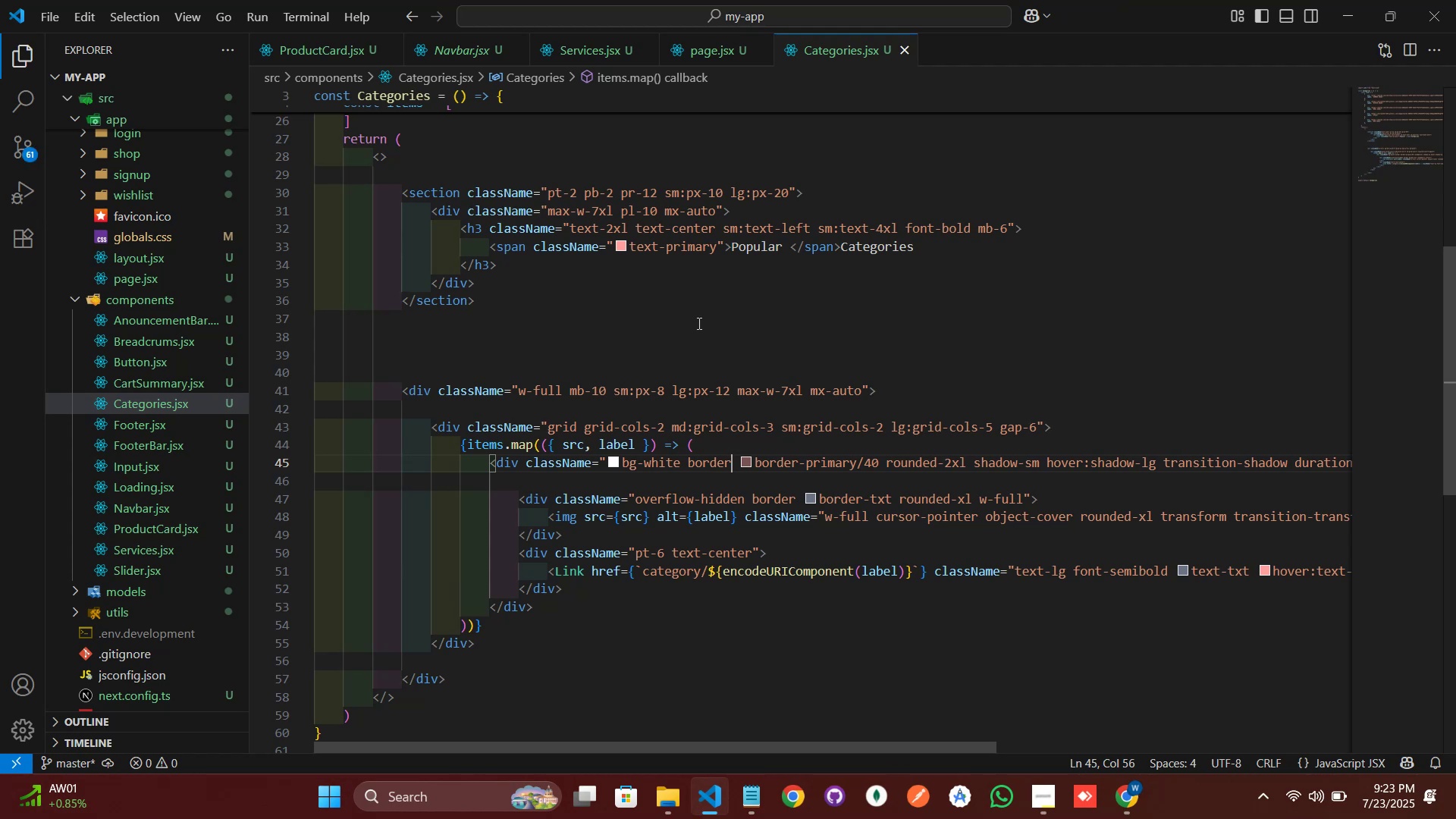 
left_click_drag(start_coordinate=[305, 390], to_coordinate=[309, 391])
 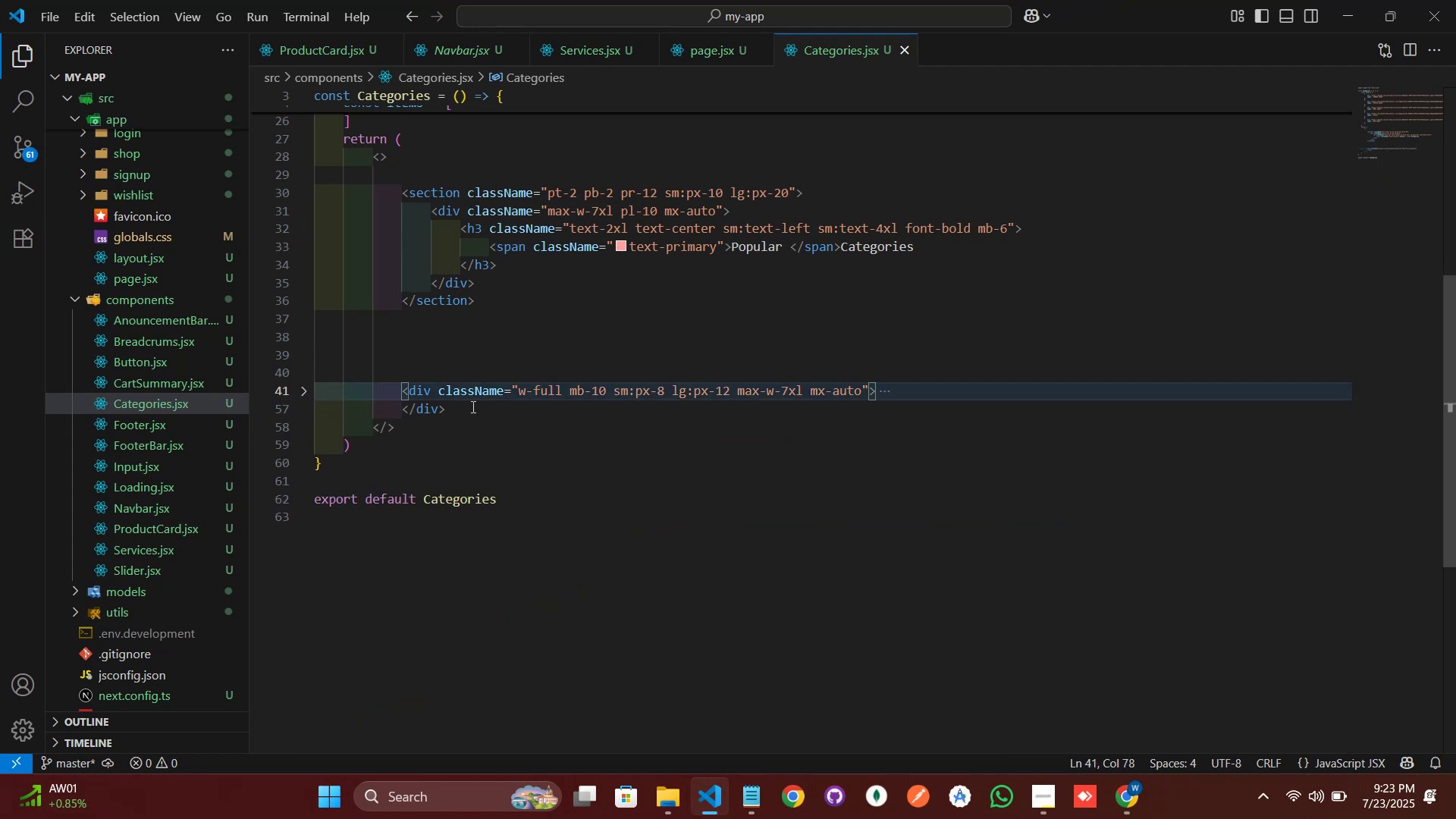 
left_click([472, 403])
 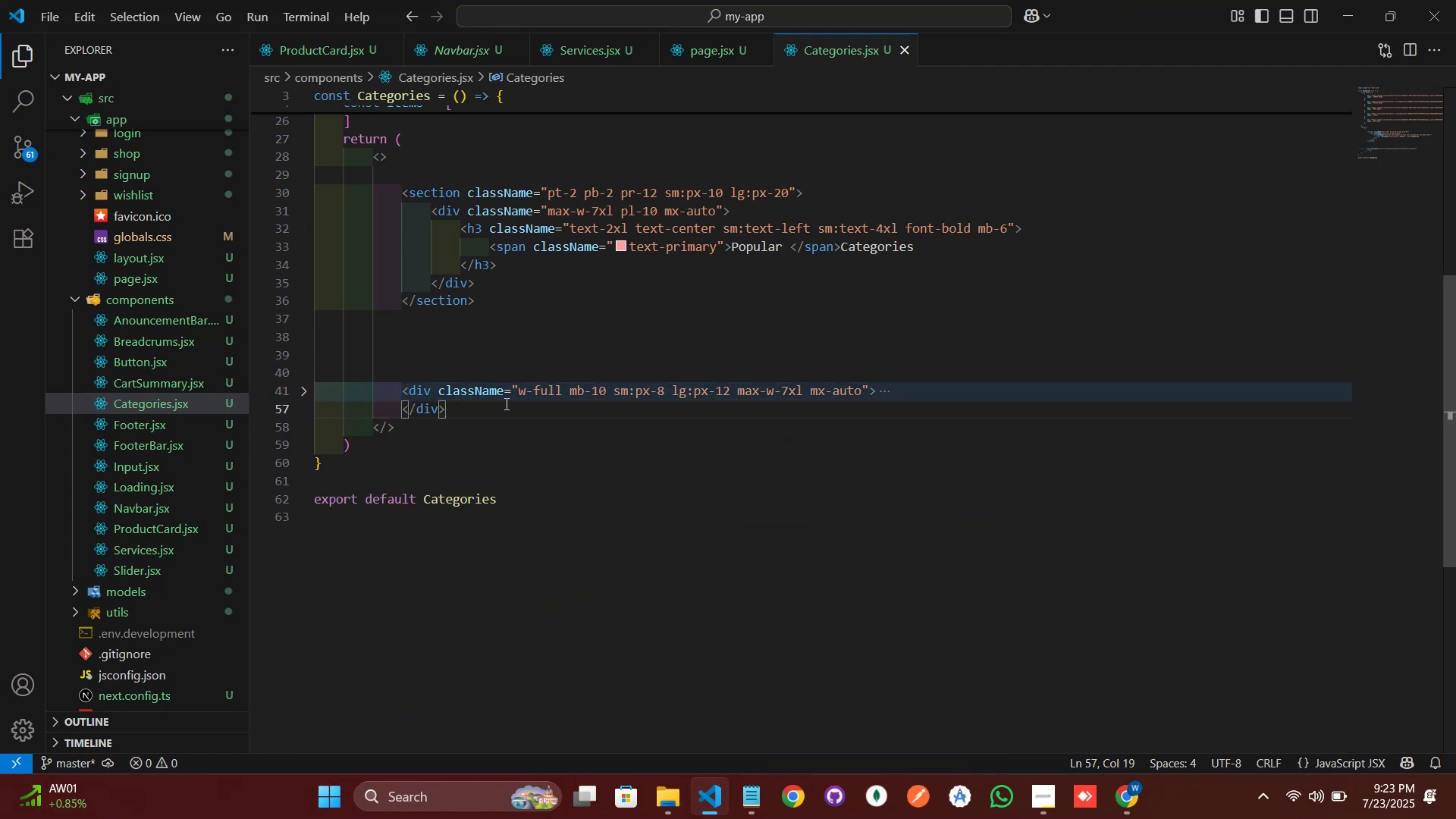 
key(Enter)
 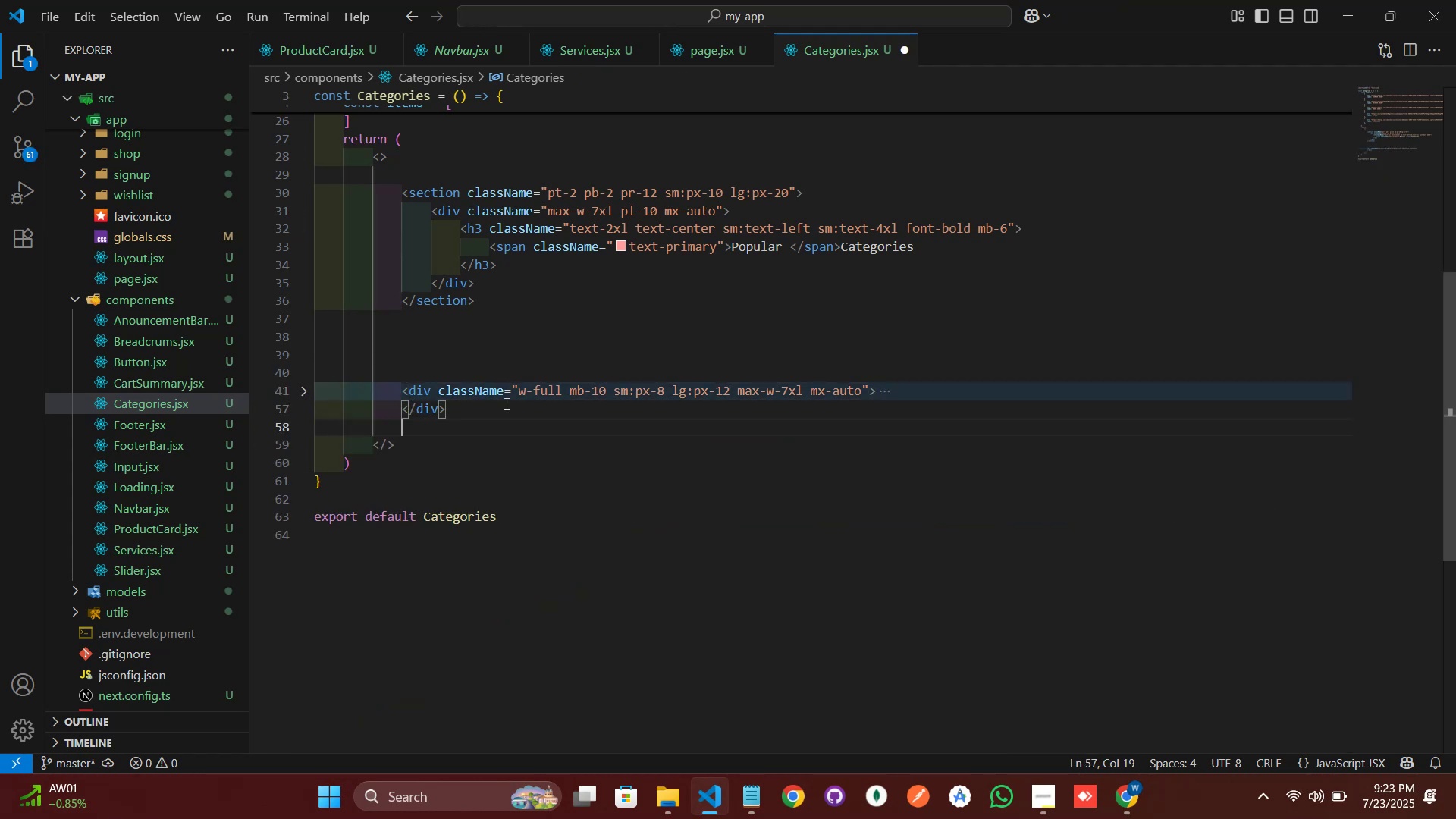 
key(Enter)
 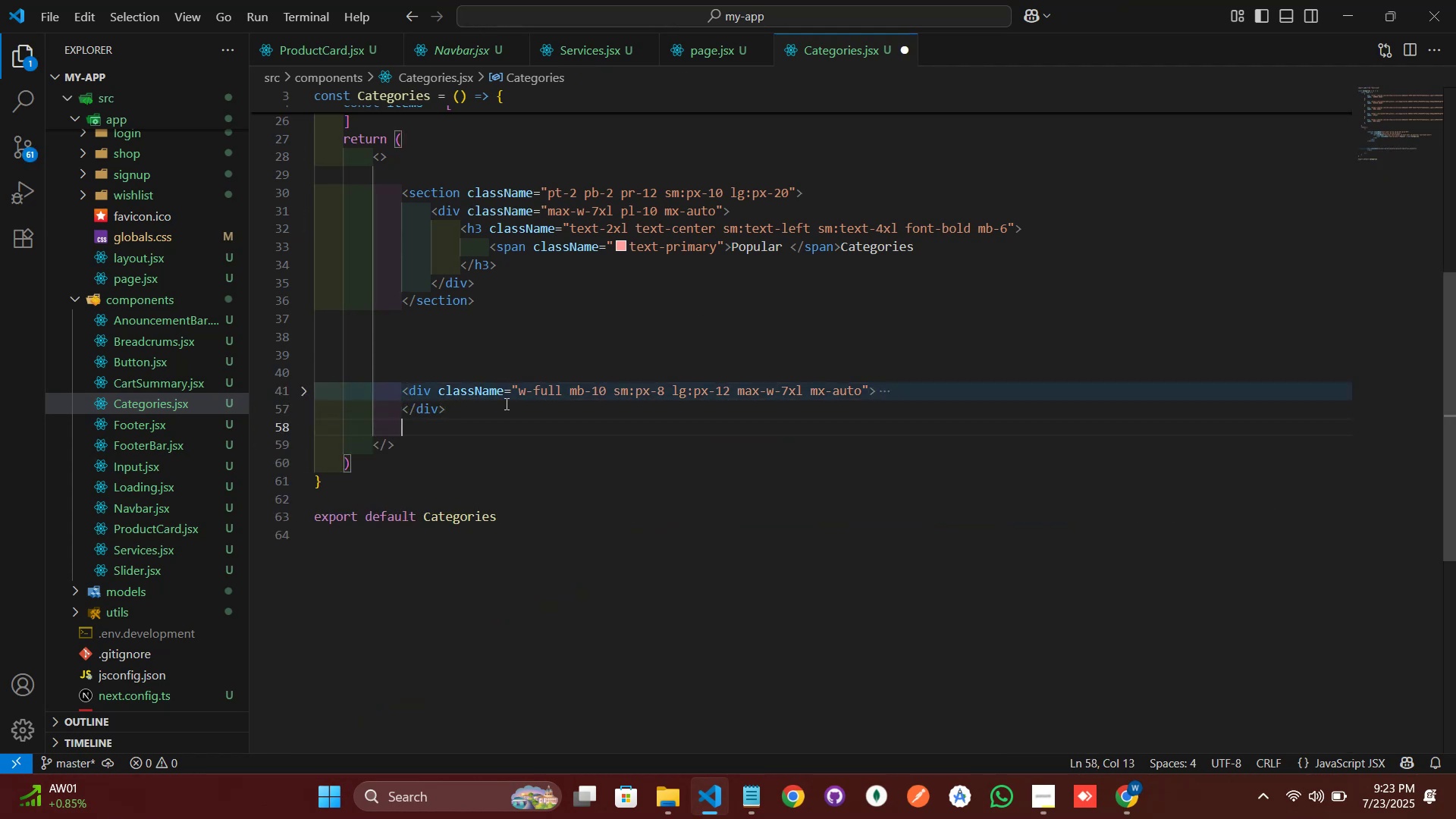 
key(Enter)
 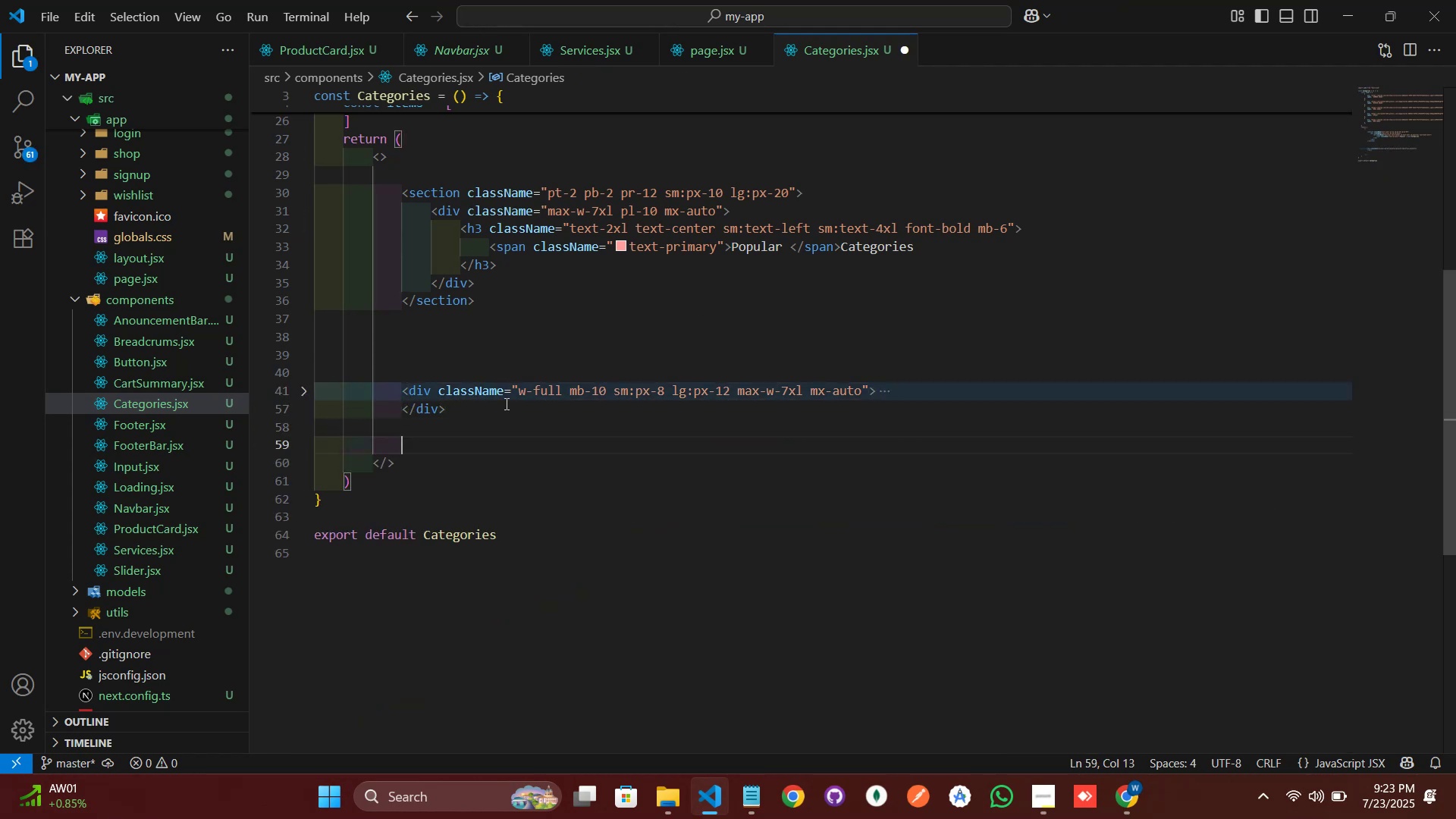 
key(Enter)
 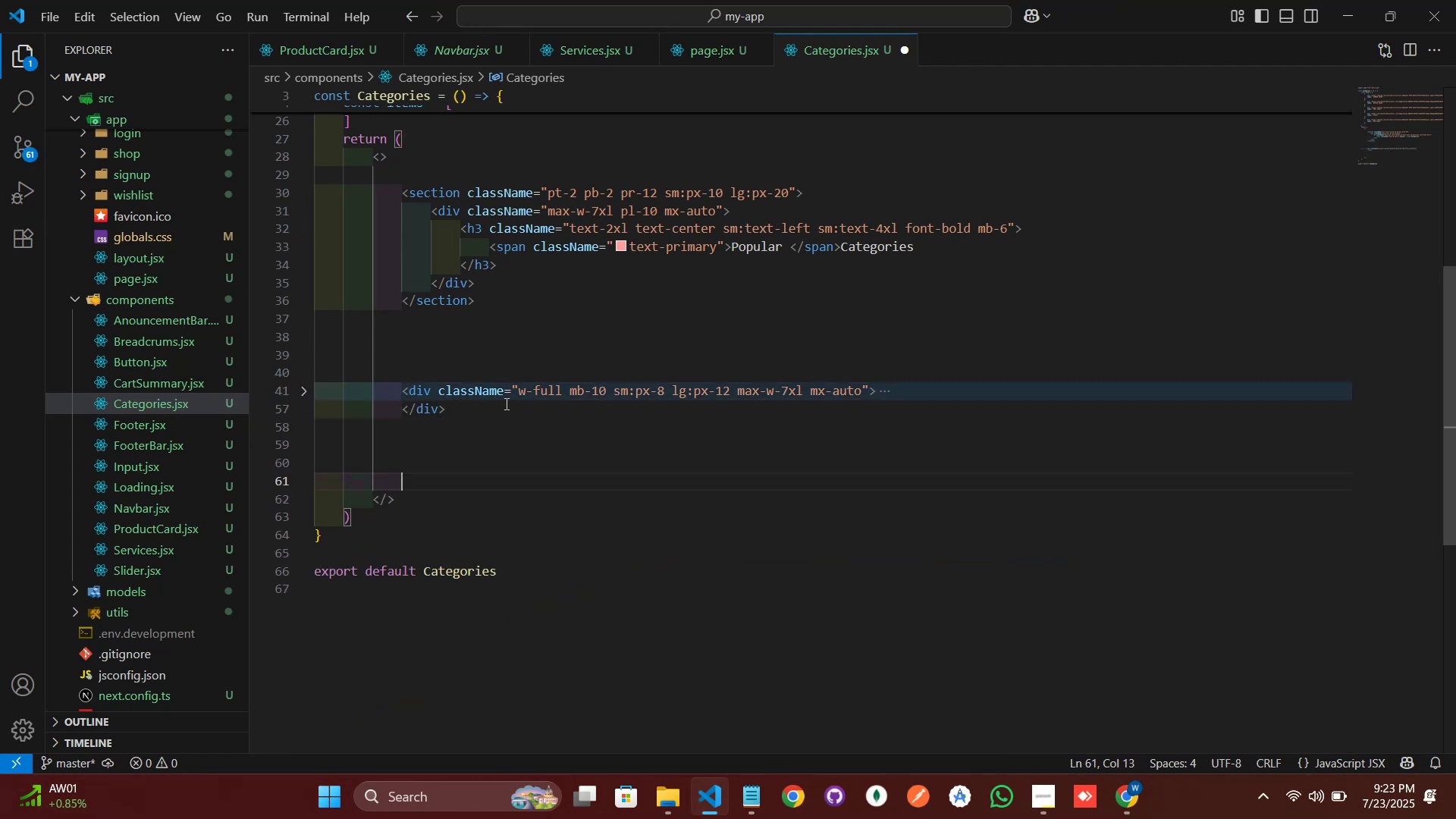 
key(ArrowUp)
 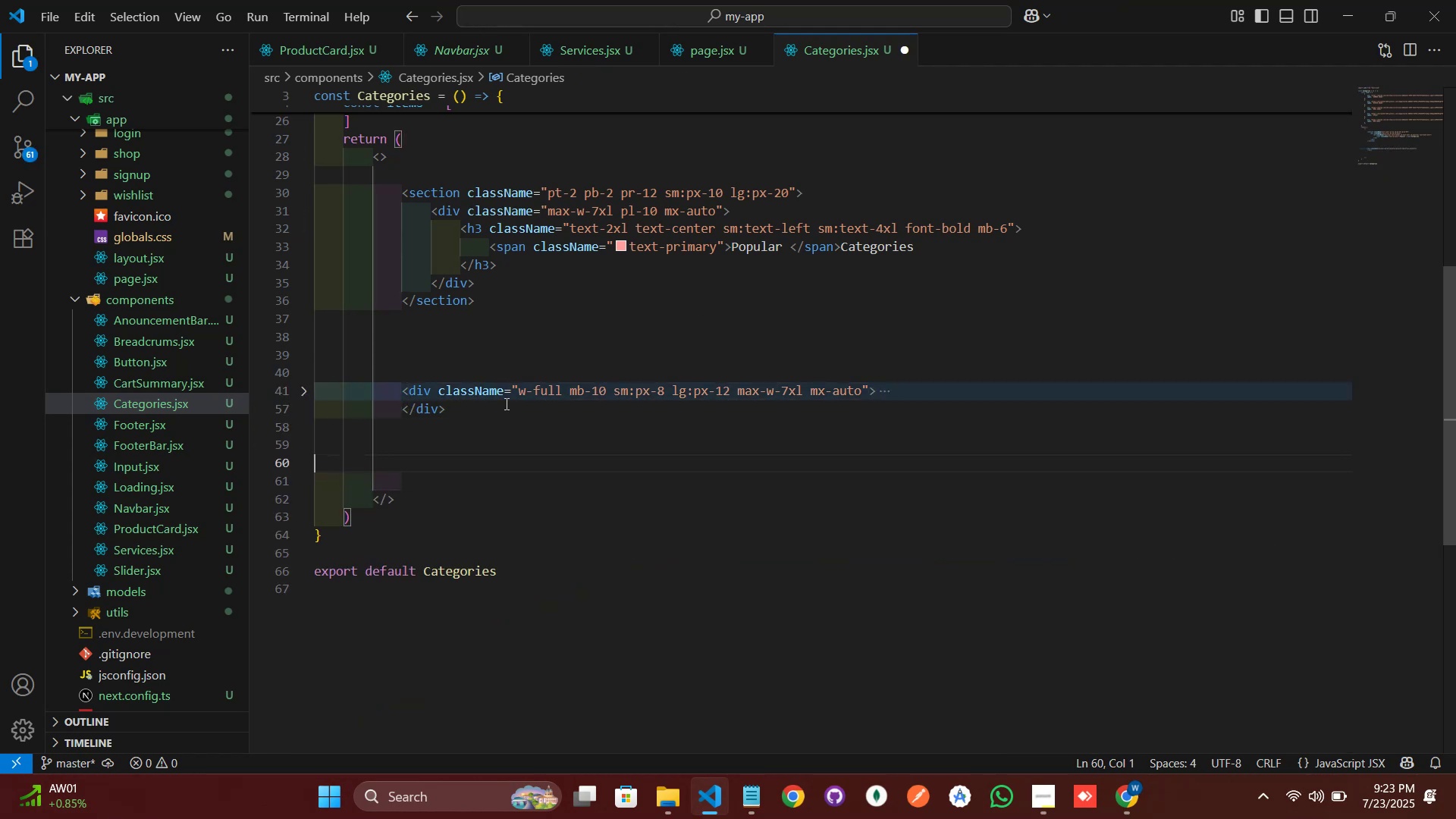 
key(ArrowUp)
 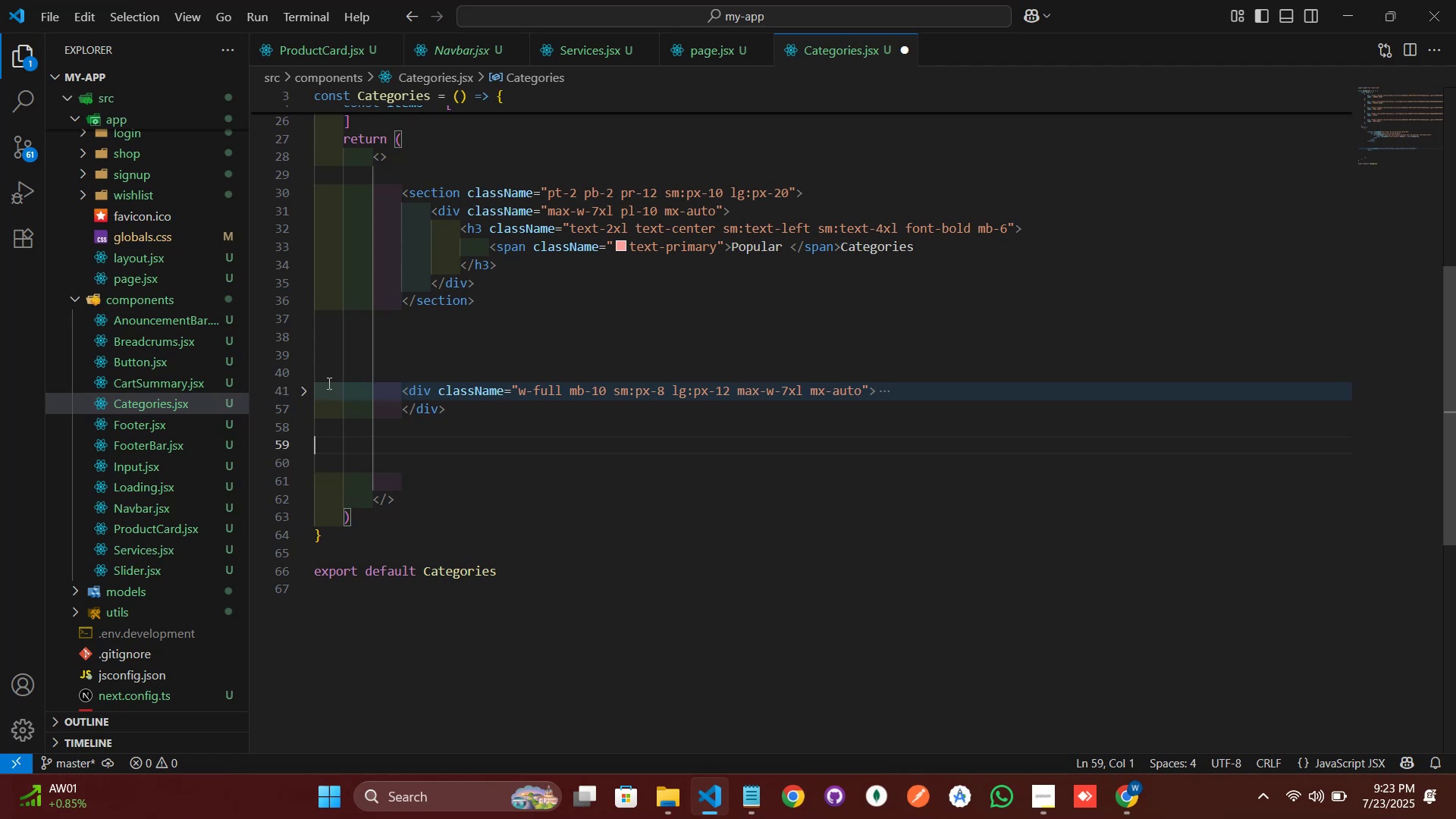 
left_click([307, 392])
 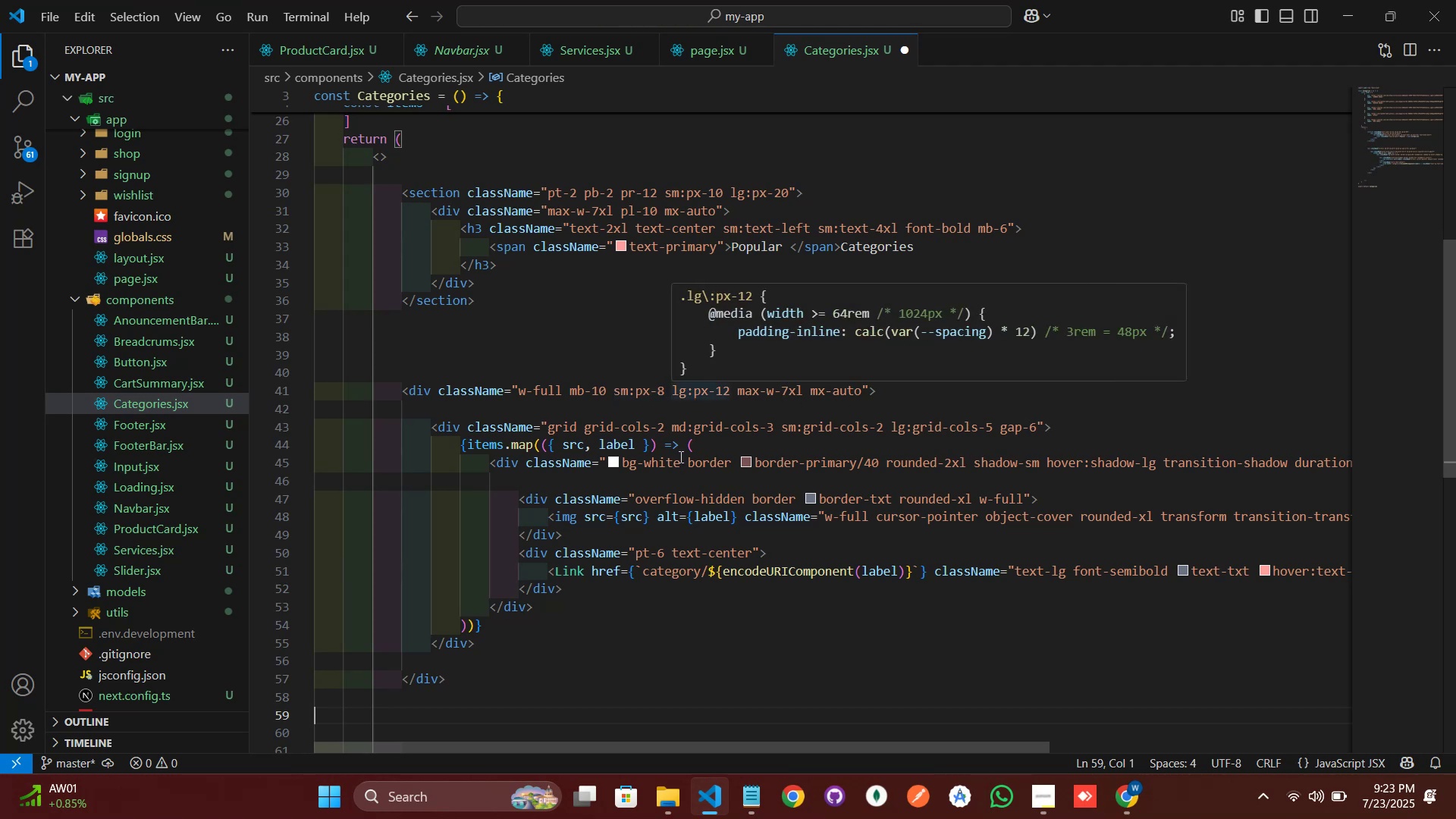 
wait(16.53)
 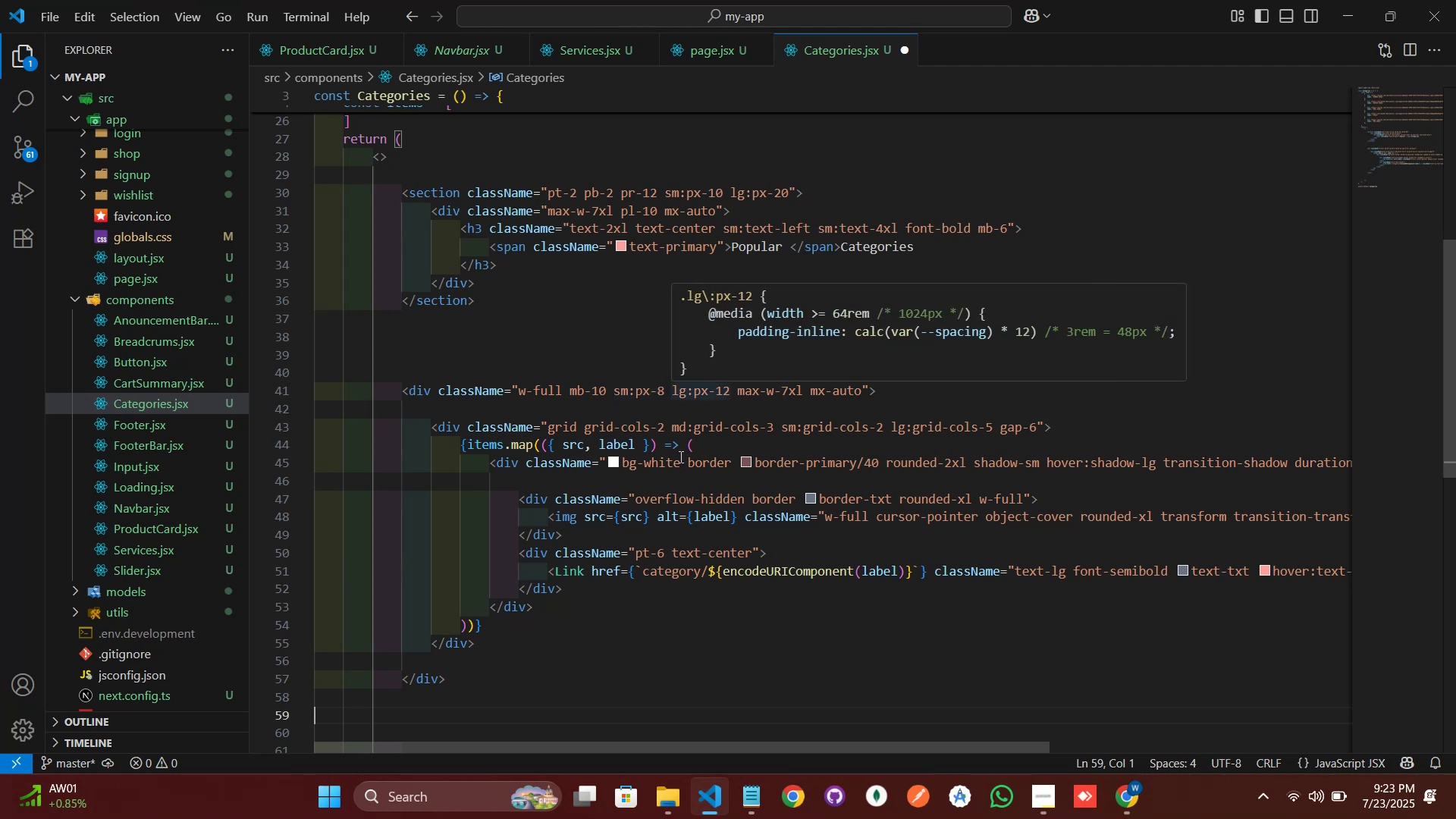 
mouse_move([939, 477])
 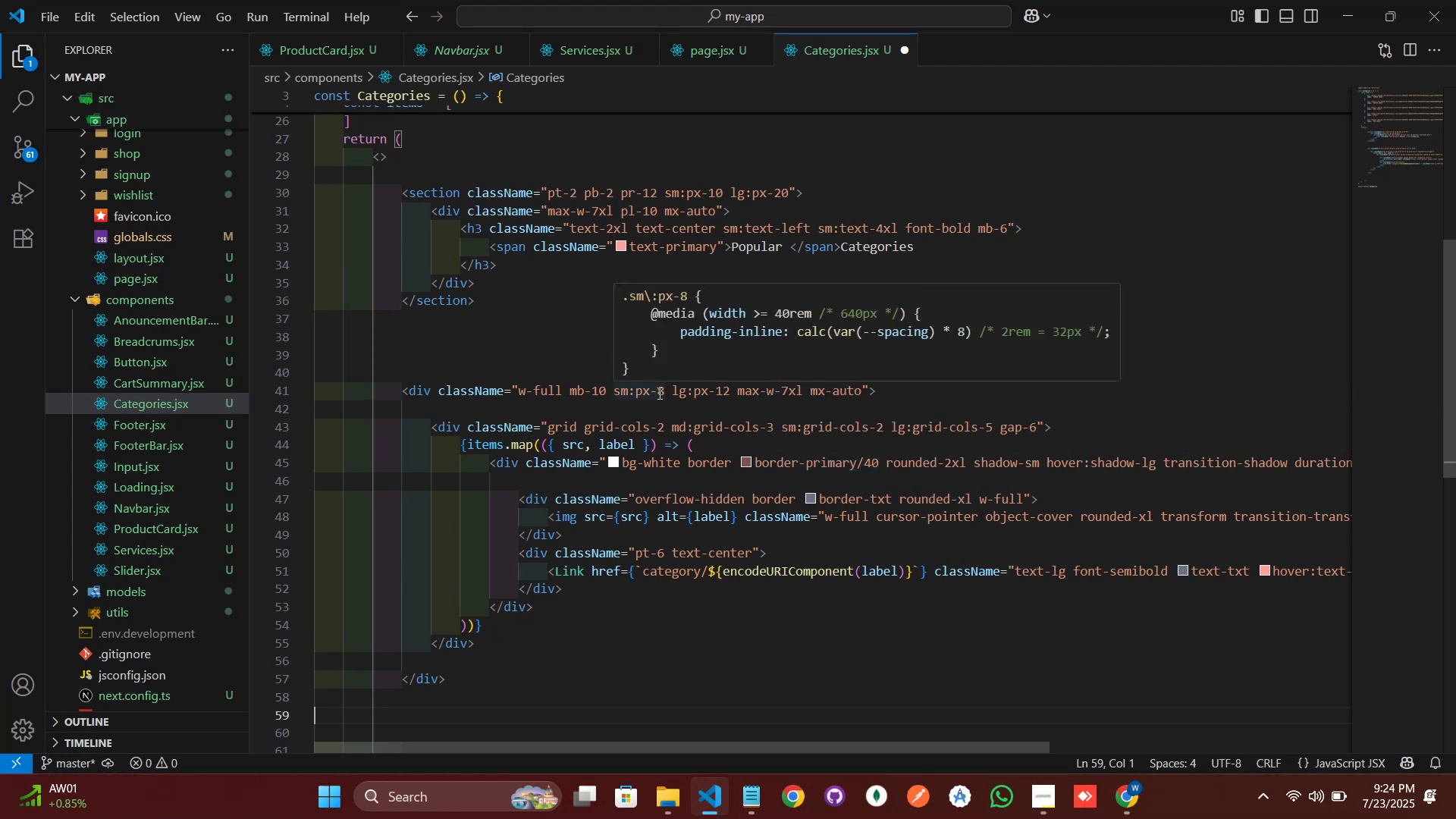 
left_click([664, 393])
 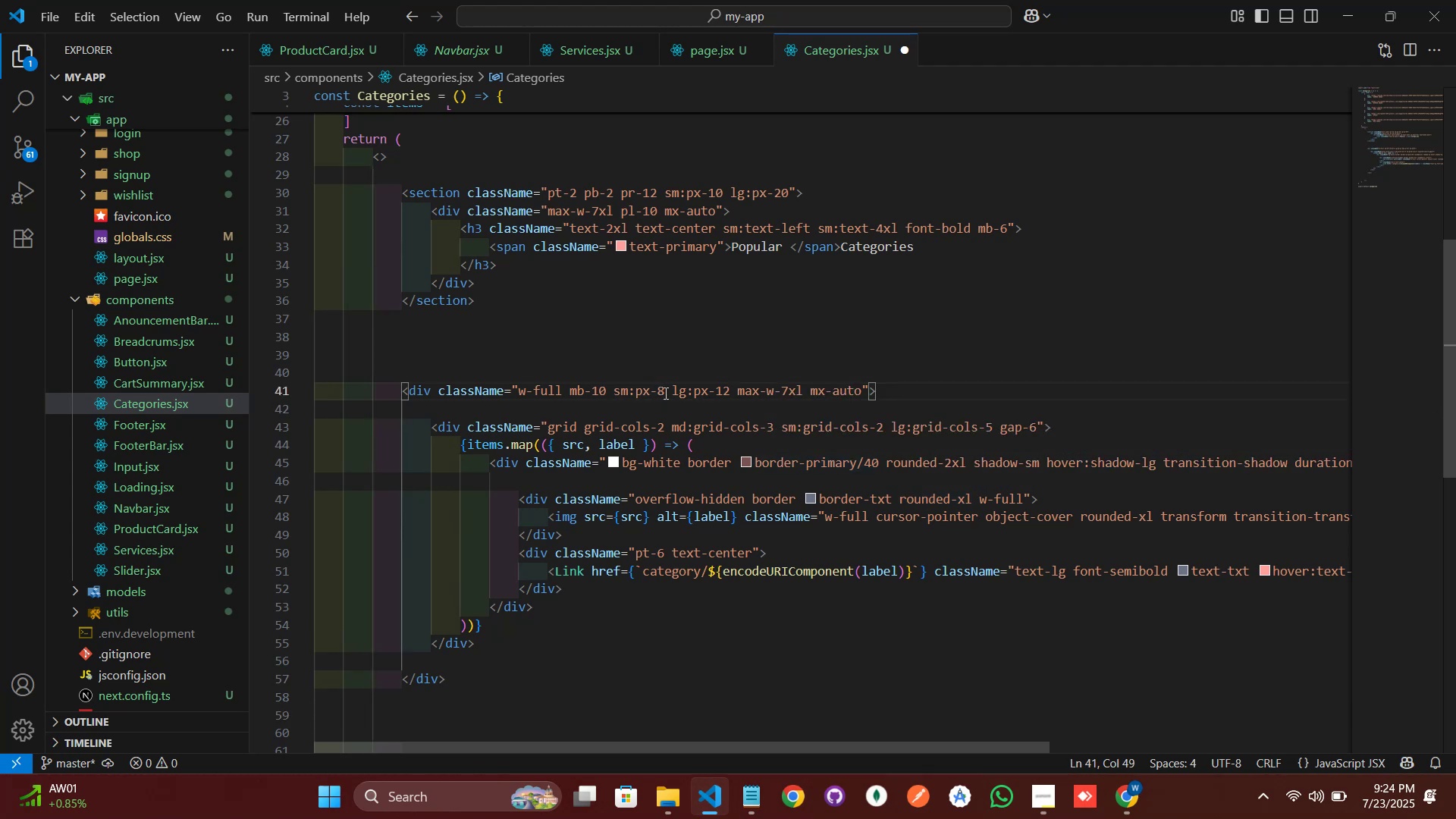 
key(Backspace)
 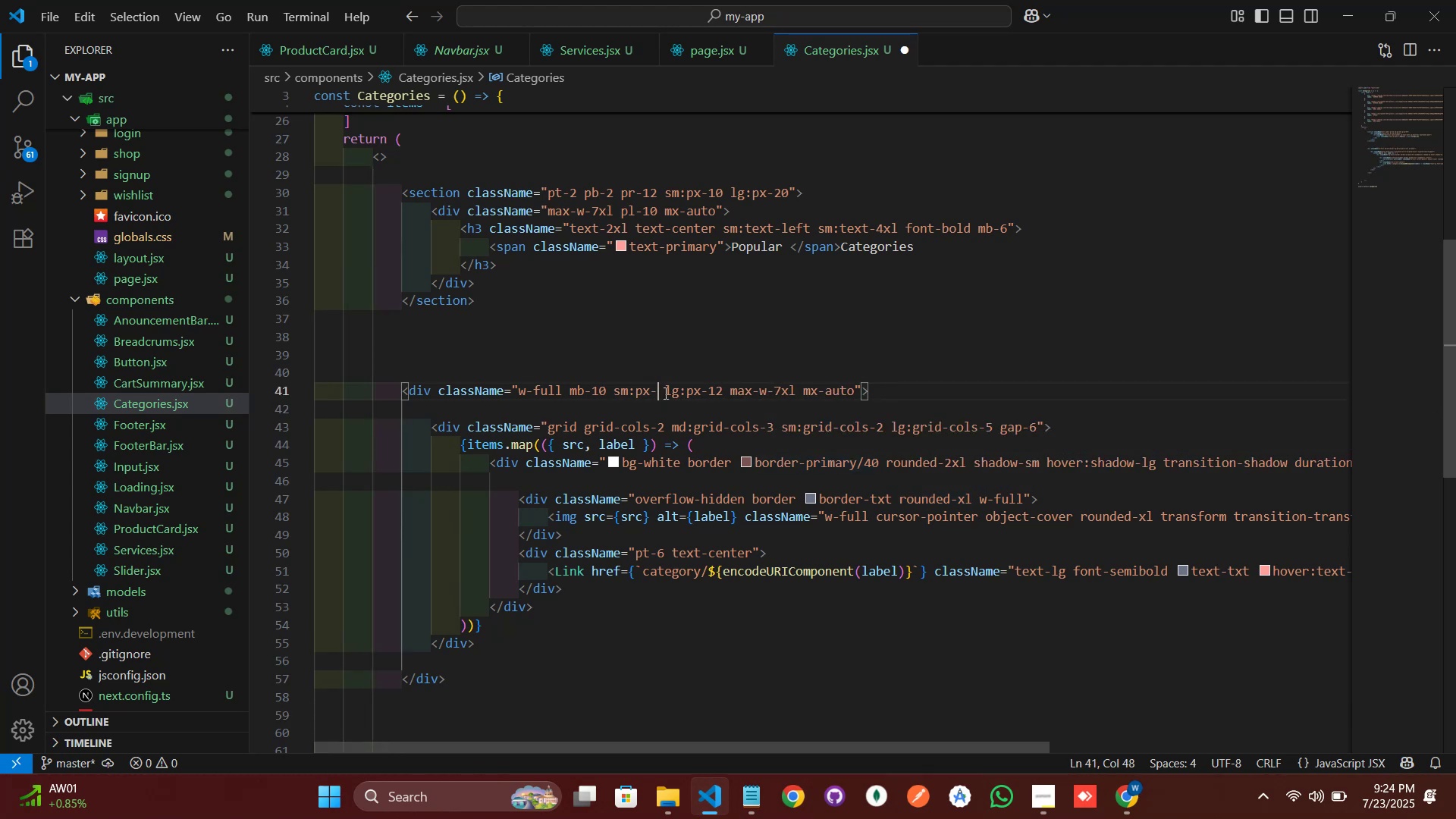 
key(Backspace)
 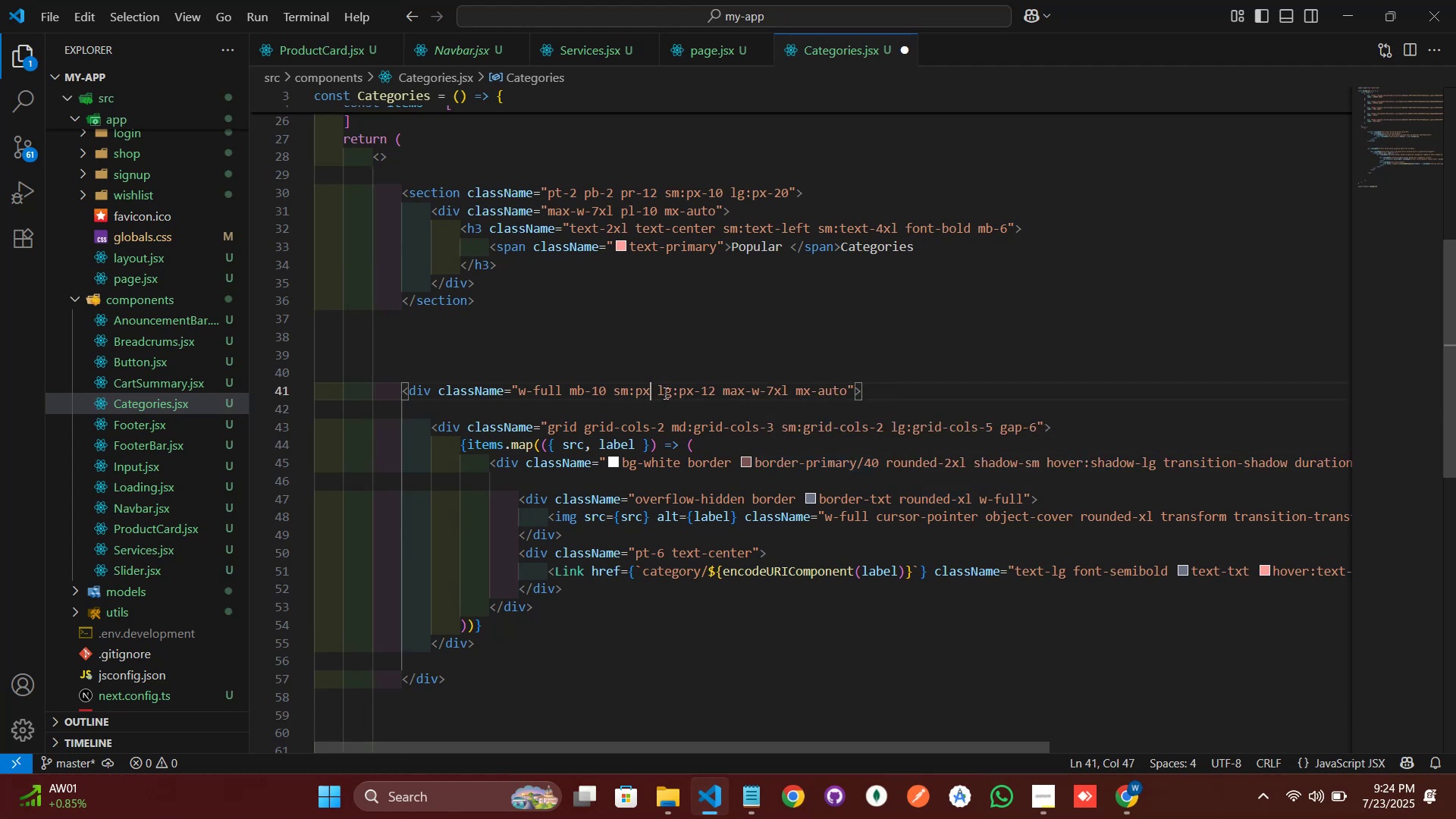 
key(Backspace)
 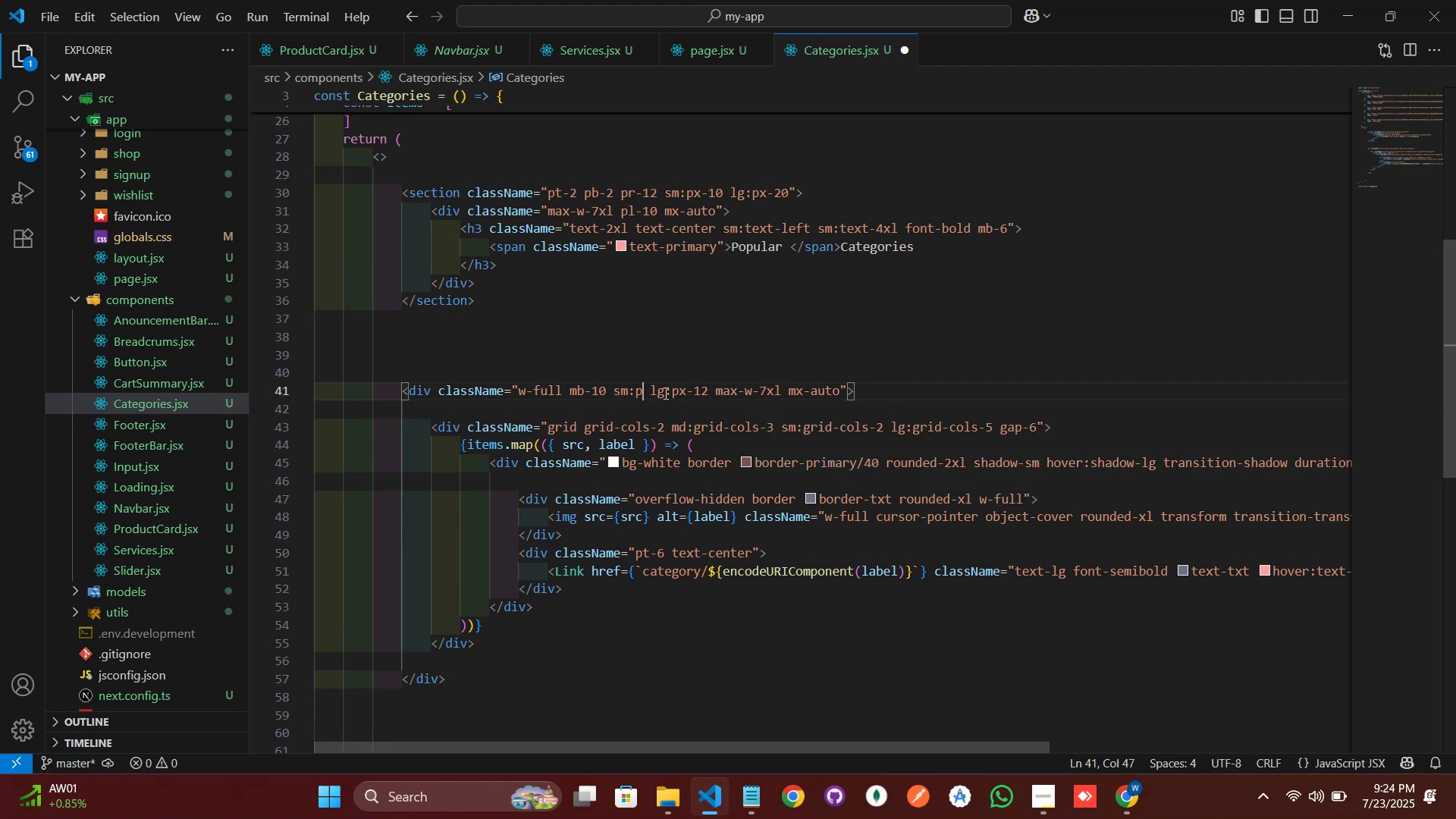 
key(Backspace)
 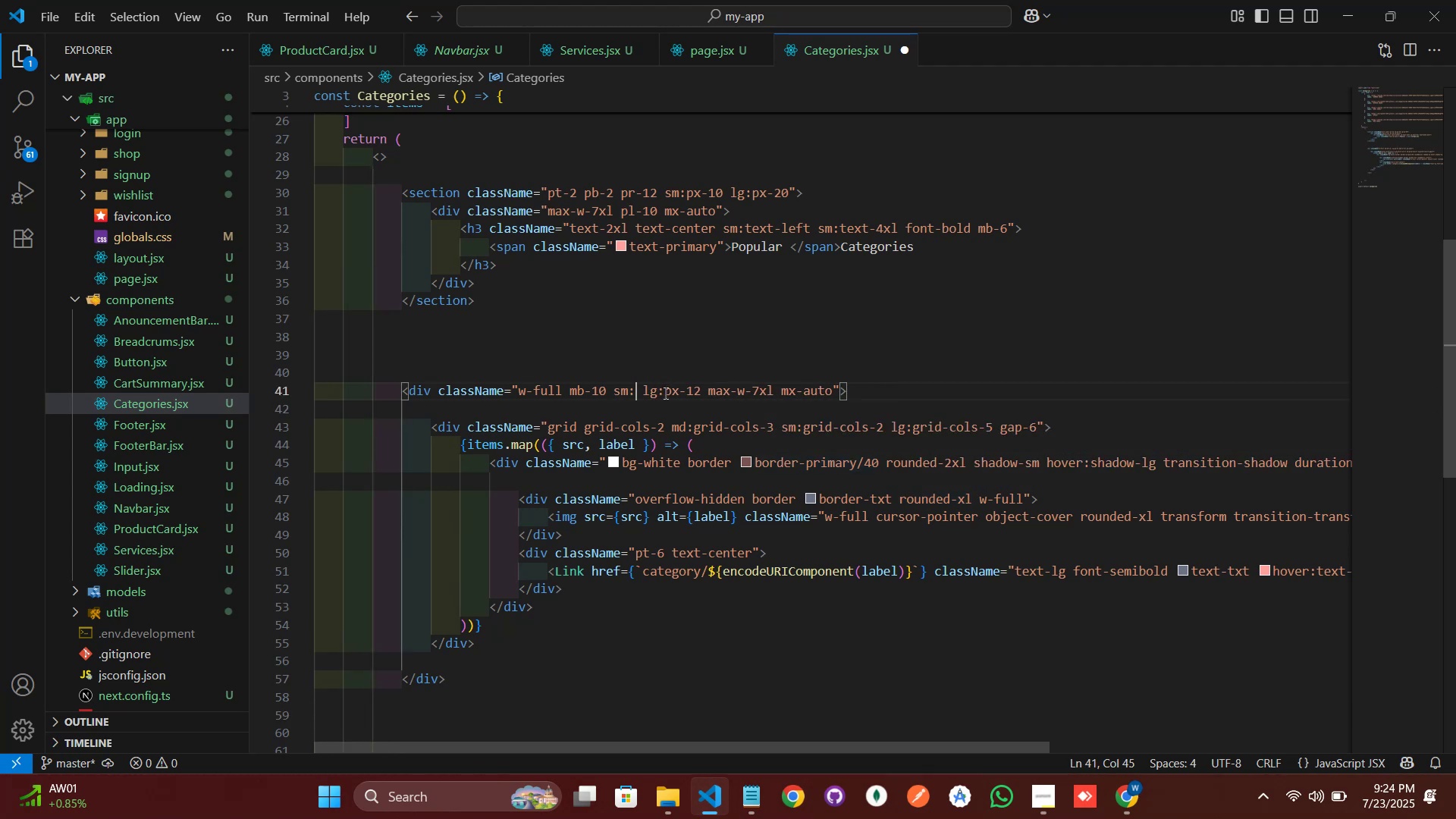 
key(Backspace)
 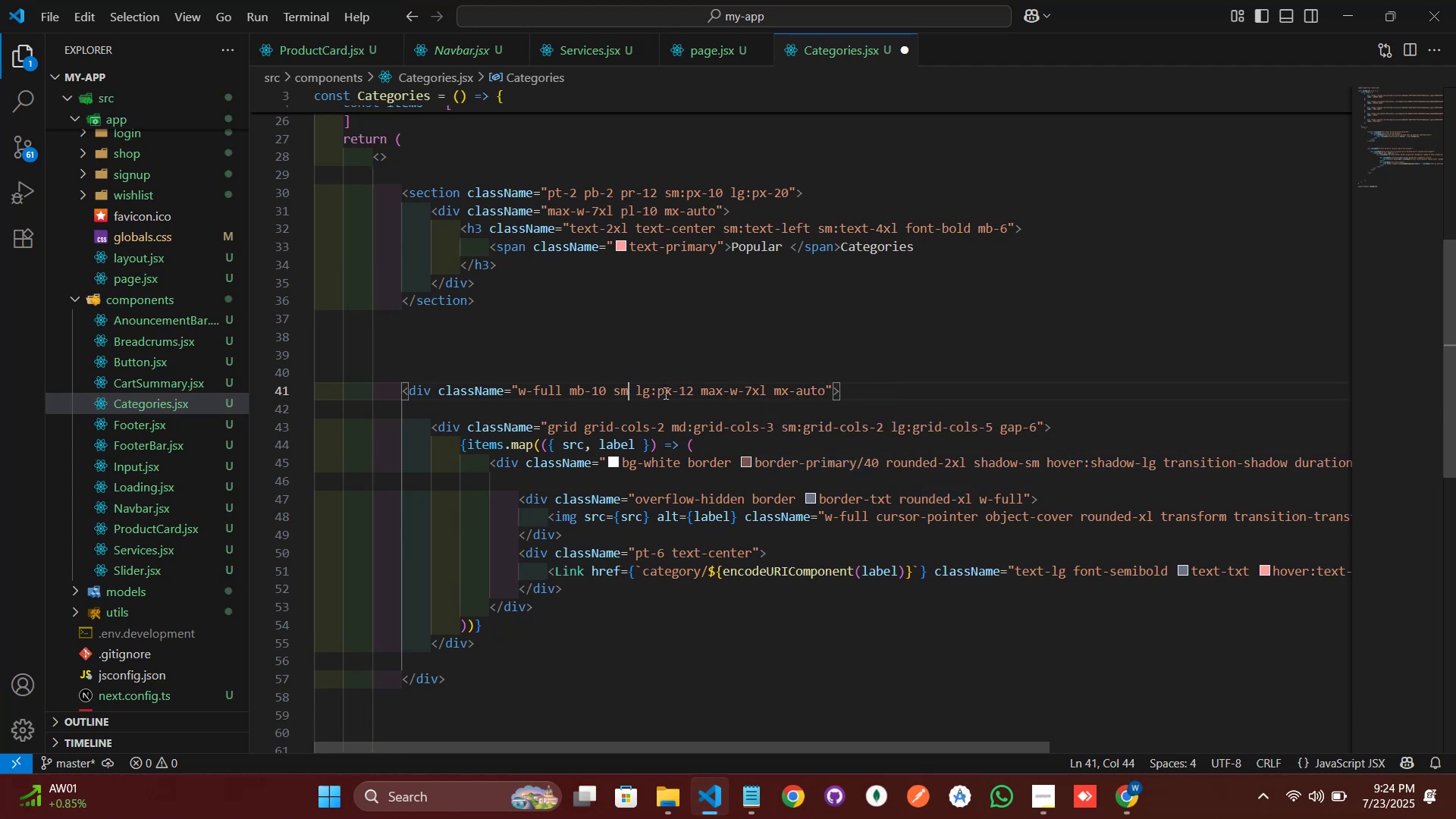 
key(Backspace)
 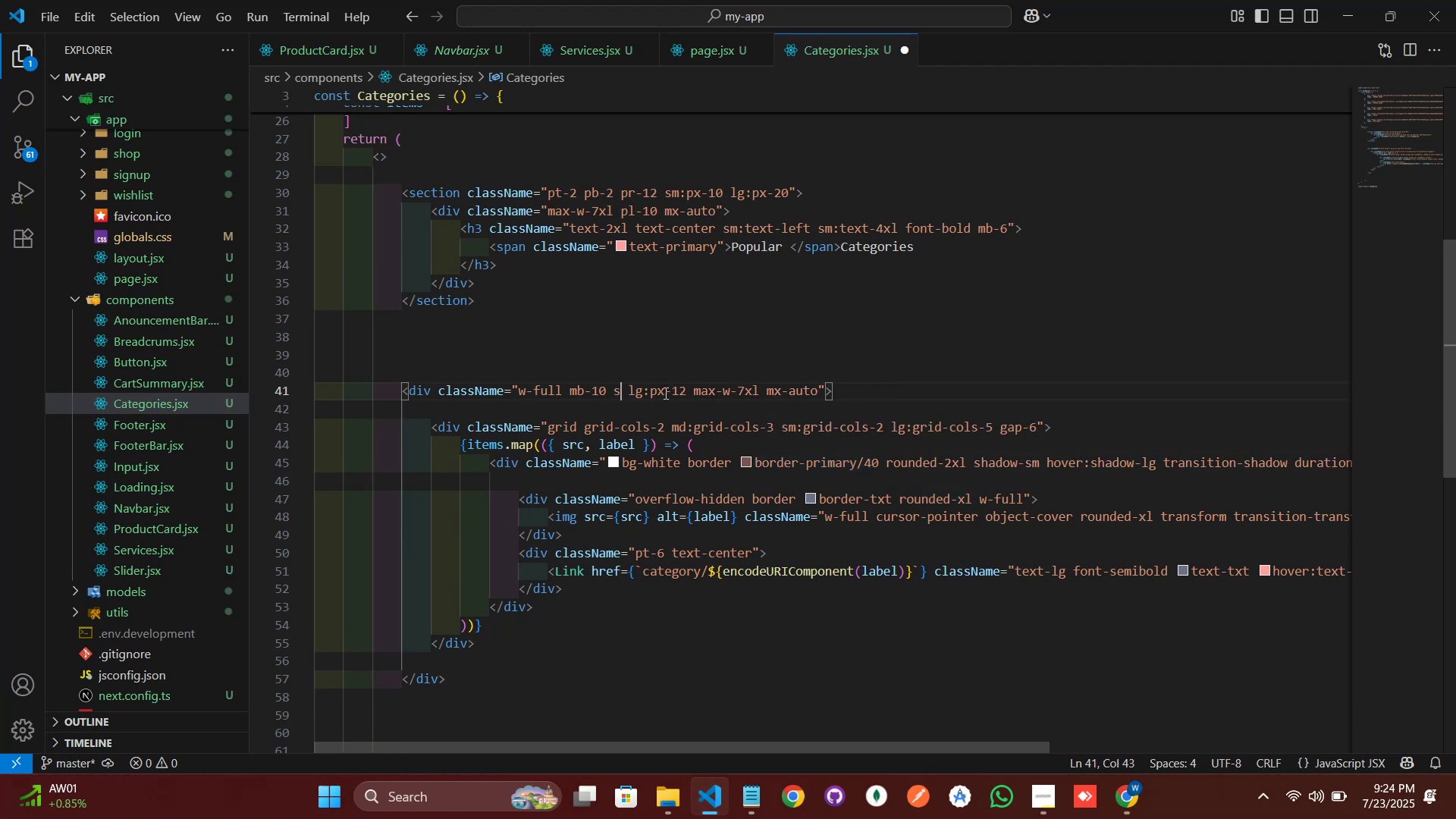 
key(Backspace)
 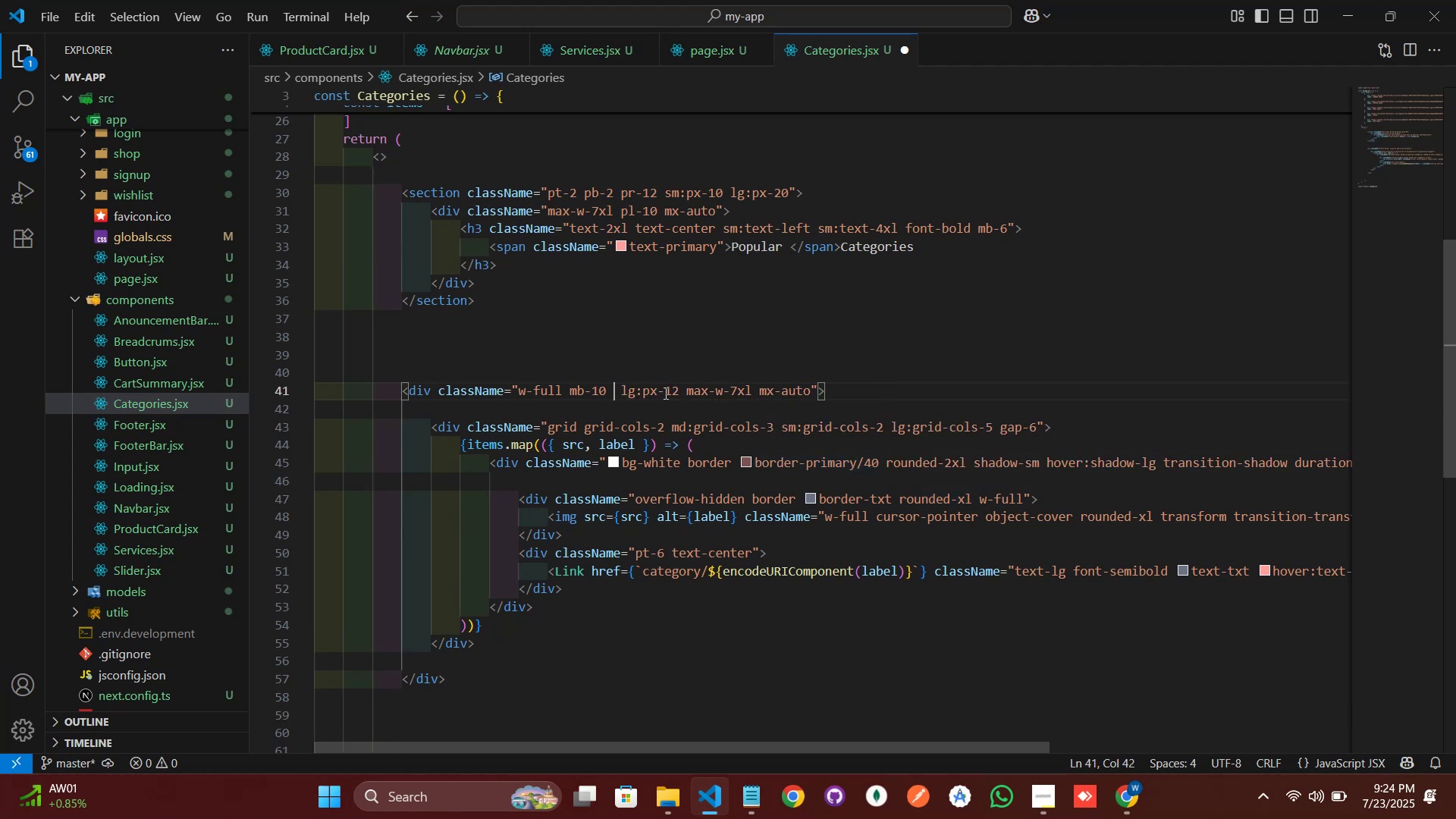 
key(Backspace)
 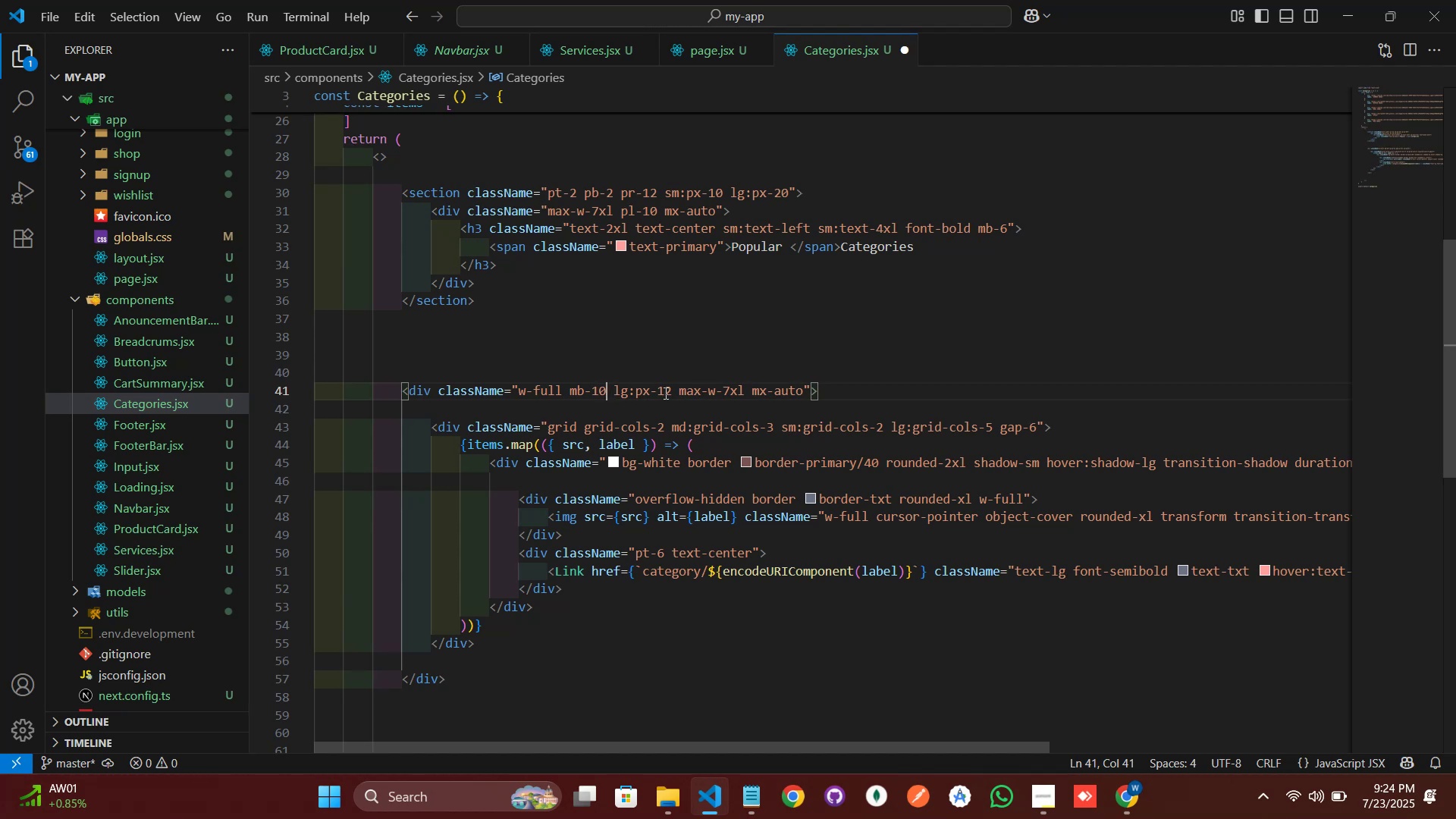 
wait(12.45)
 